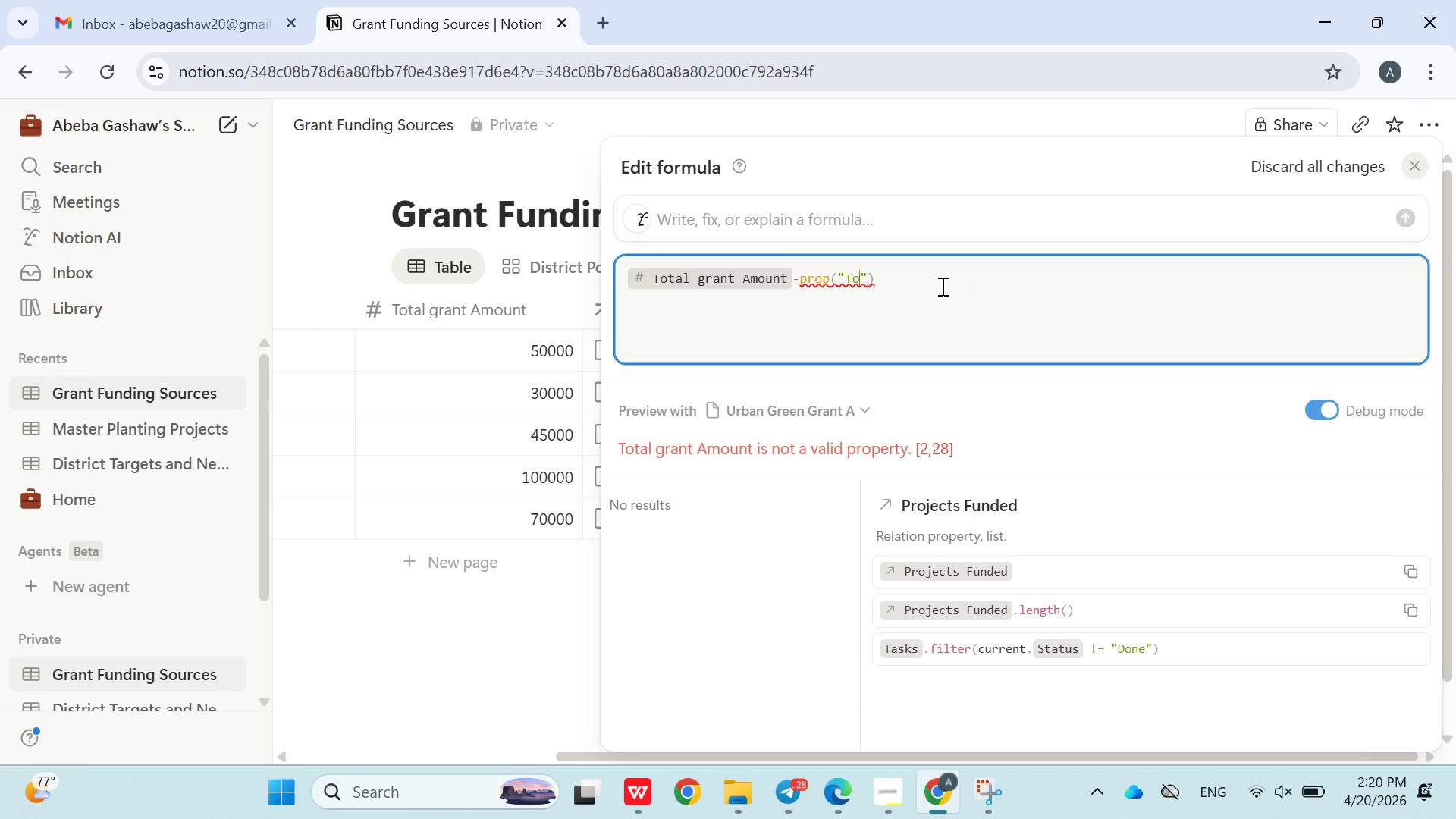 
key(Backspace)
 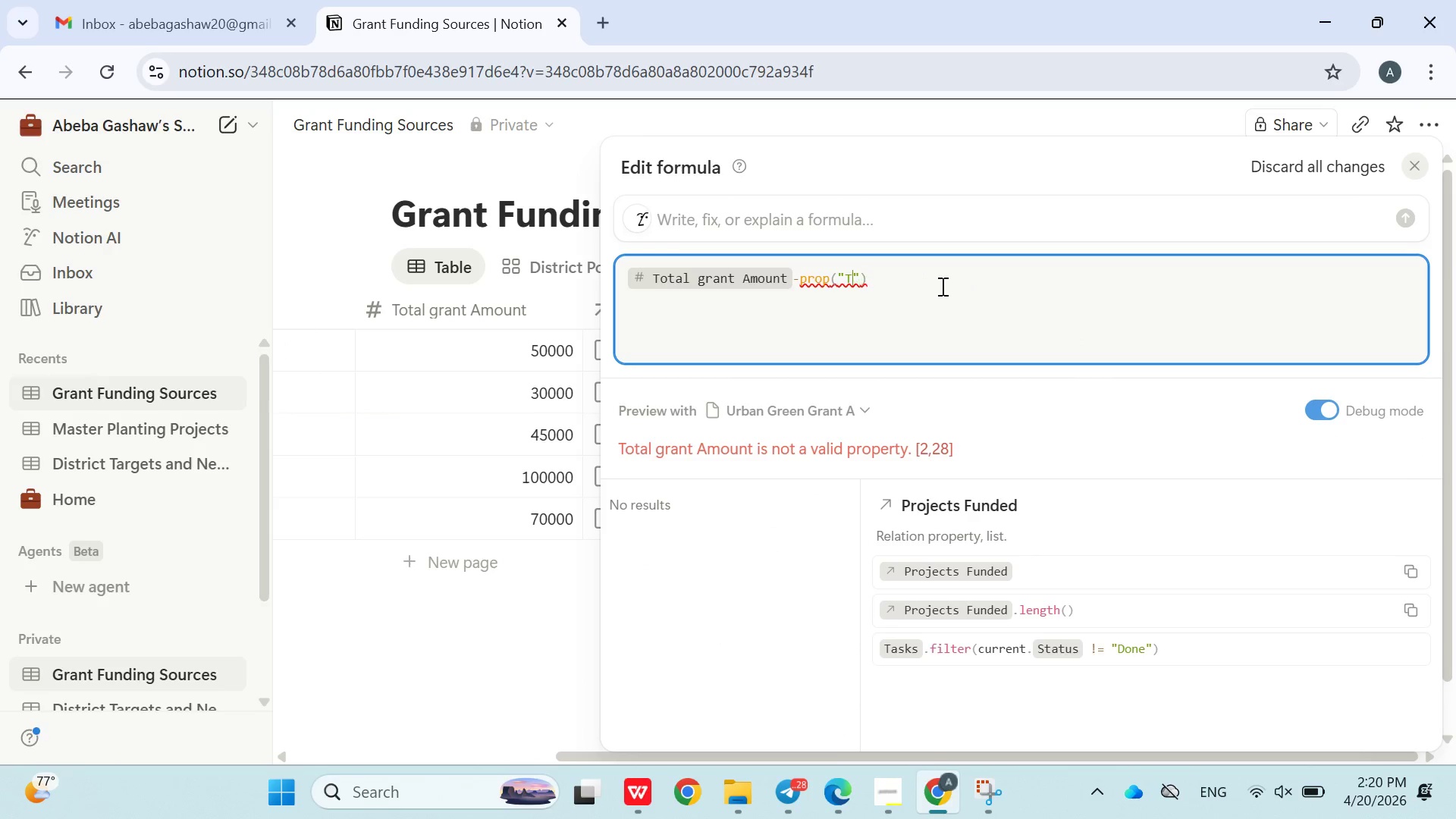 
key(Backspace)
 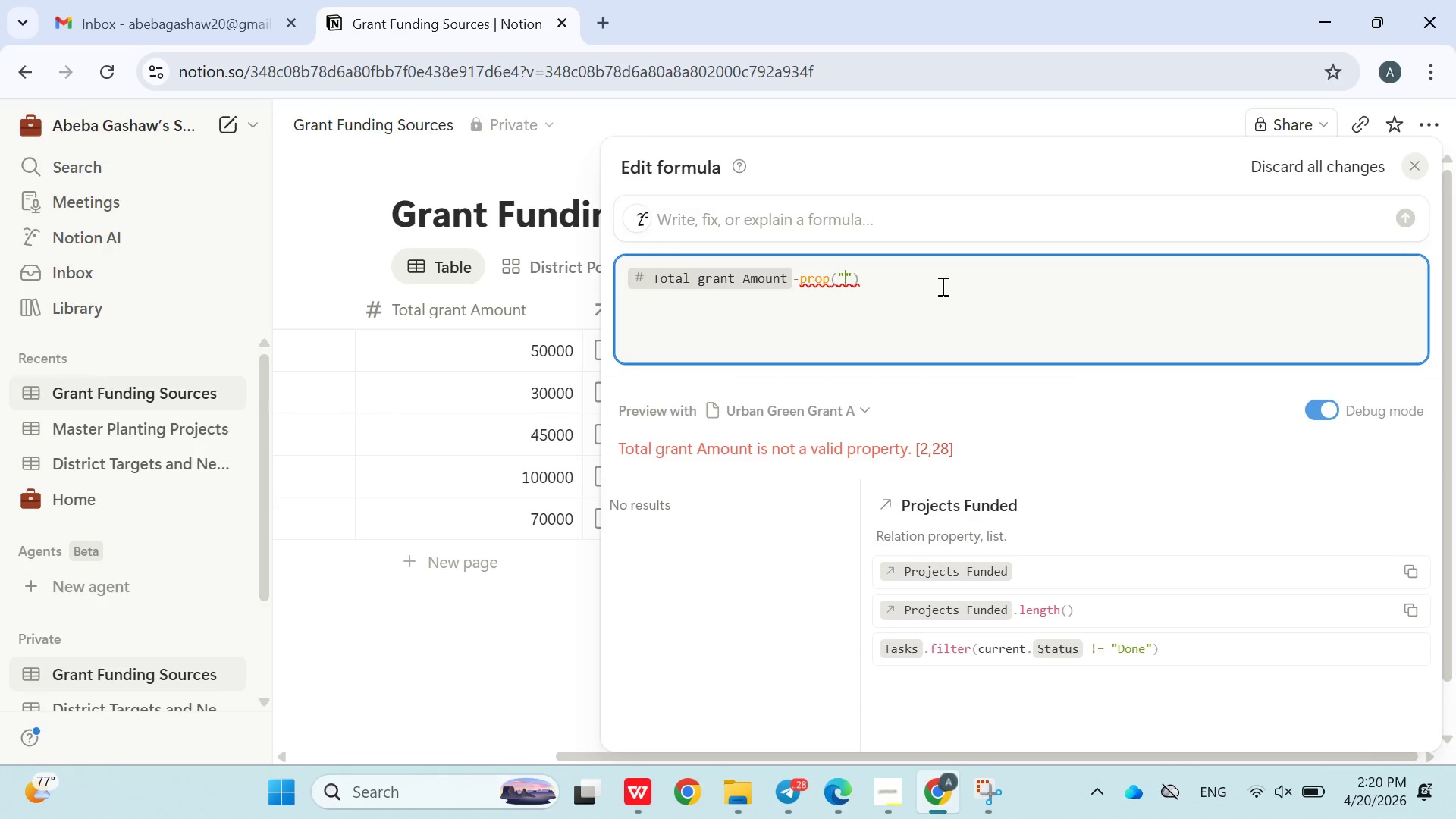 
key(Control+V)
 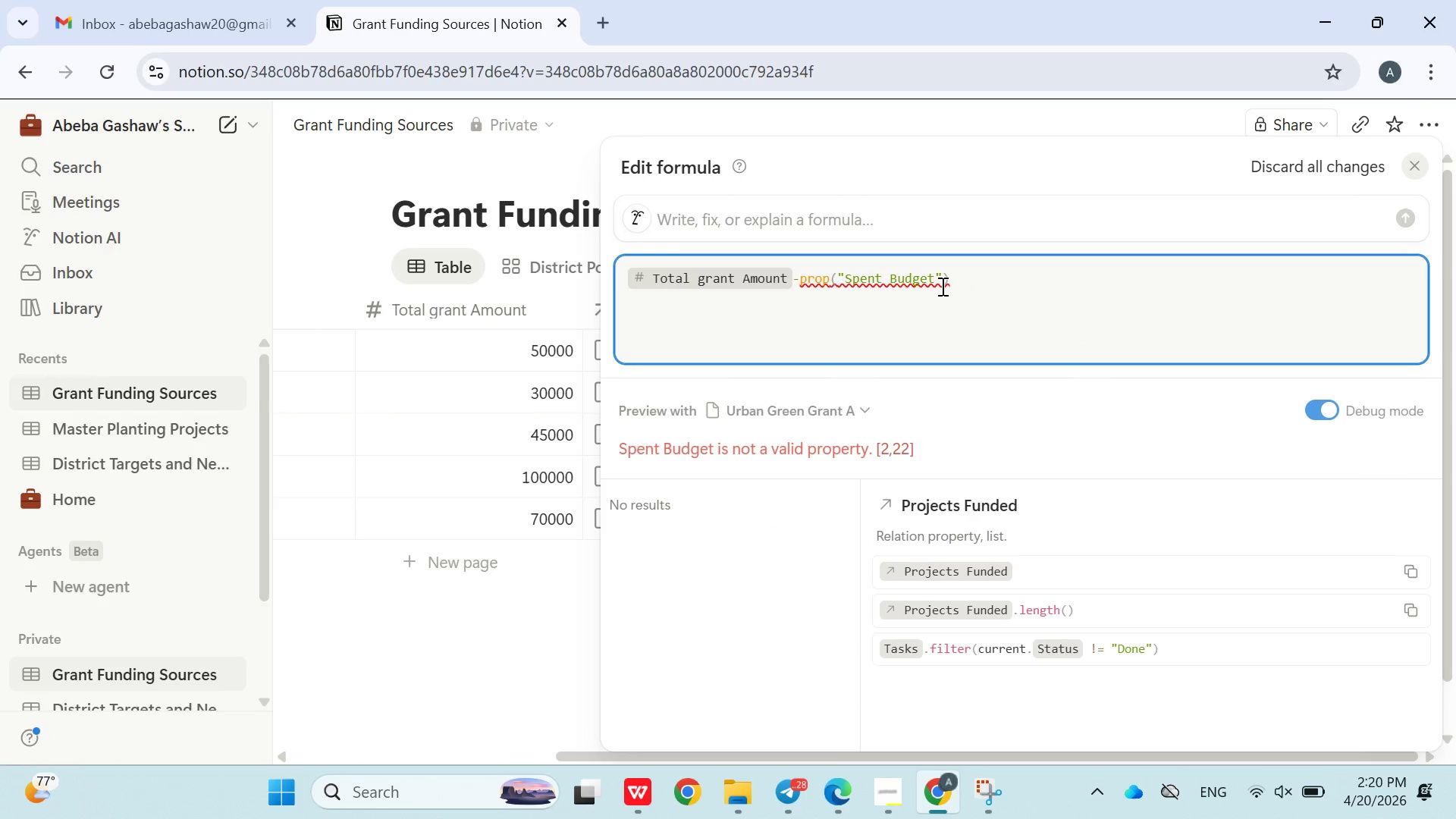 
left_click([573, 632])
 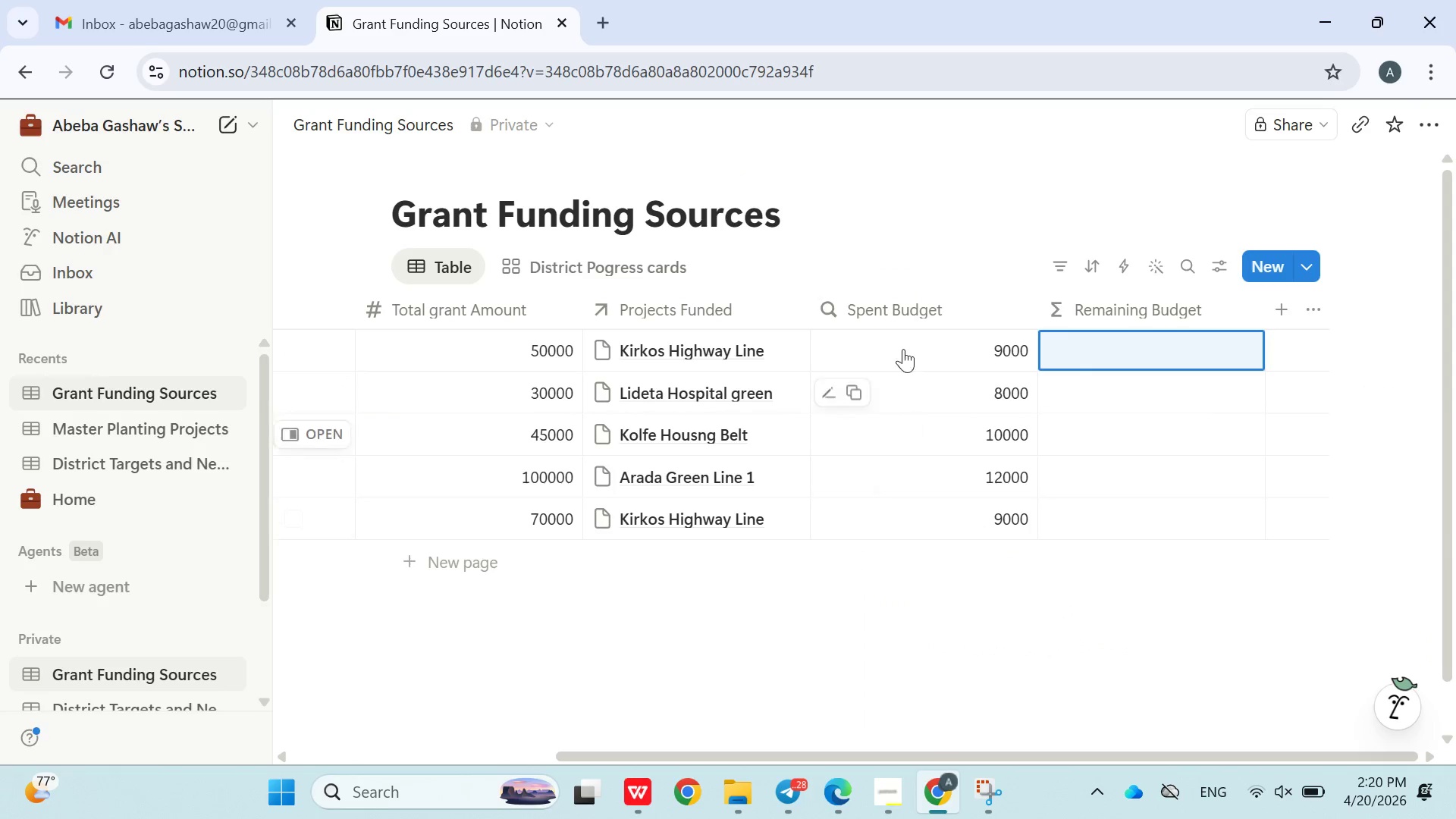 
double_click([908, 316])
 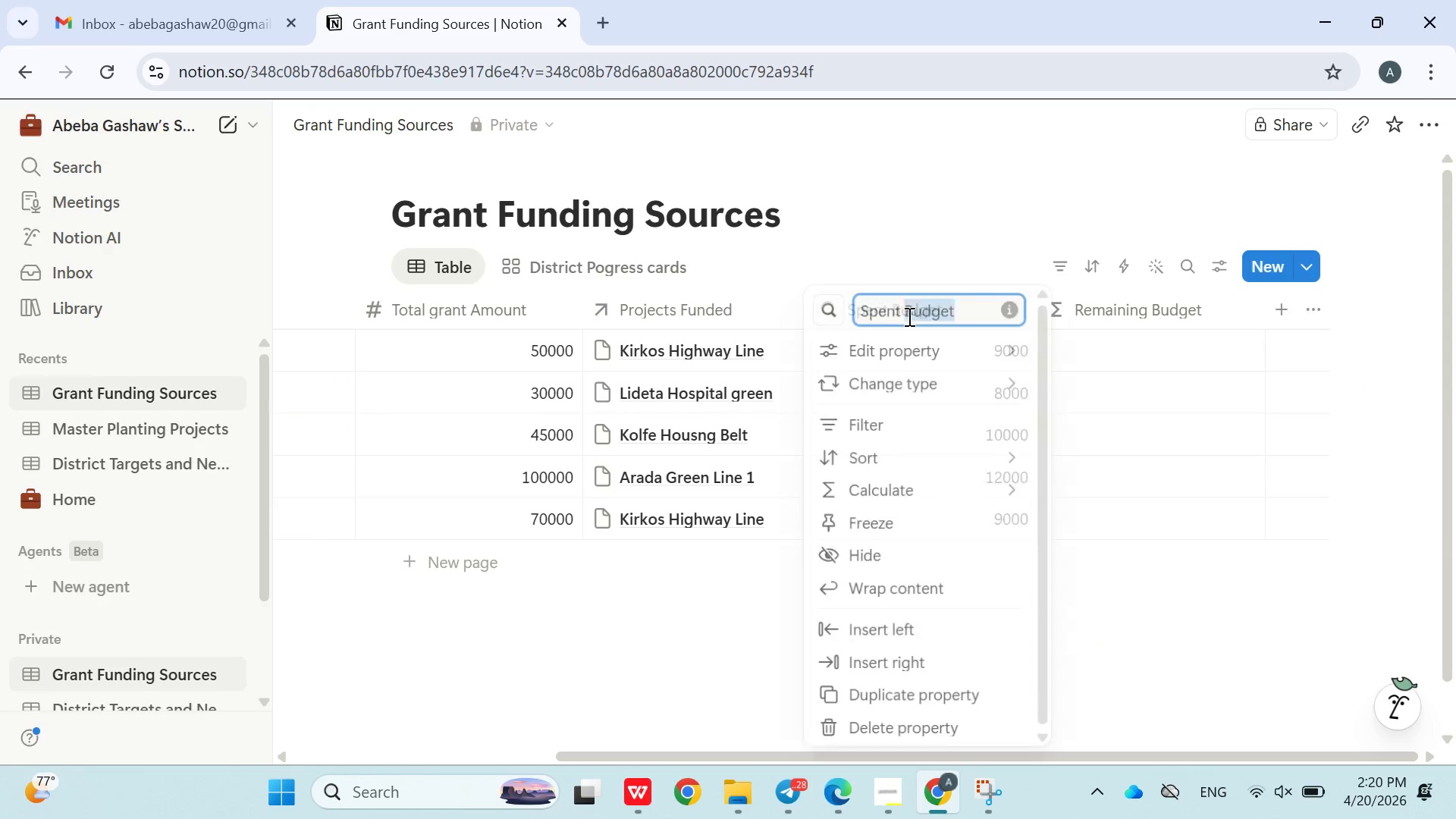 
triple_click([908, 316])
 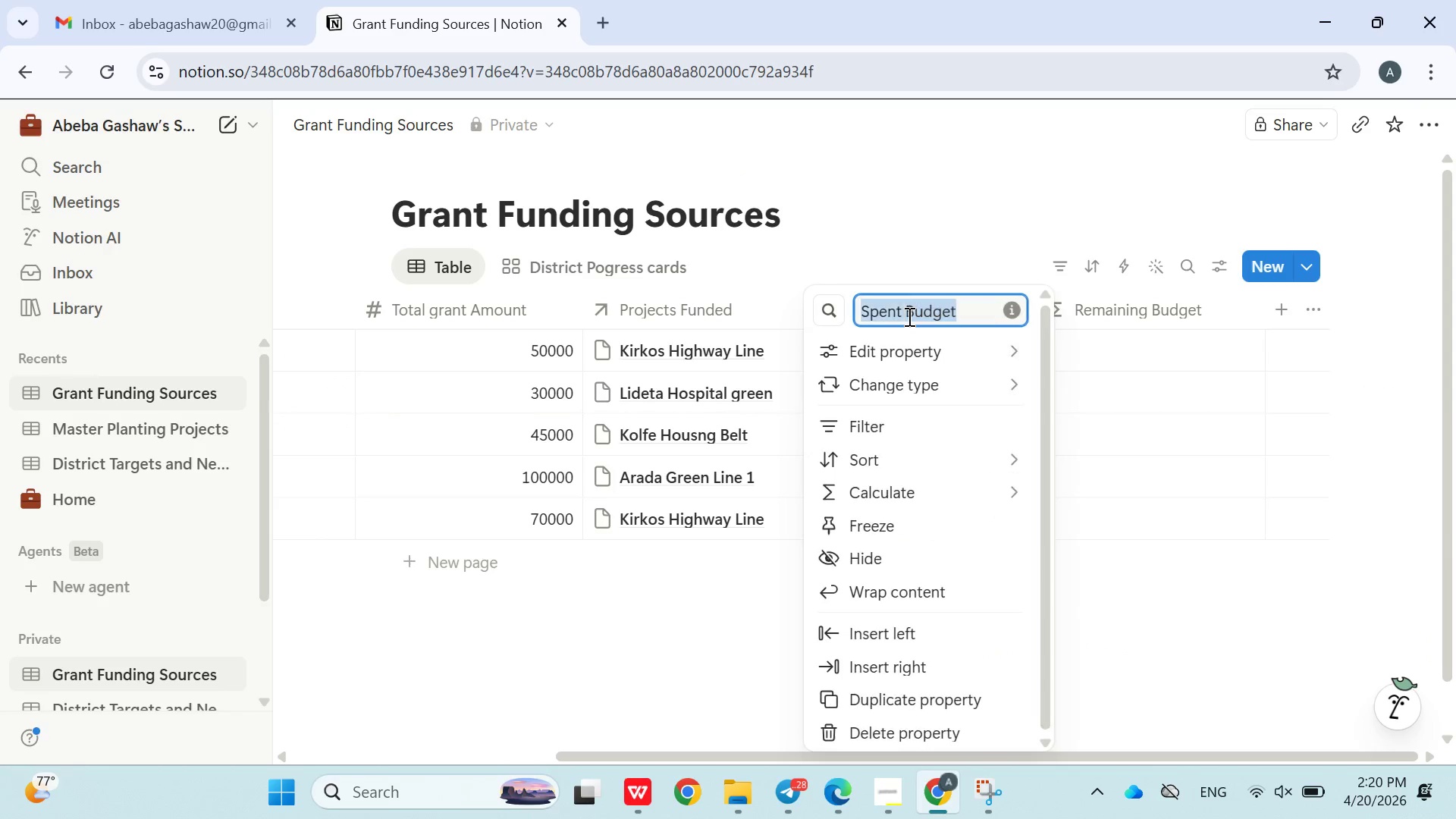 
key(Control+C)
 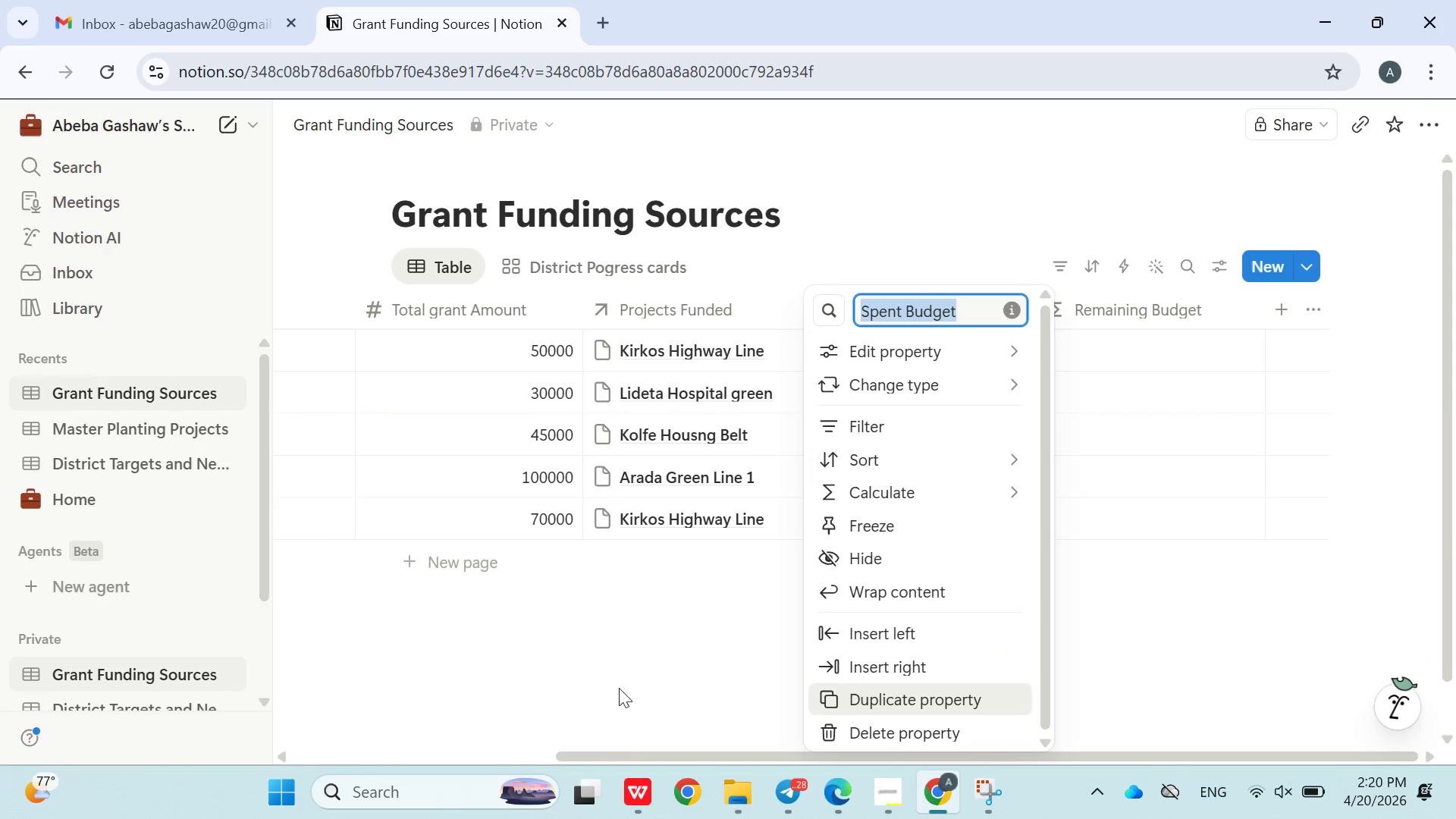 
left_click([620, 667])
 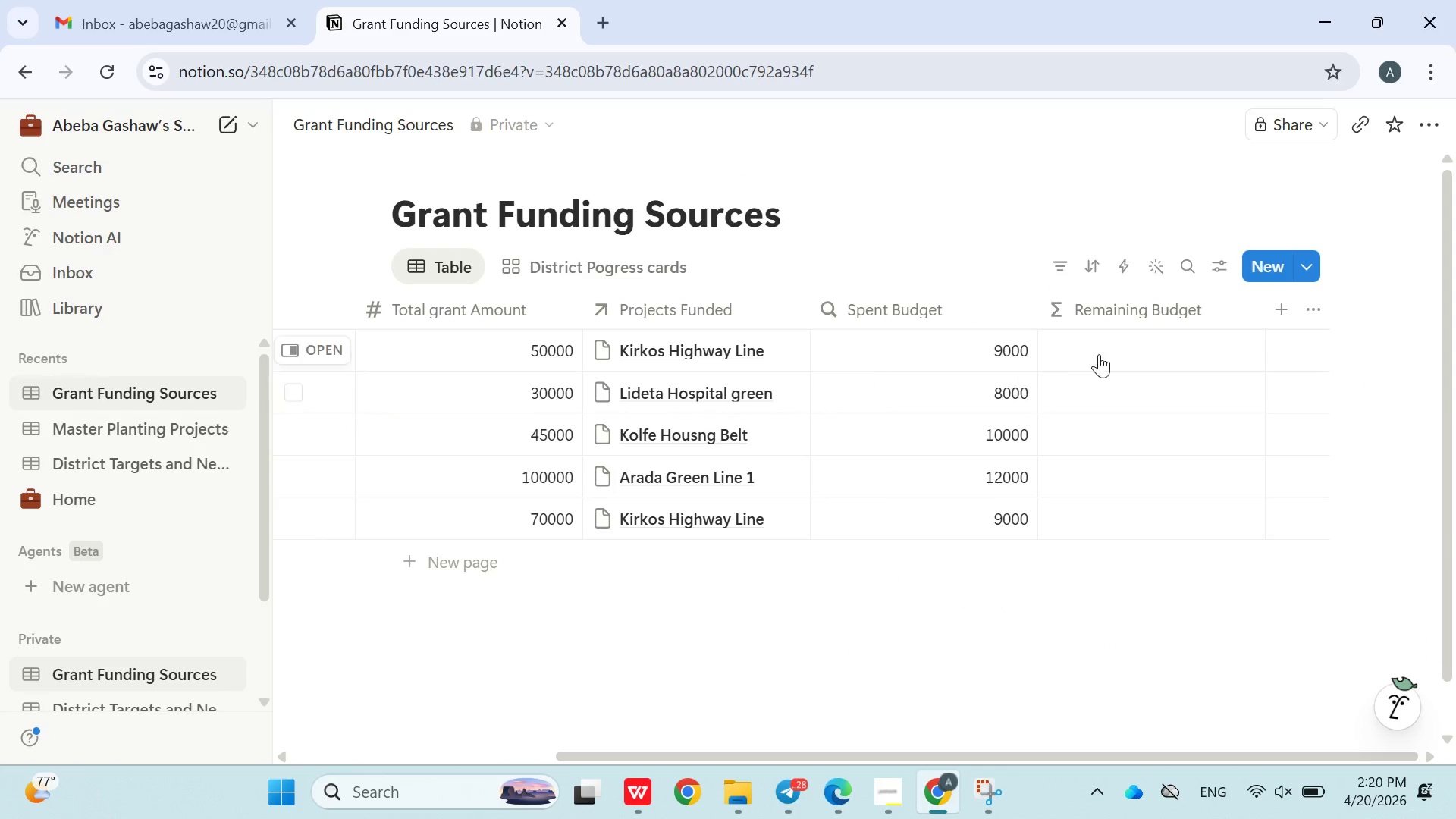 
left_click([1110, 349])
 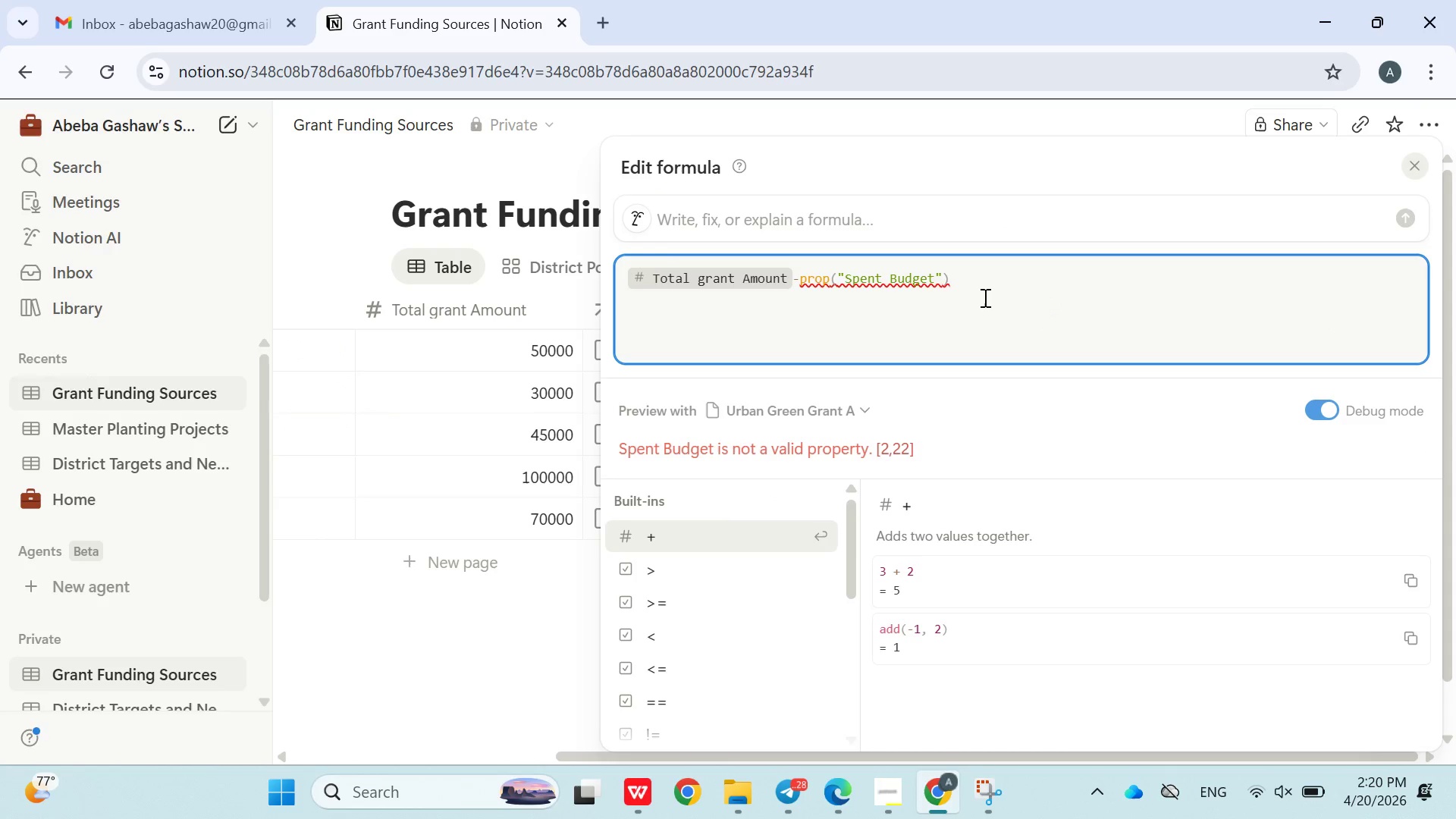 
left_click([979, 281])
 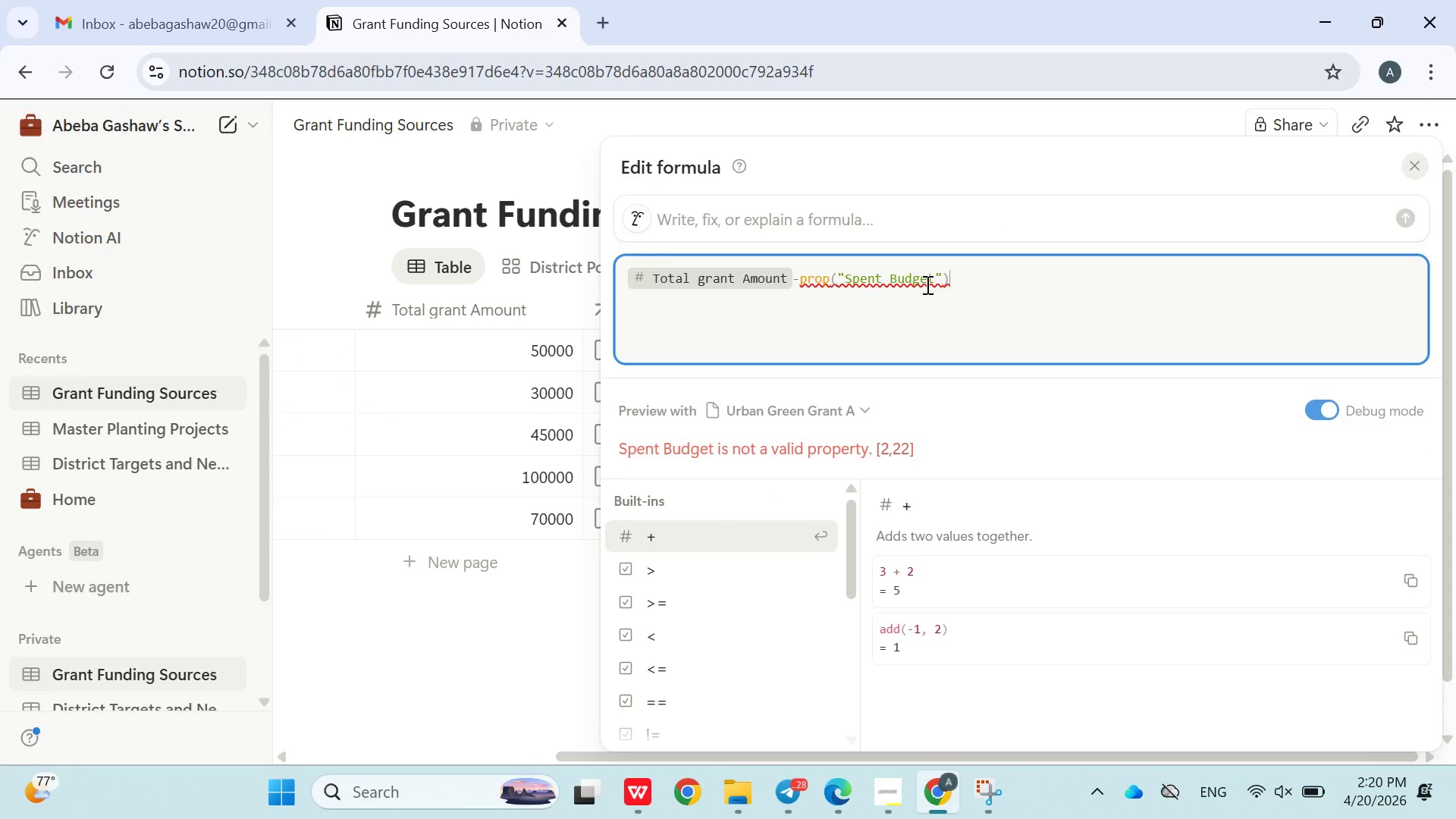 
key(Enter)
 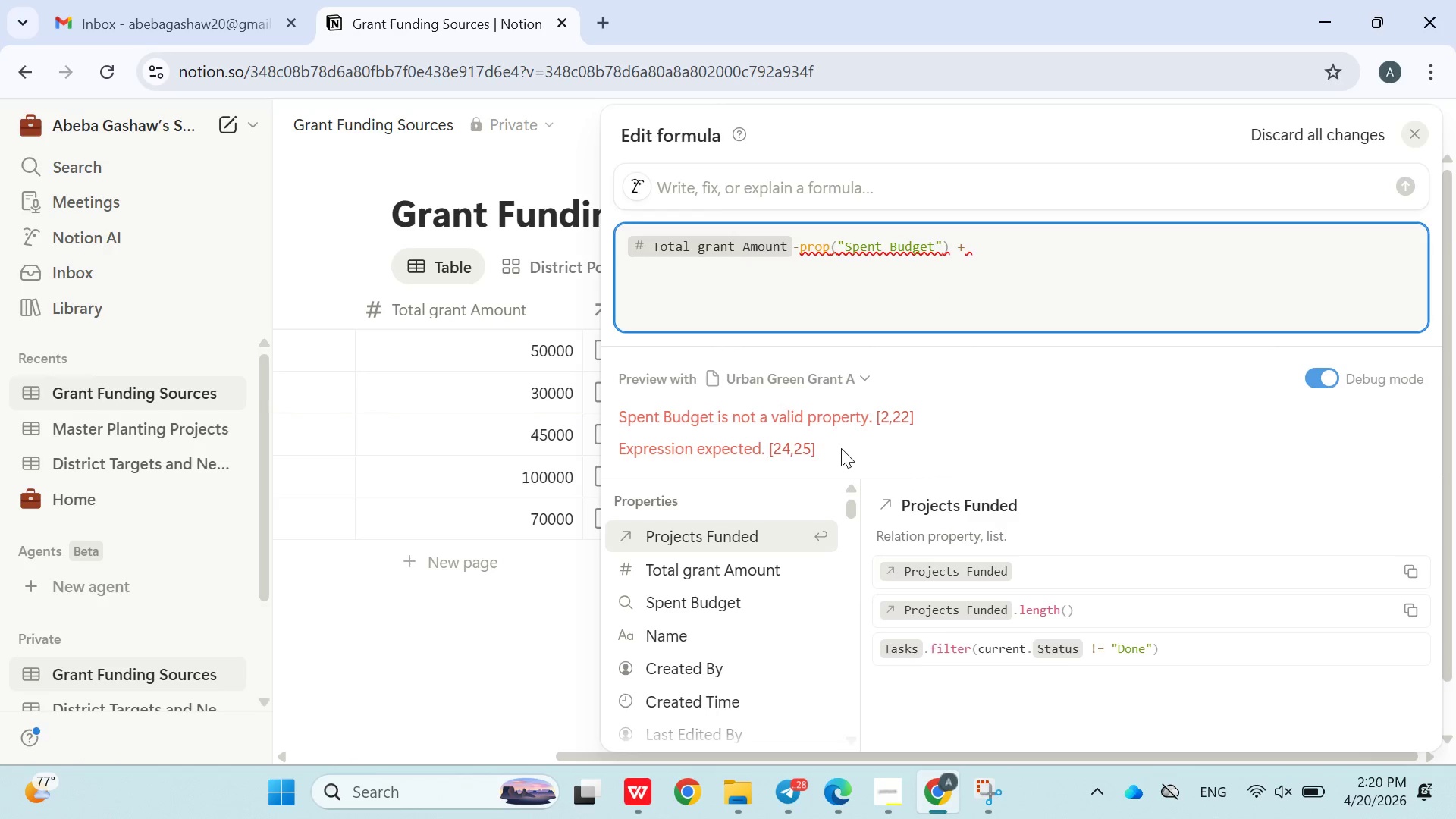 
wait(6.14)
 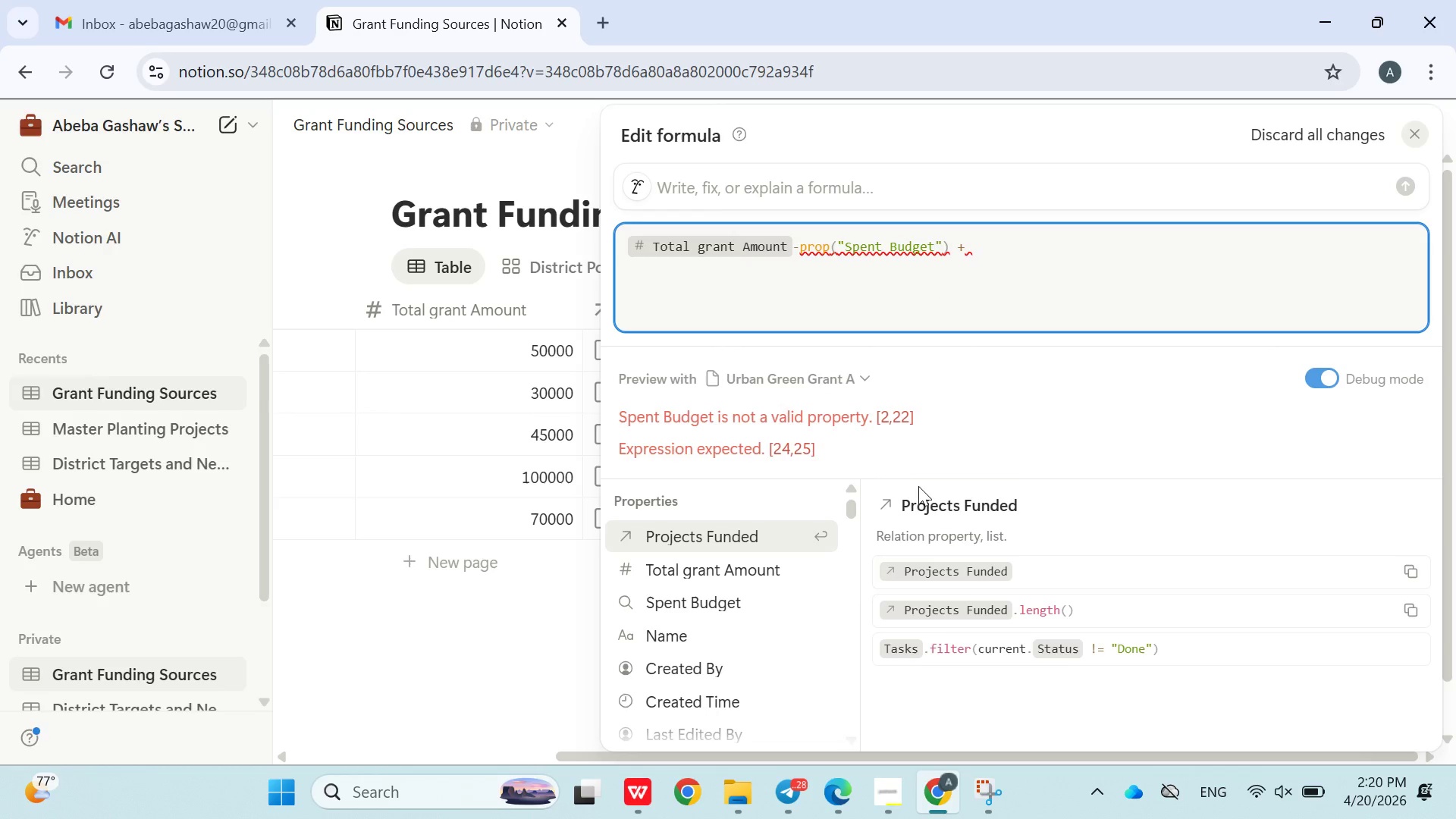 
mouse_move([766, 387])
 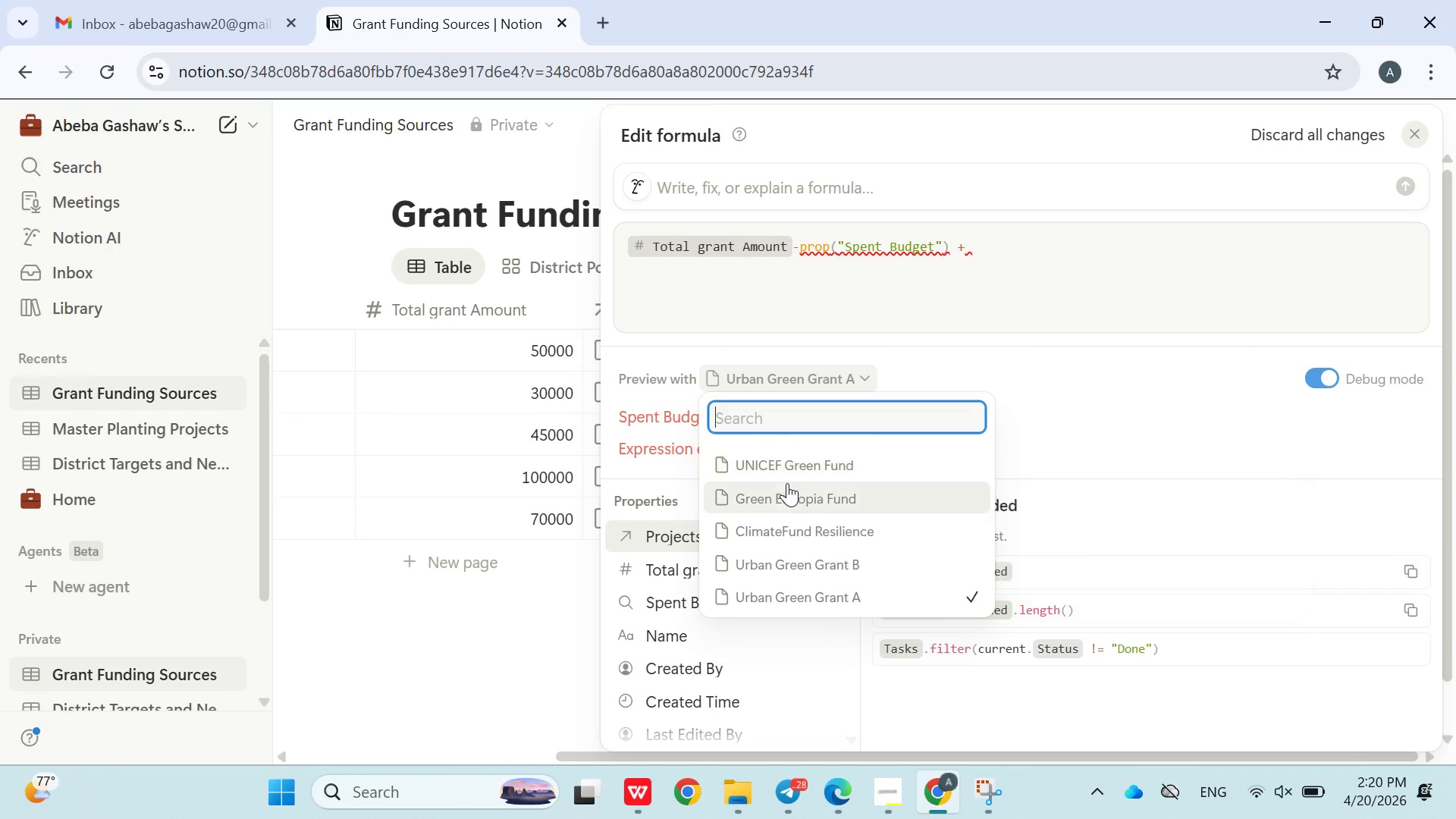 
left_click([787, 487])
 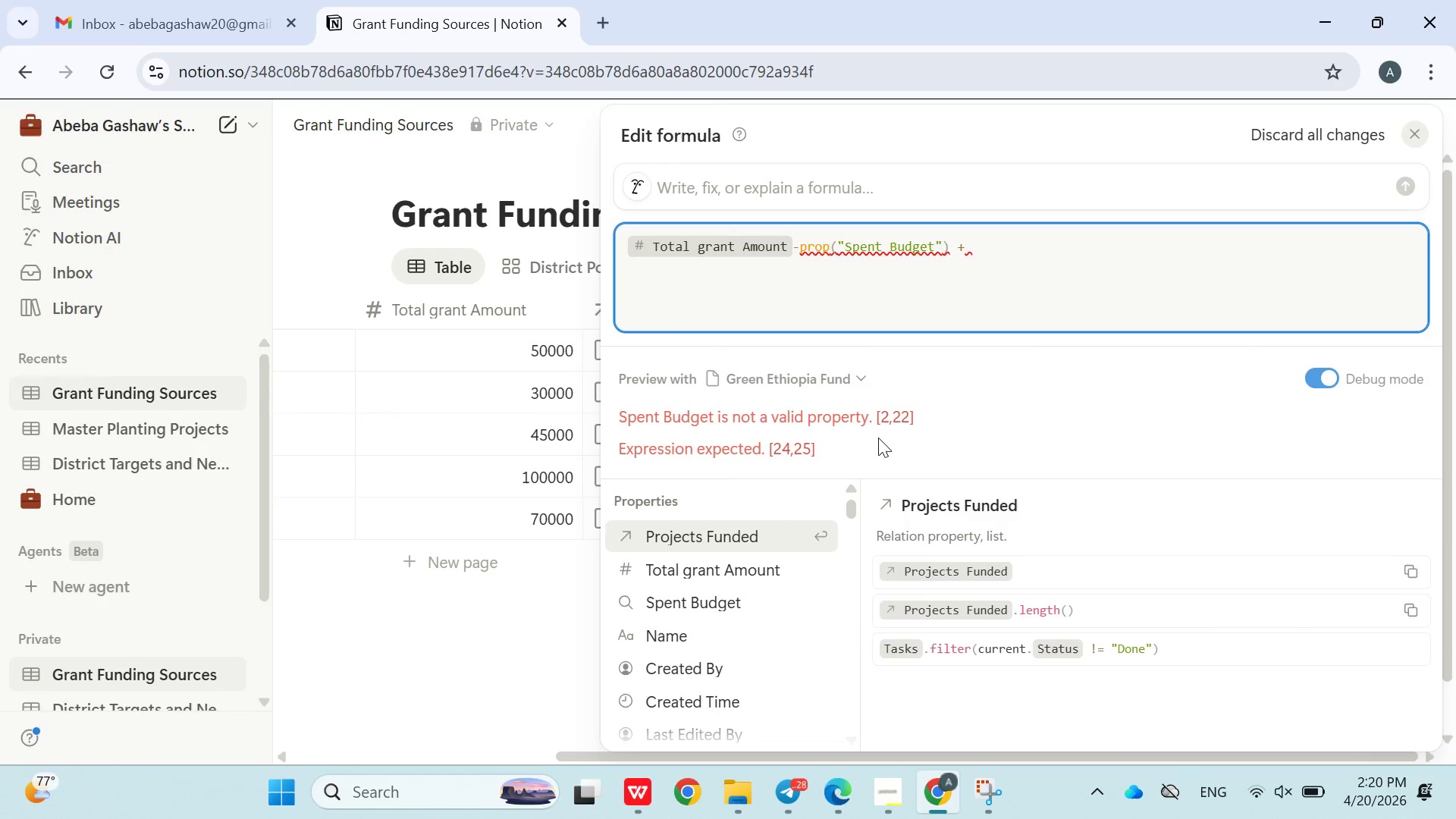 
key(Backspace)
 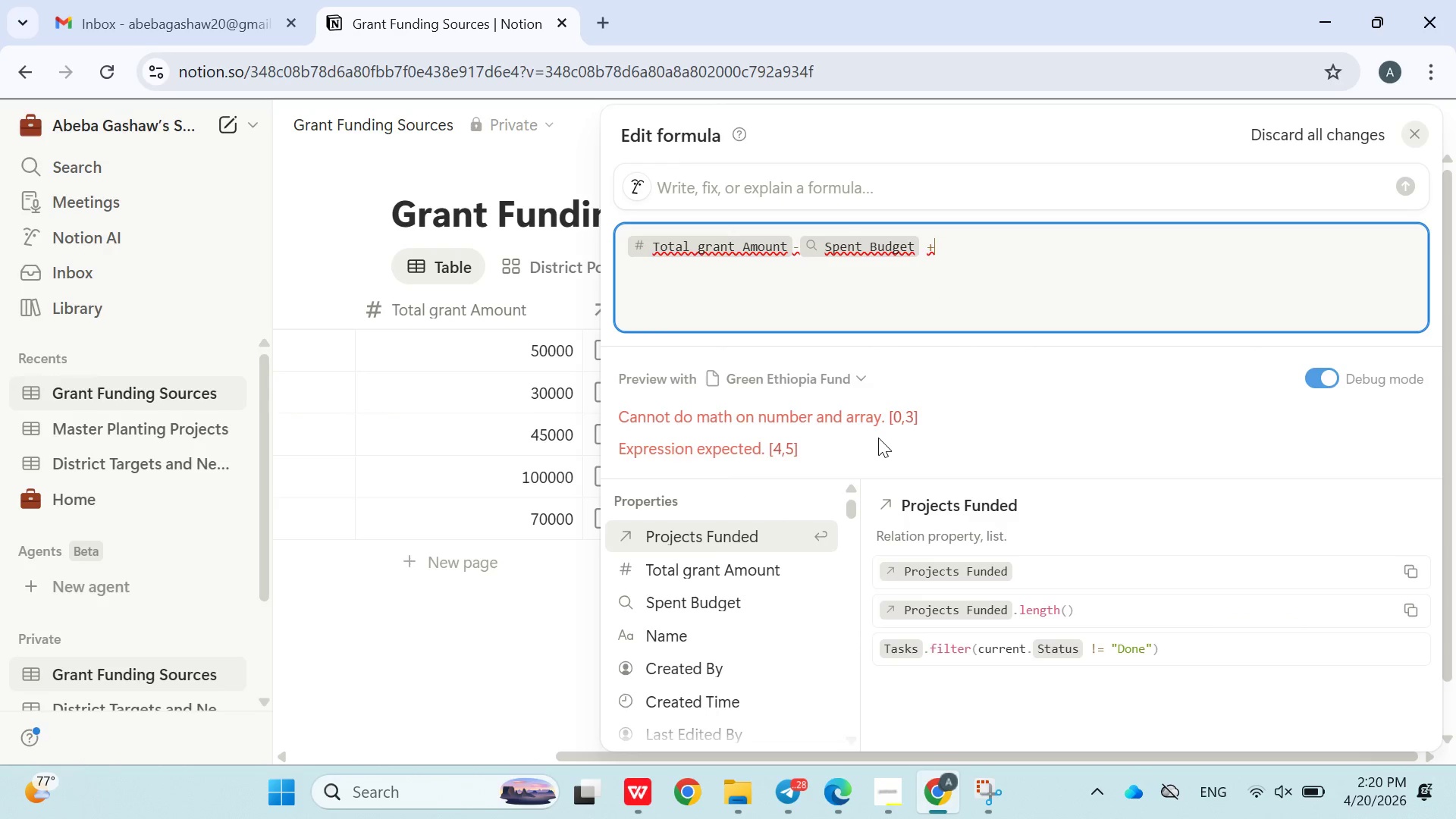 
key(Backspace)
 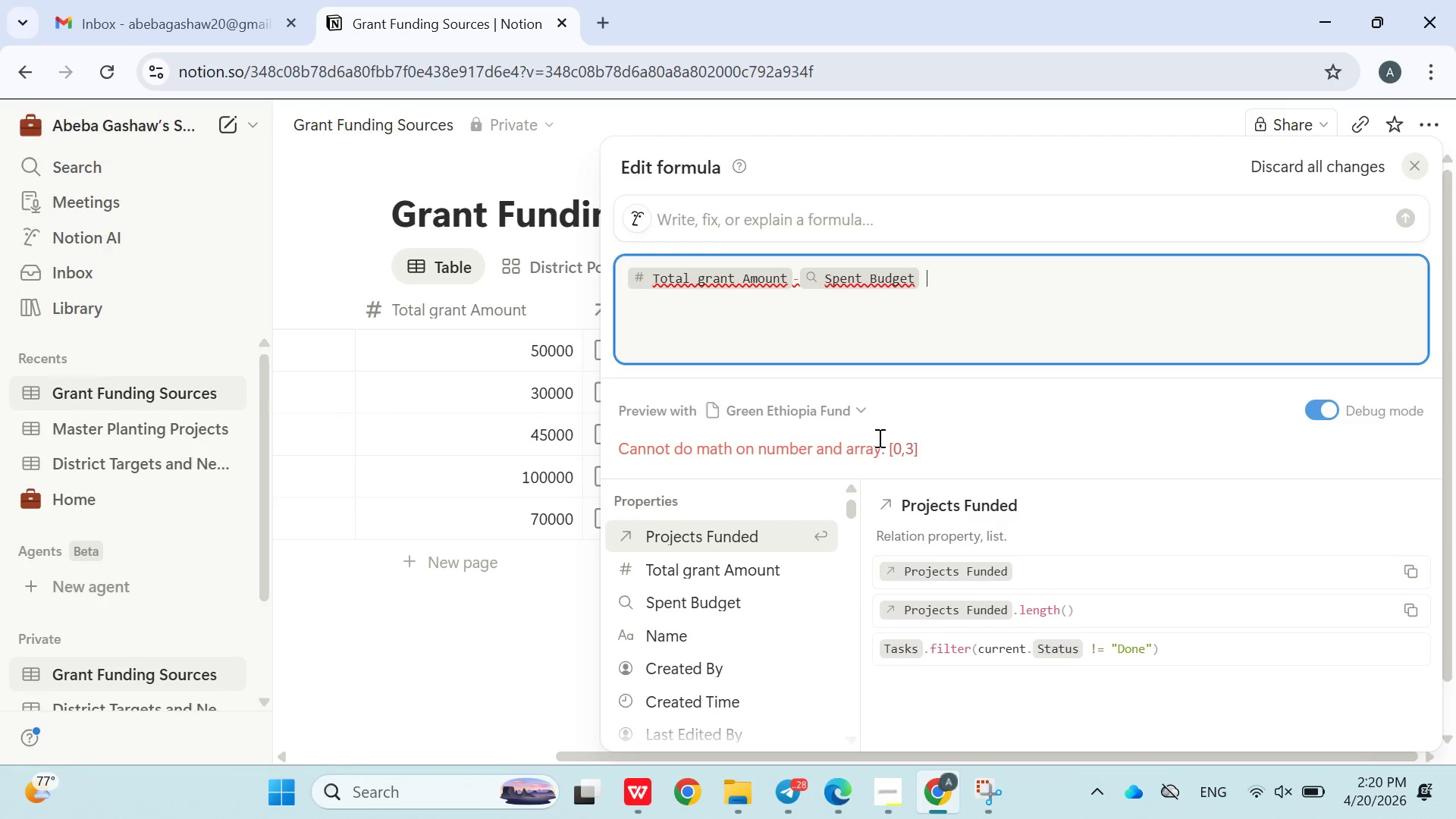 
key(Enter)
 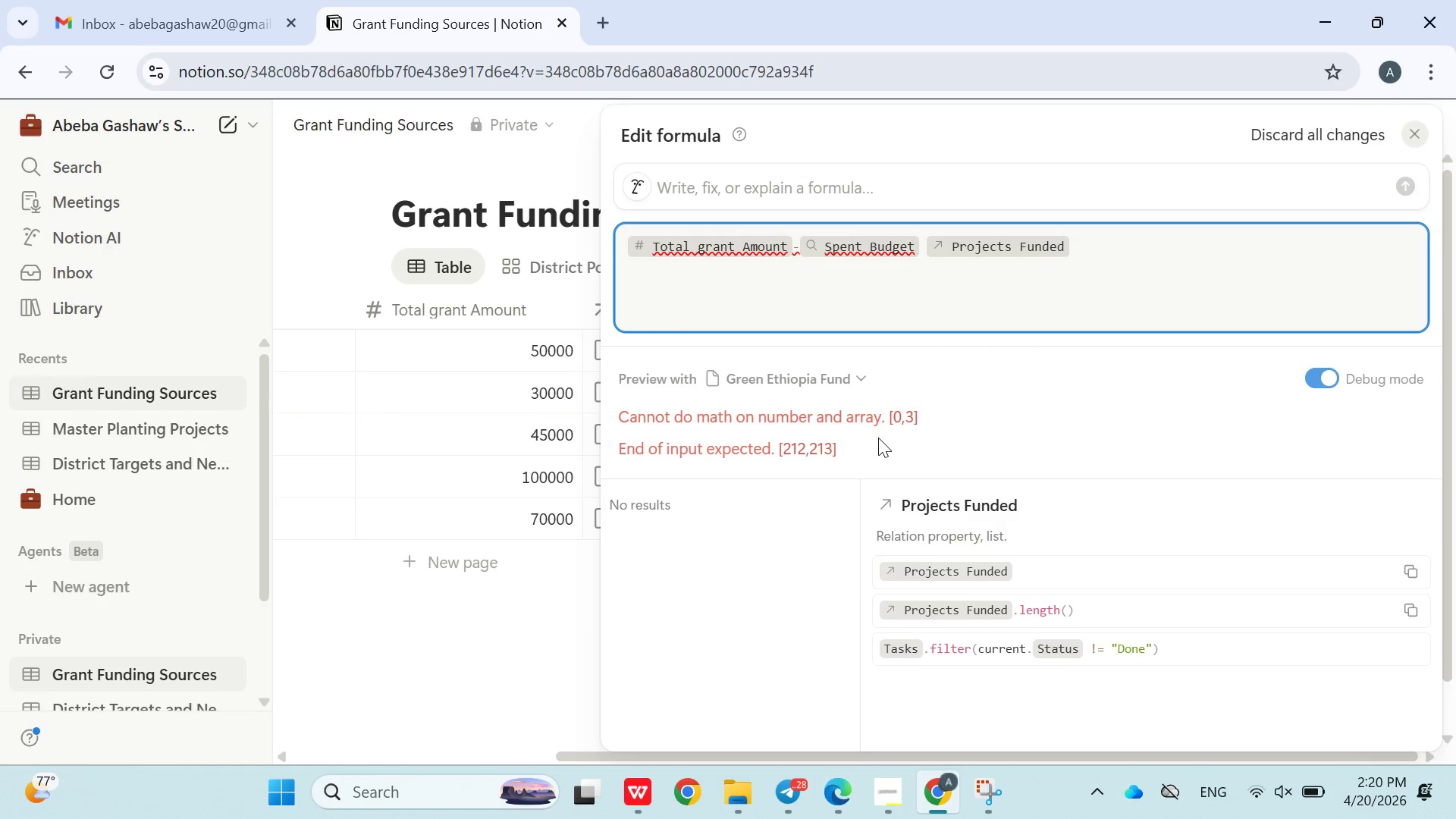 
key(Backspace)
 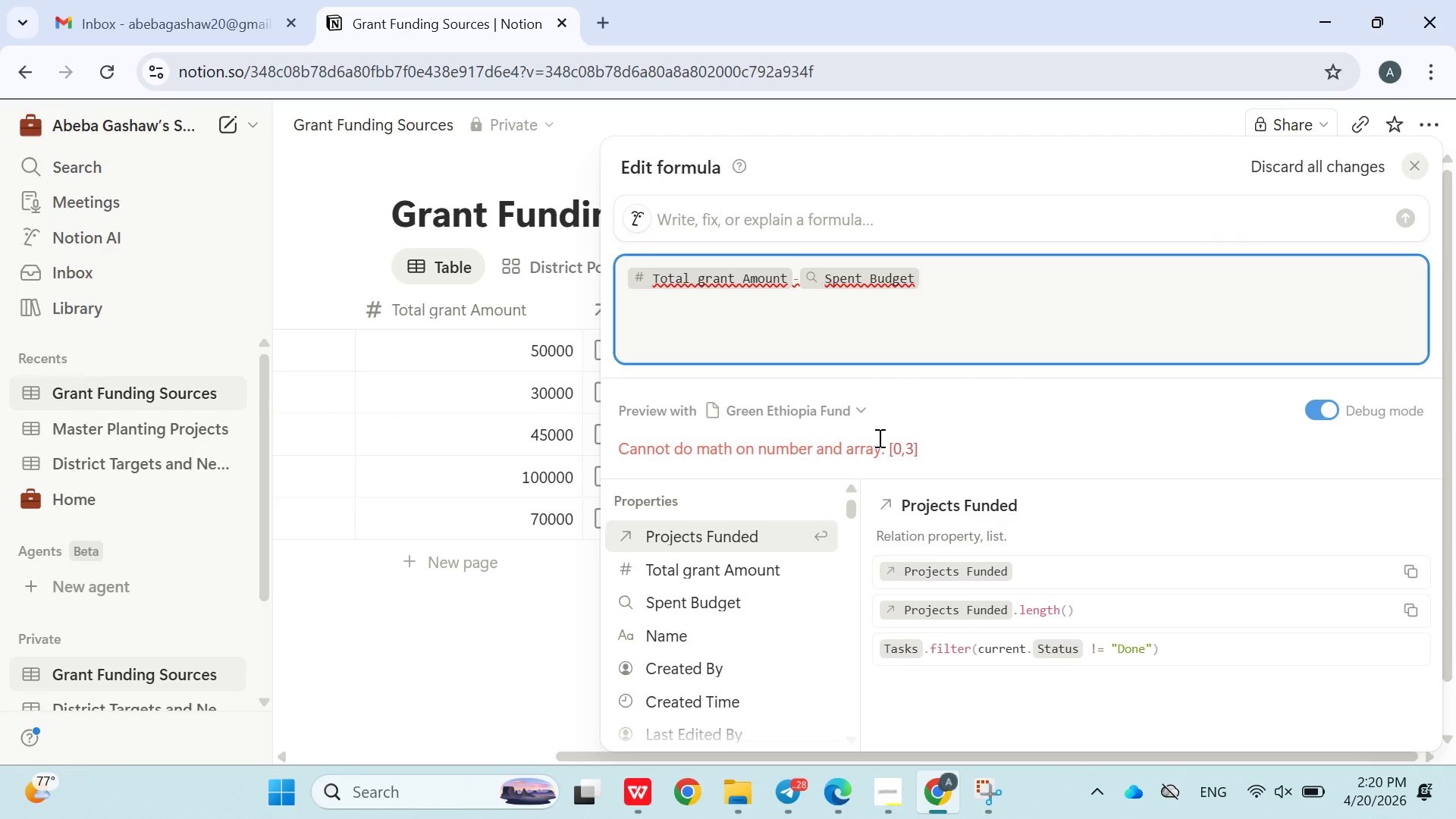 
left_click([917, 400])
 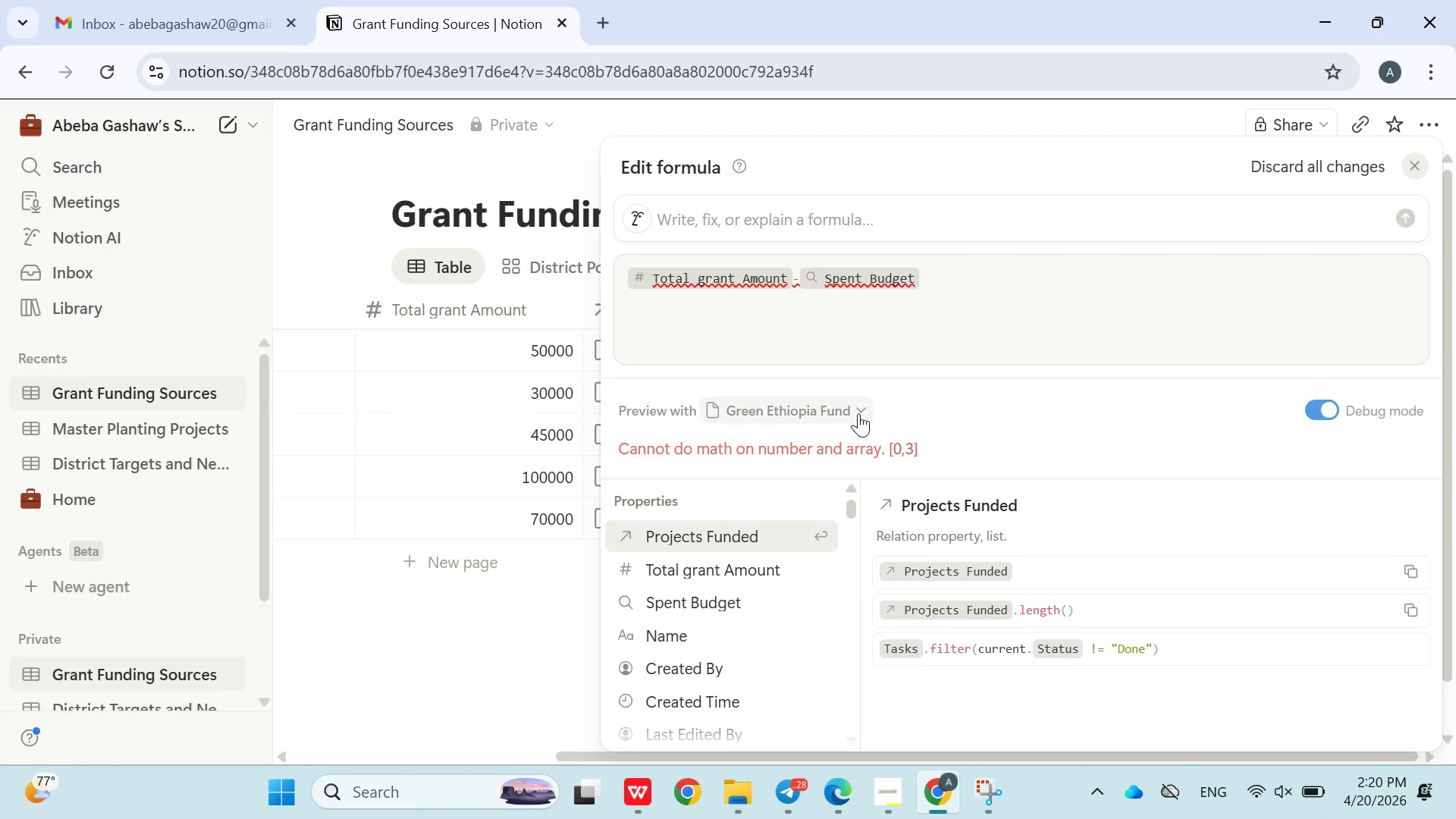 
left_click([858, 413])
 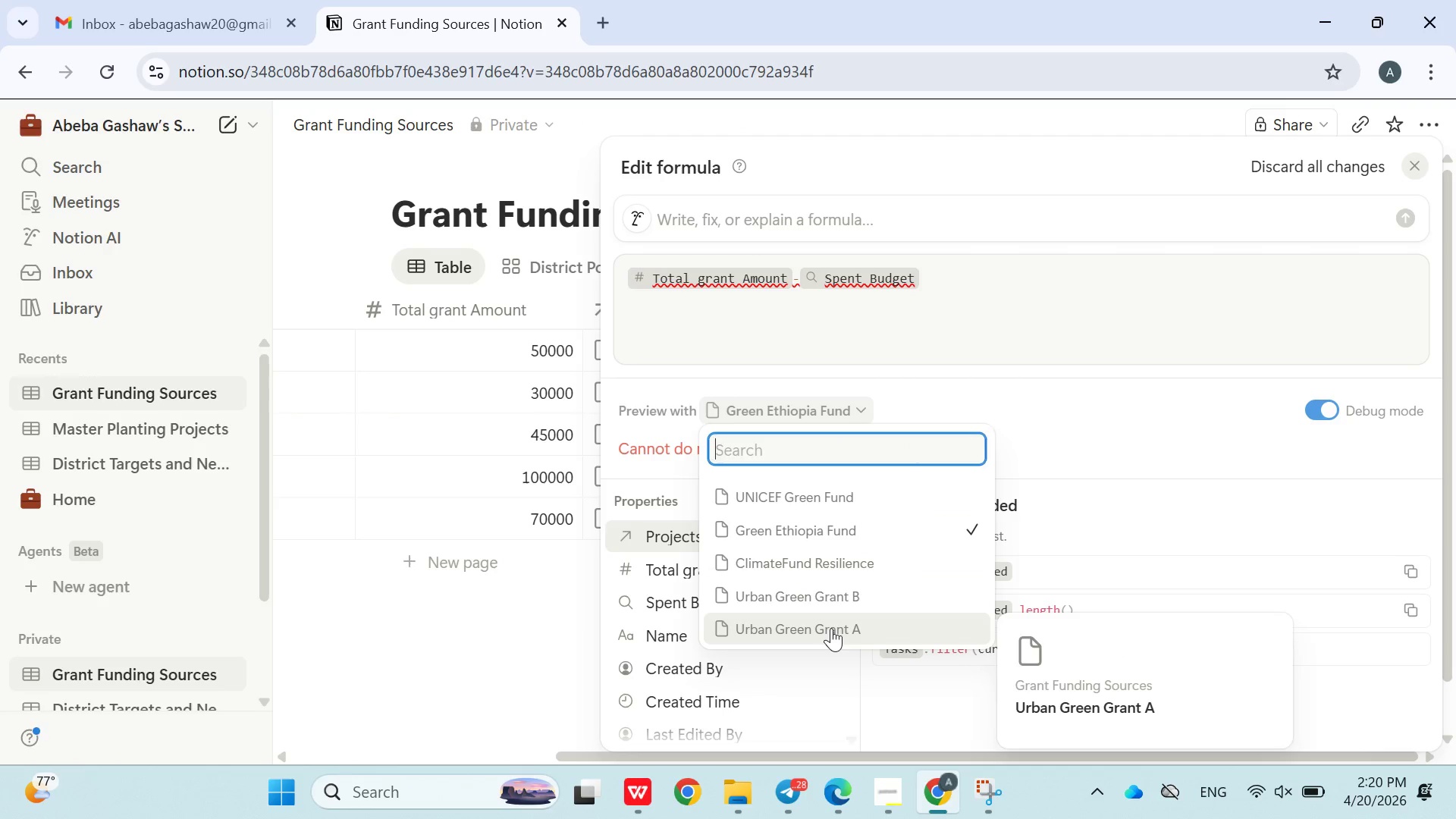 
left_click([550, 647])
 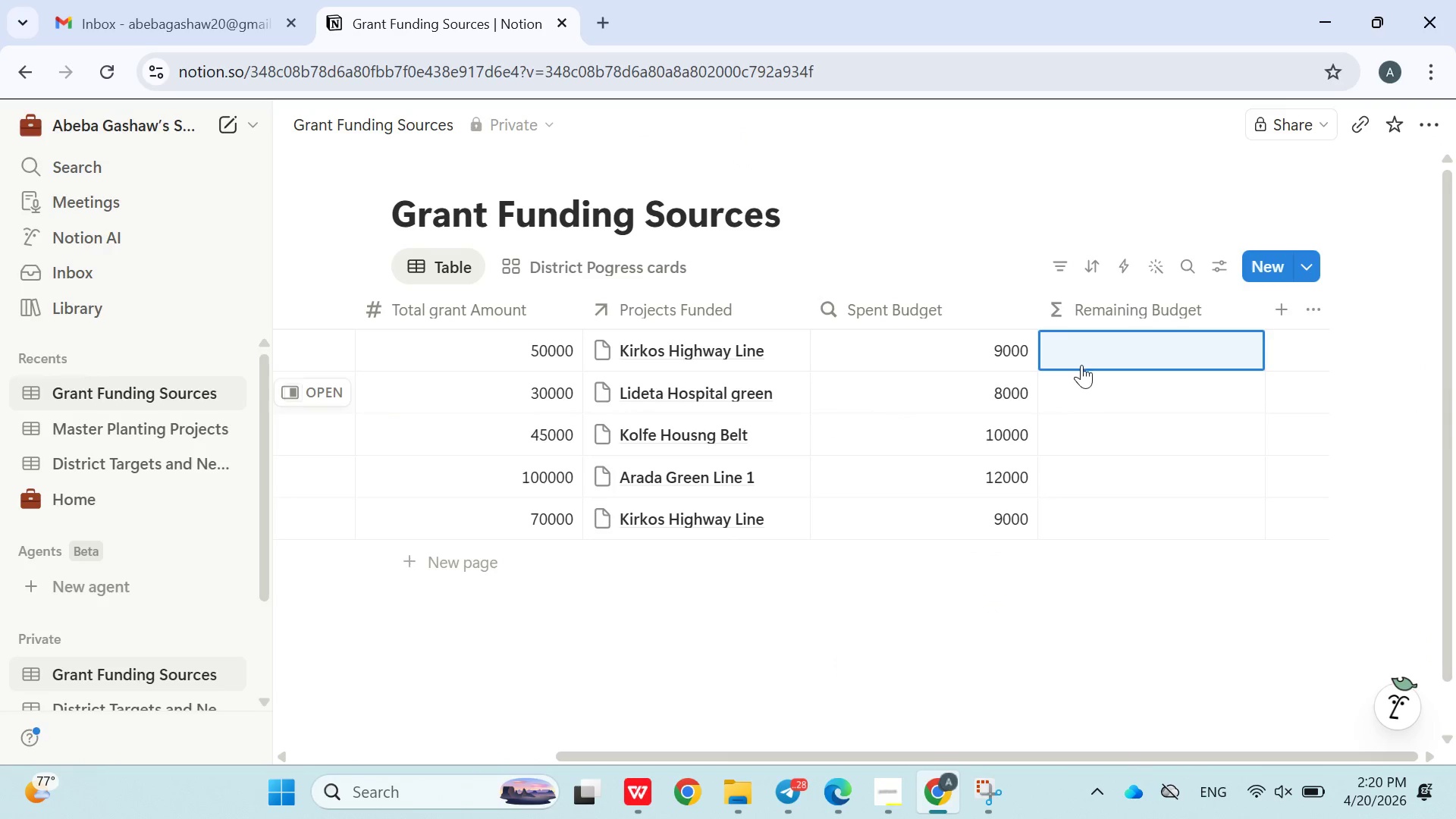 
left_click([989, 206])
 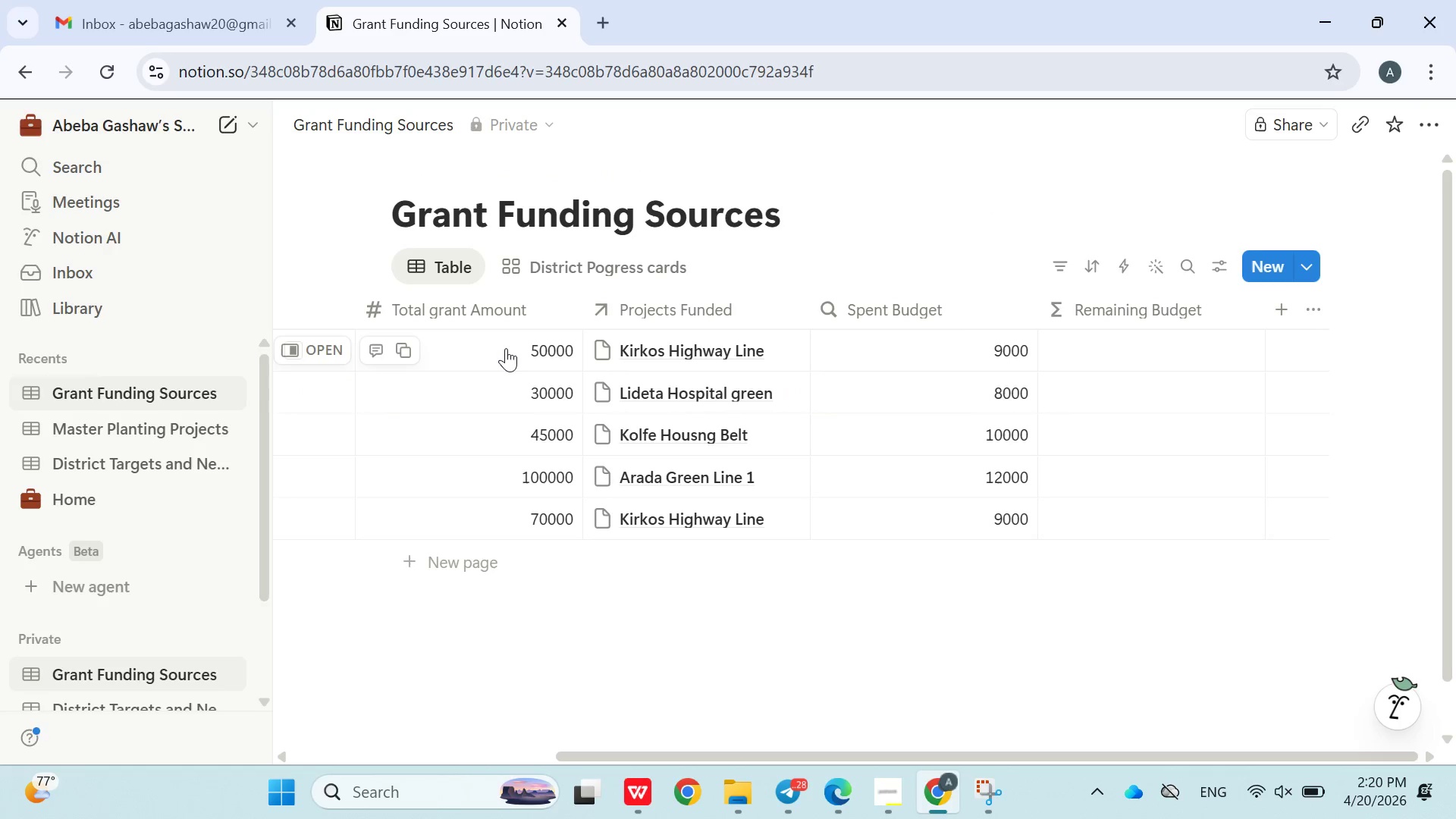 
left_click([970, 344])
 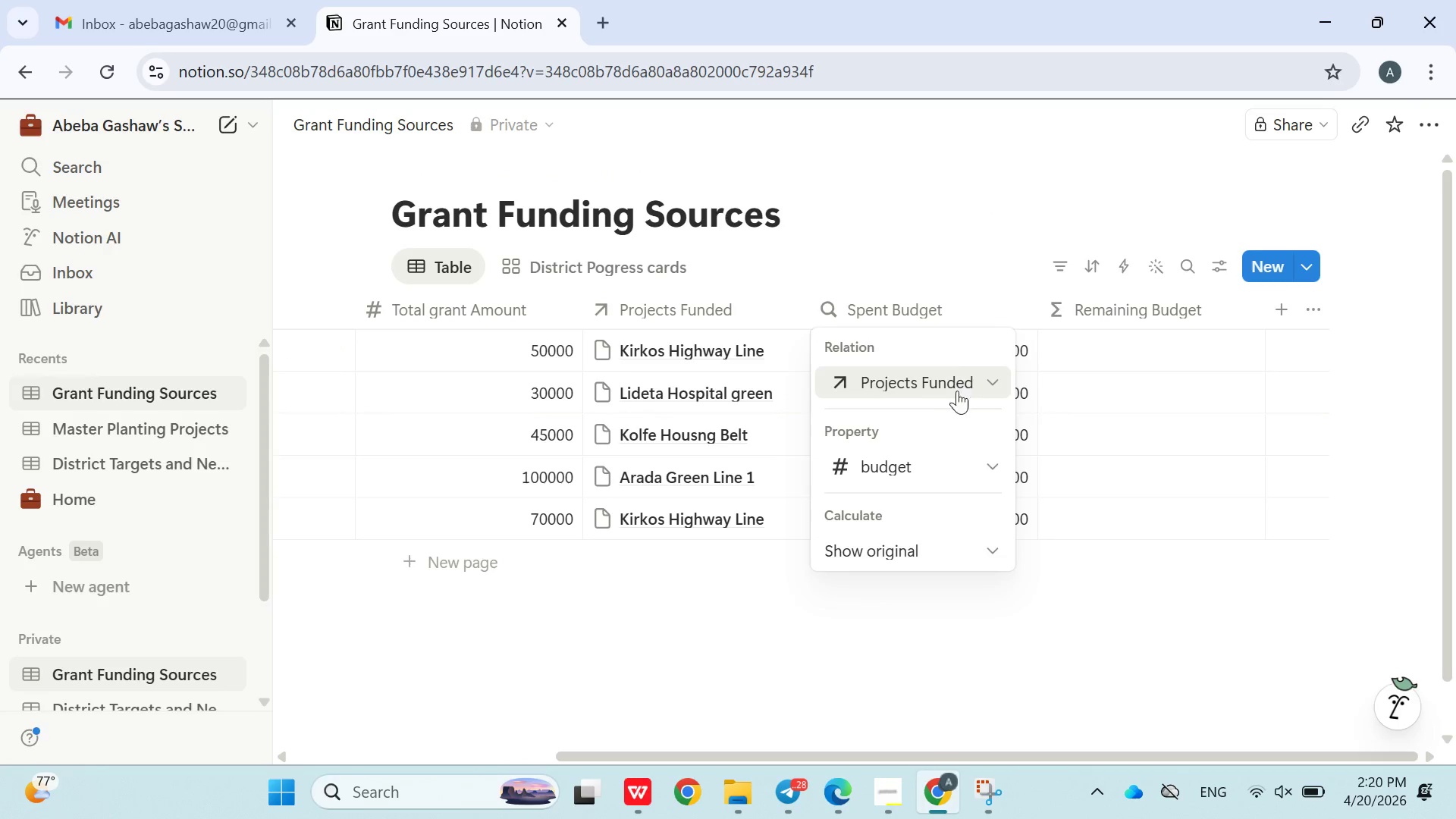 
wait(6.98)
 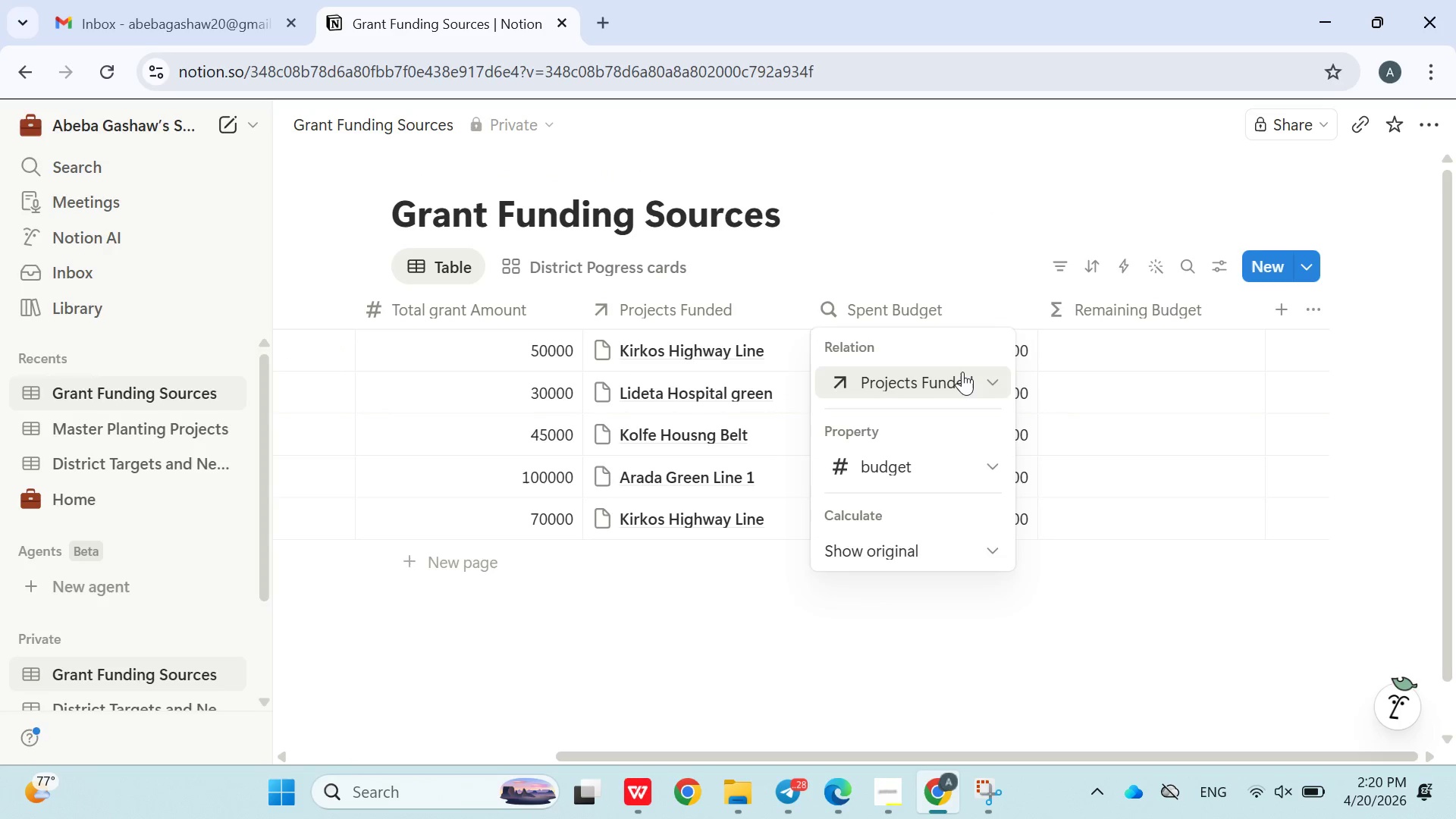 
left_click([909, 543])
 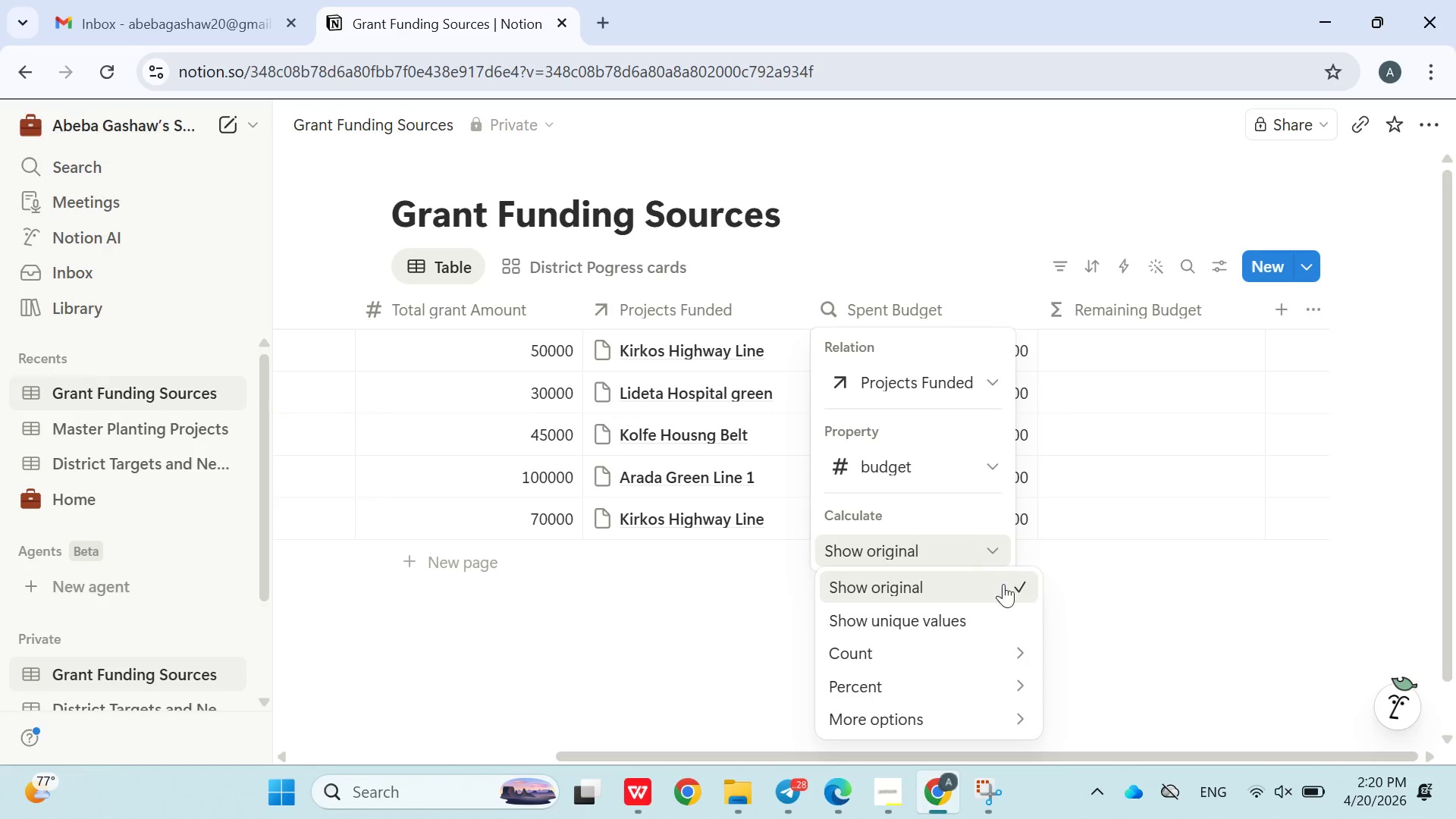 
mouse_move([992, 651])
 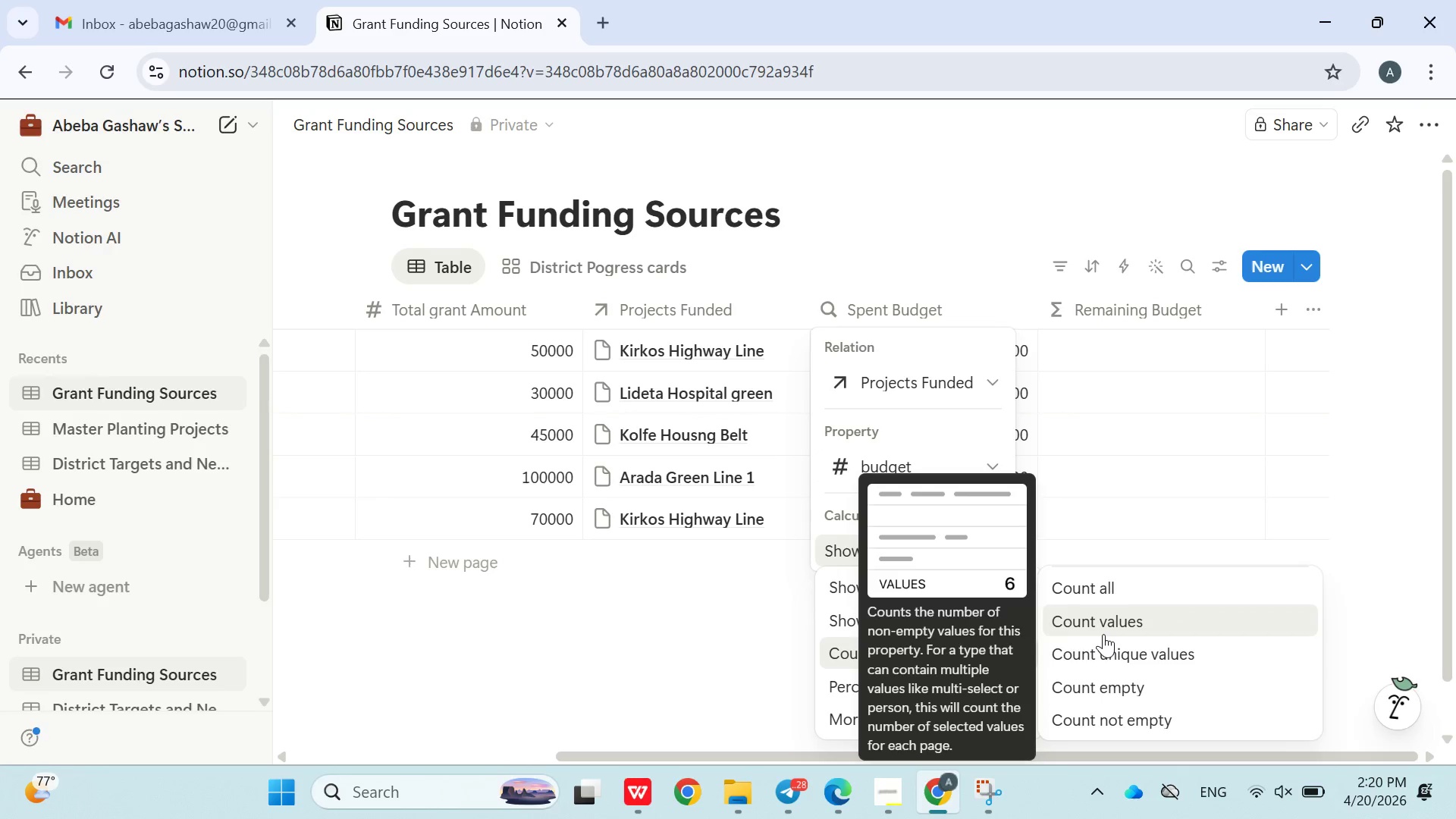 
left_click([1103, 634])
 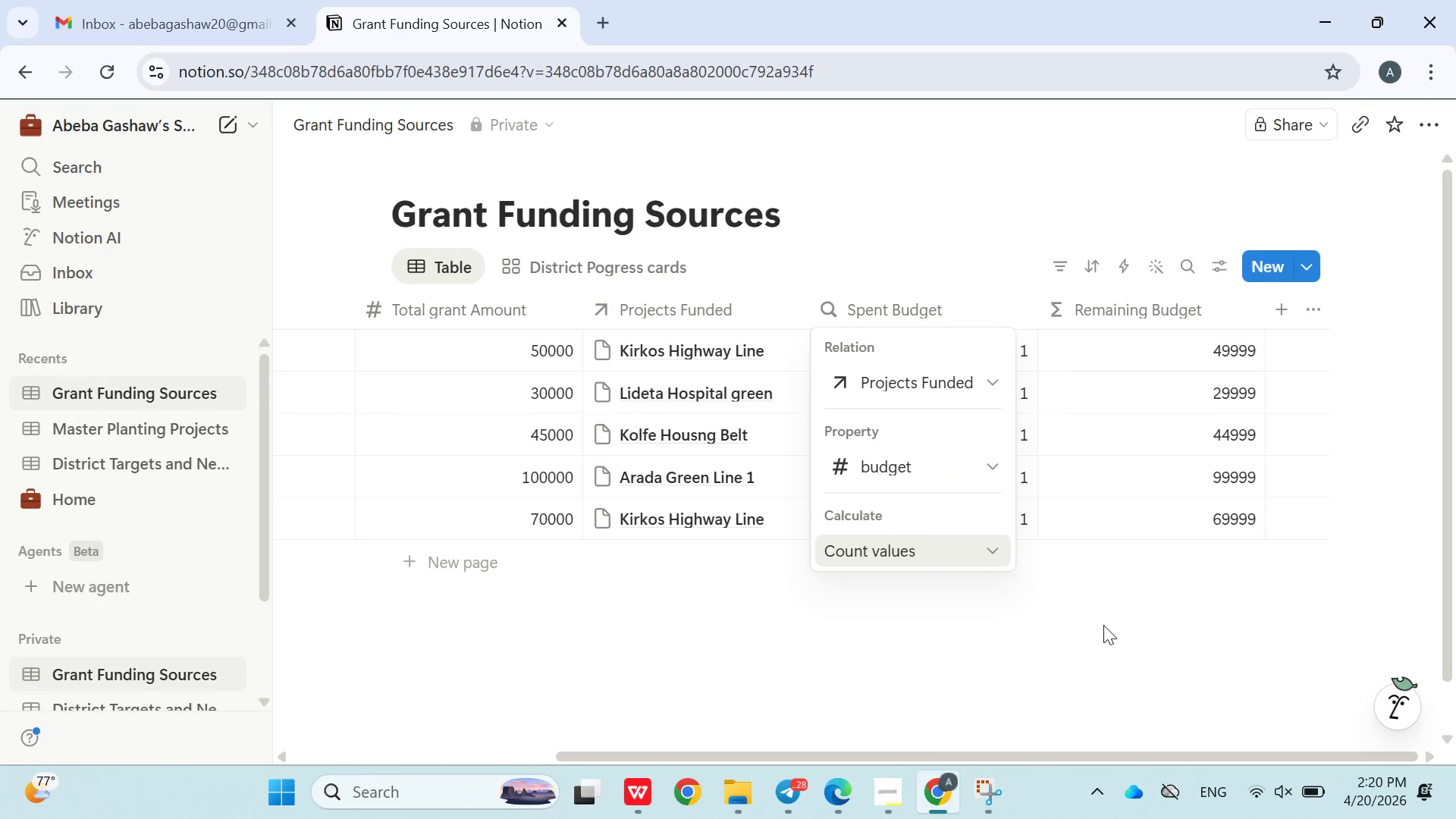 
left_click([1102, 613])
 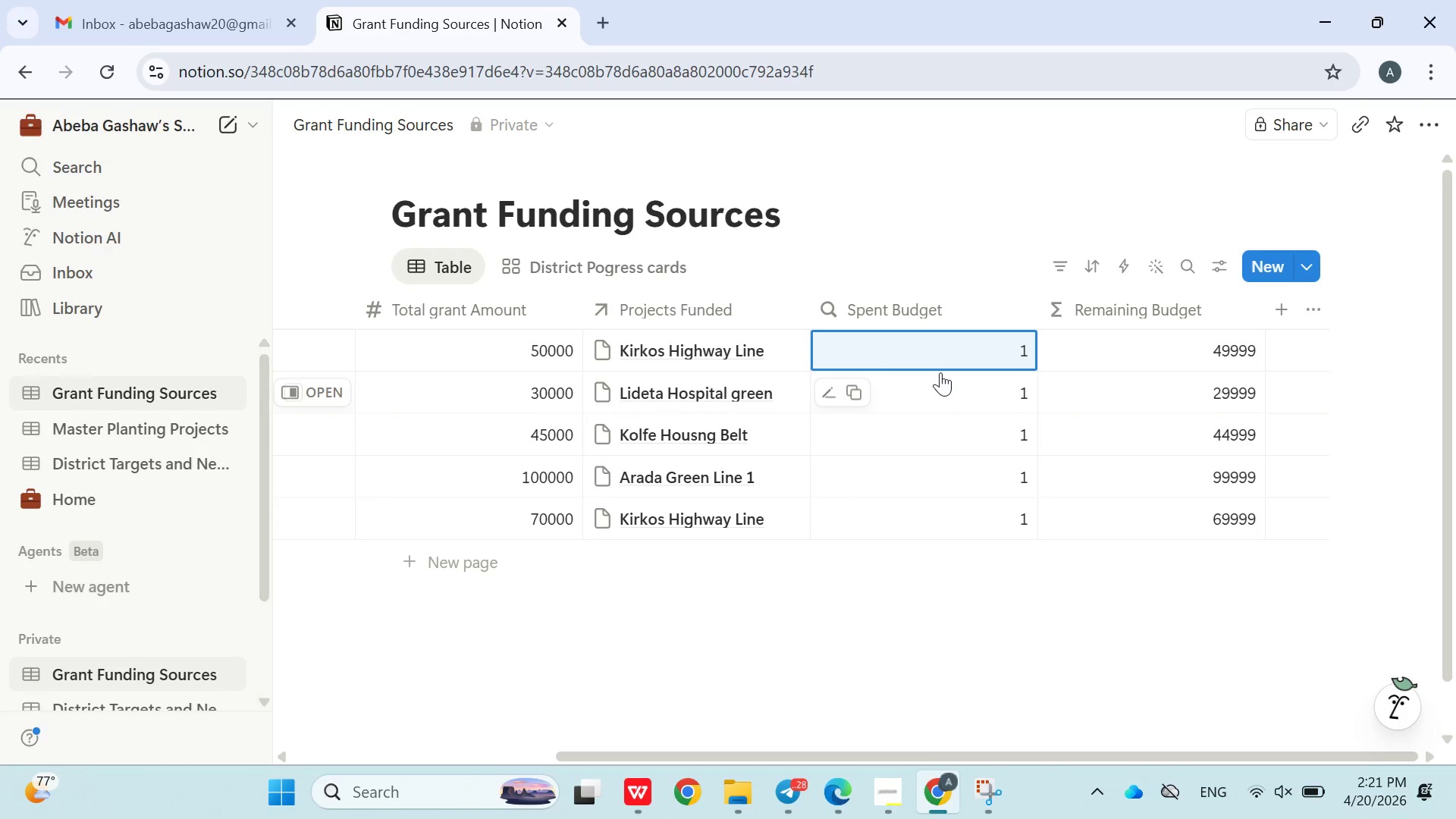 
left_click([941, 367])
 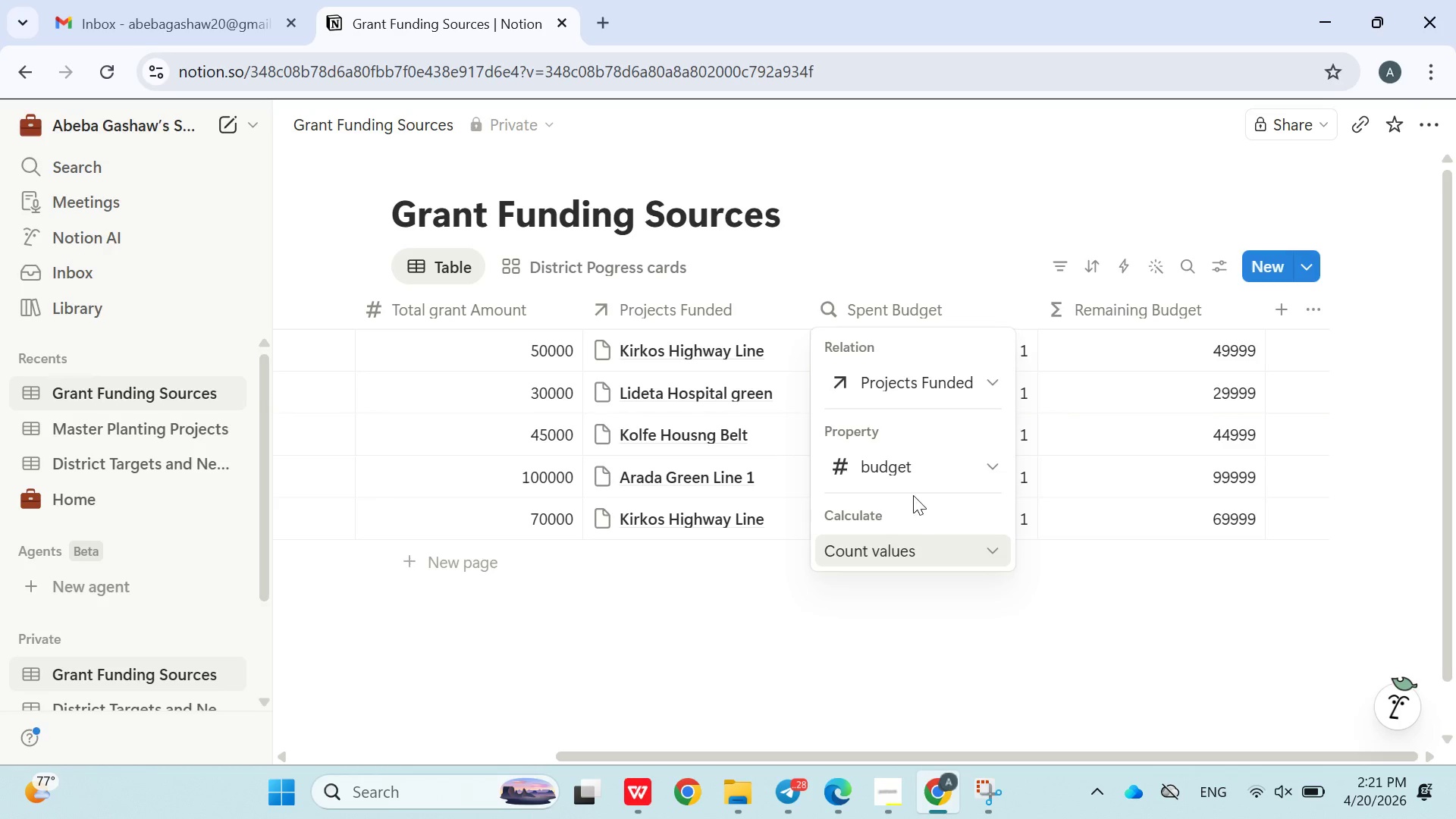 
left_click([927, 484])
 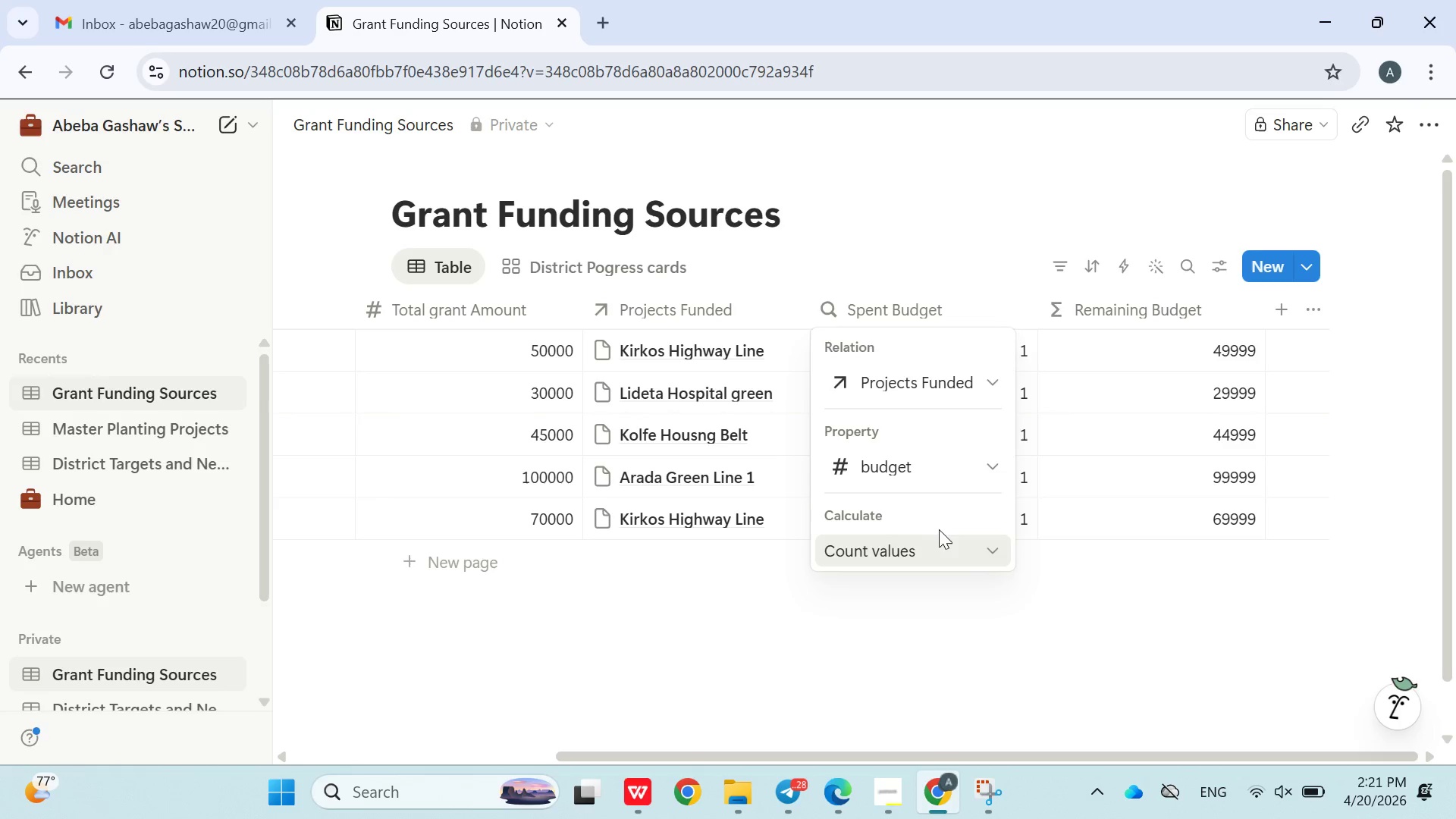 
left_click([924, 560])
 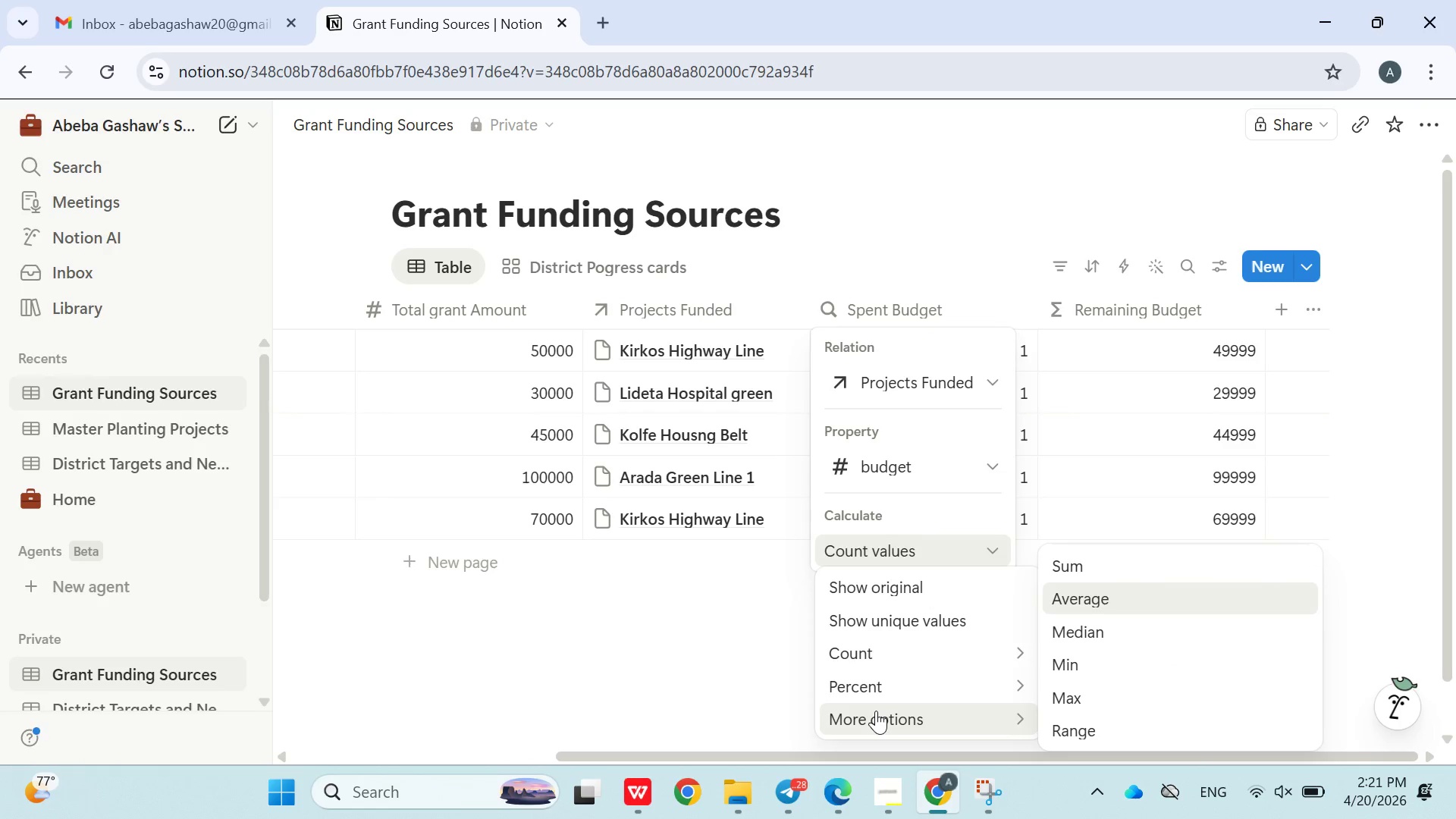 
wait(5.82)
 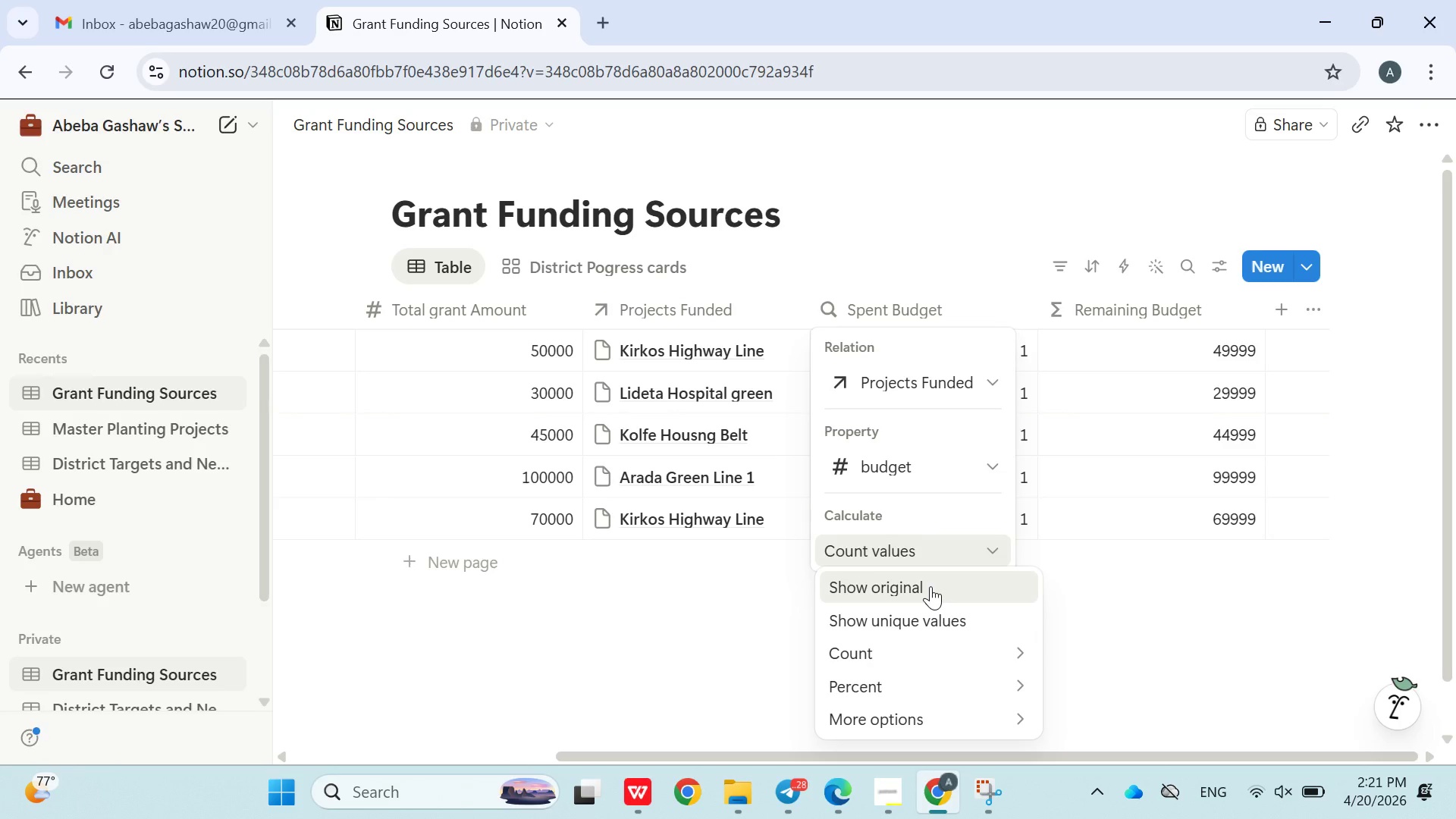 
mouse_move([1018, 712])
 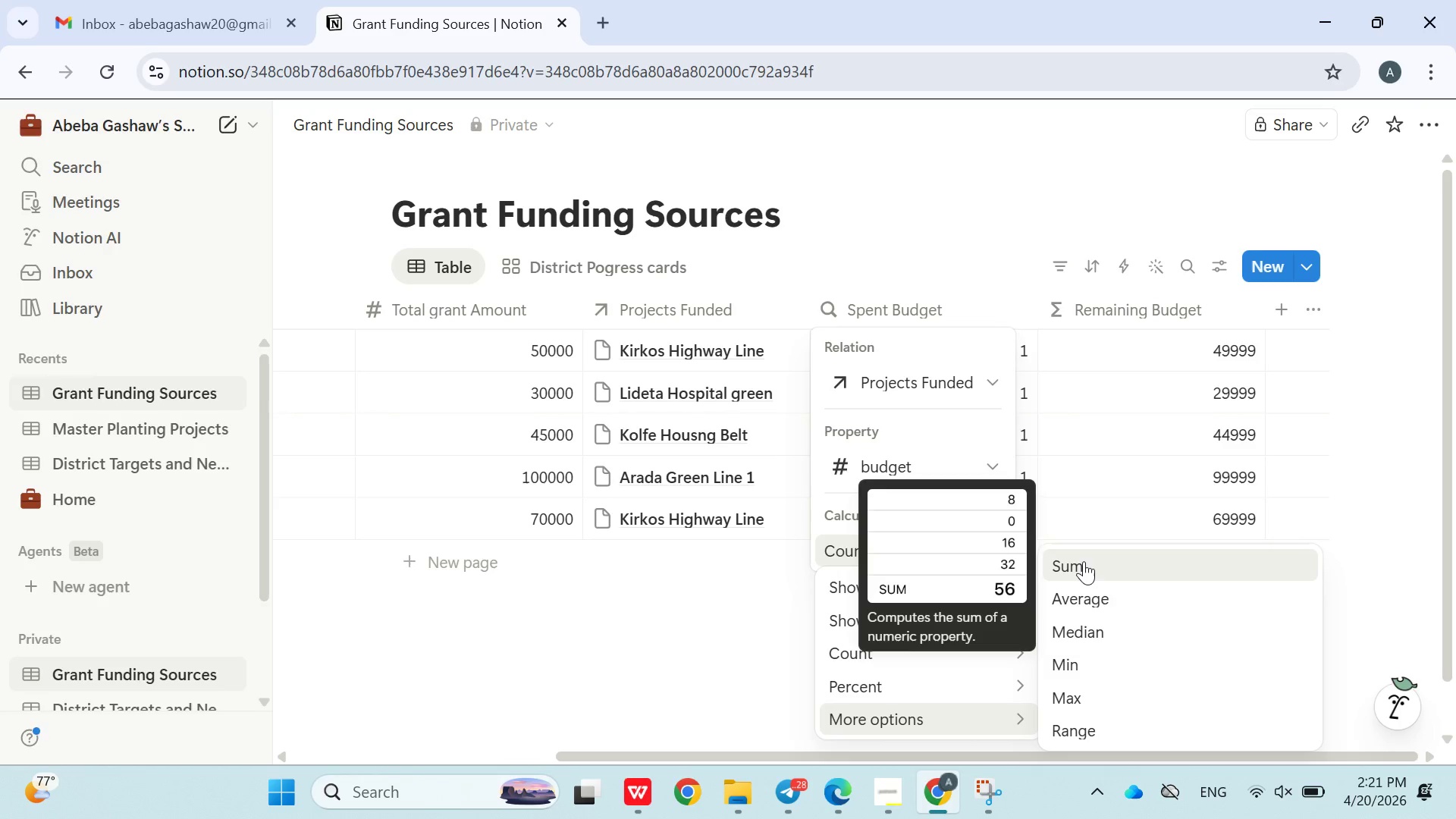 
left_click([1084, 561])
 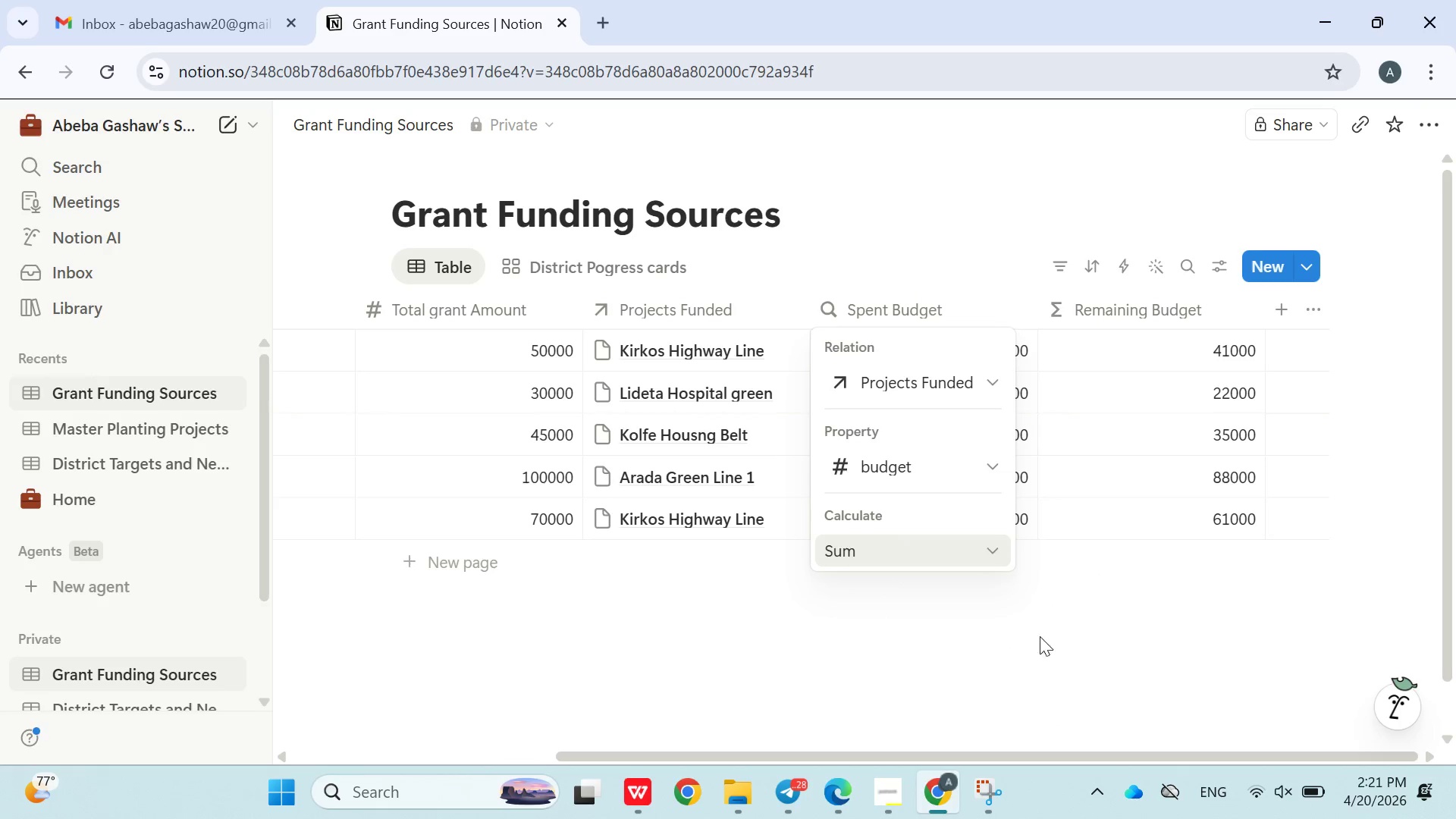 
left_click([977, 680])
 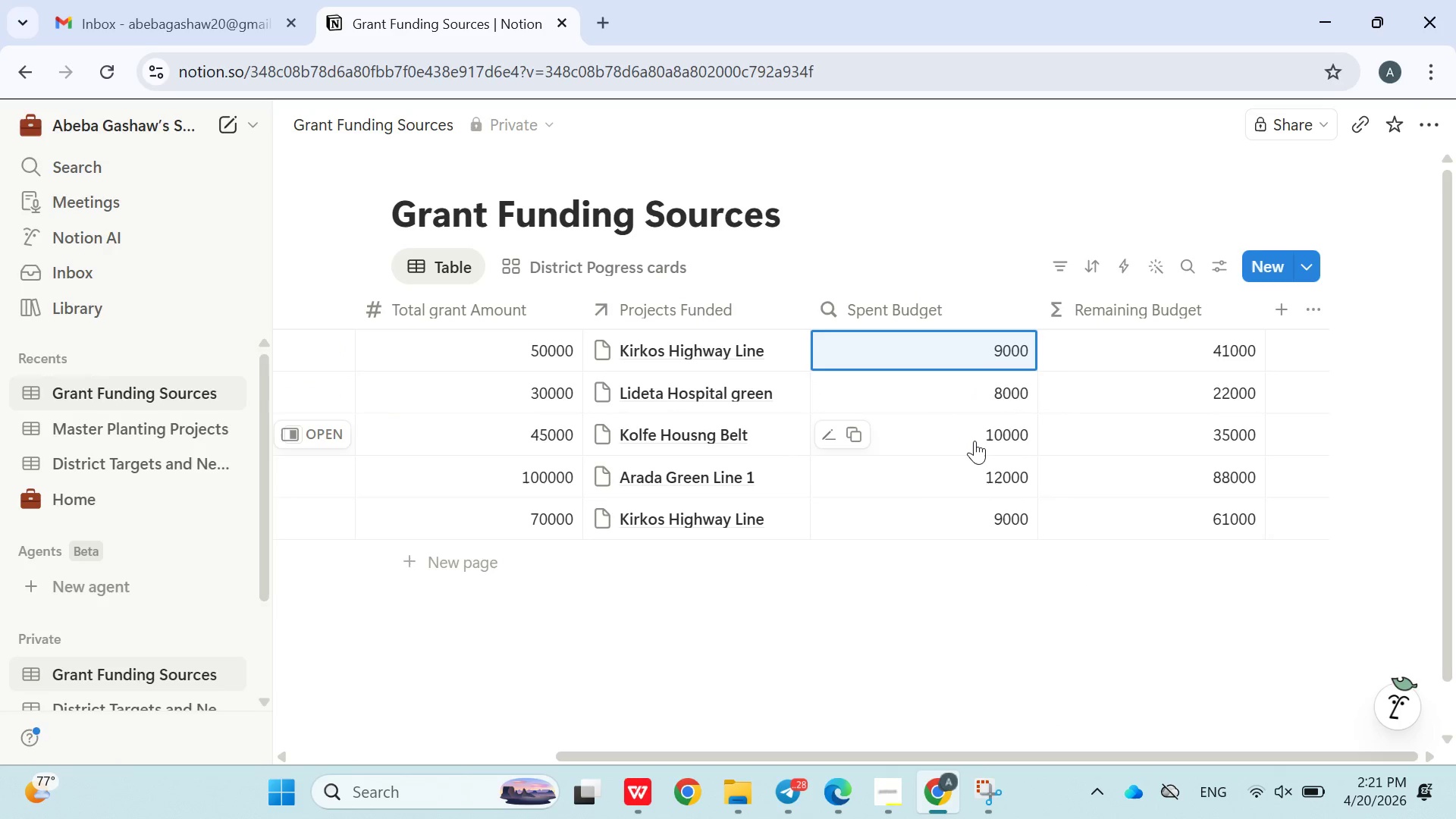 
wait(5.58)
 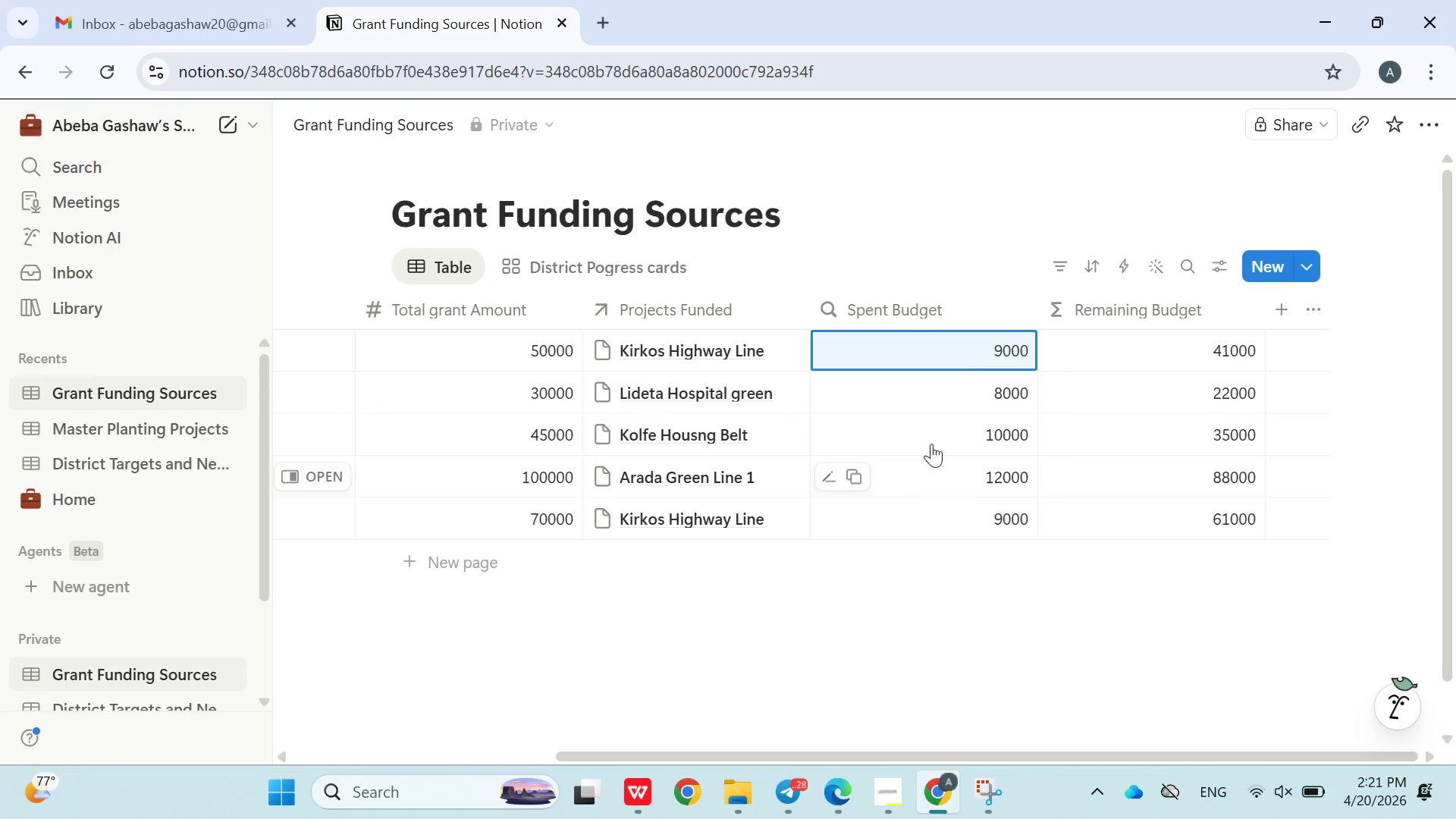 
left_click([908, 353])
 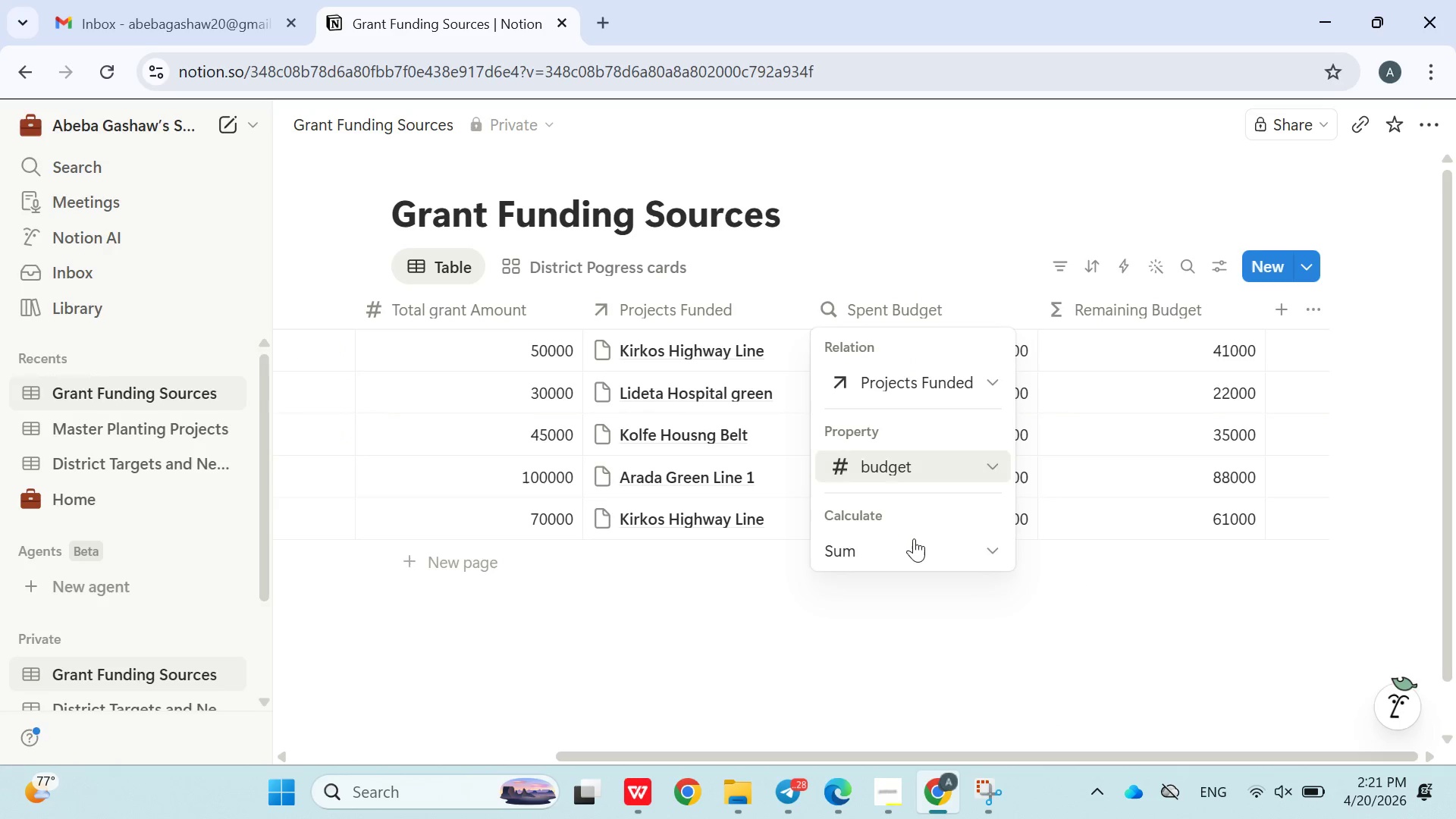 
left_click([911, 539])
 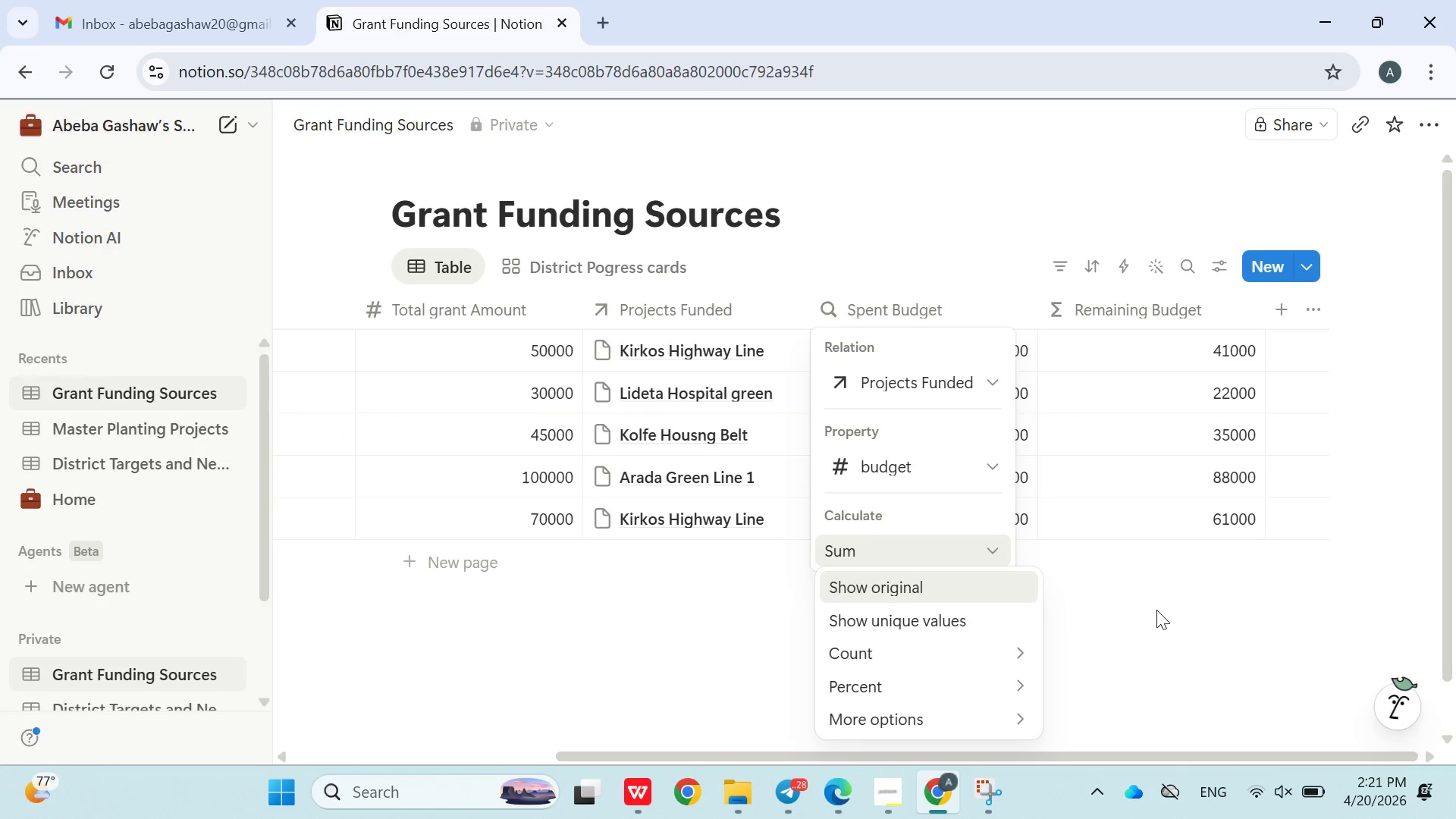 
left_click([1224, 641])
 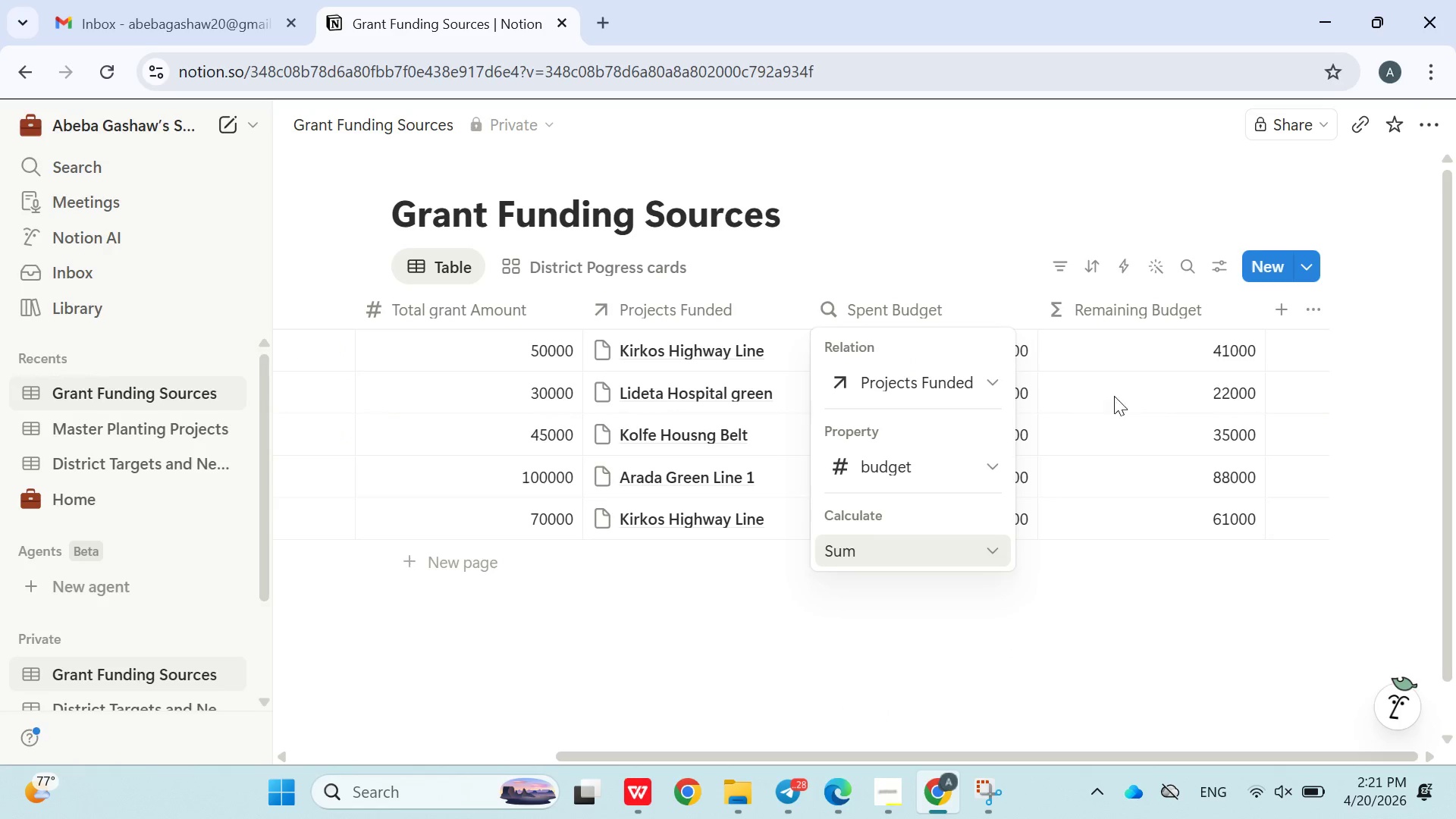 
left_click([1188, 574])
 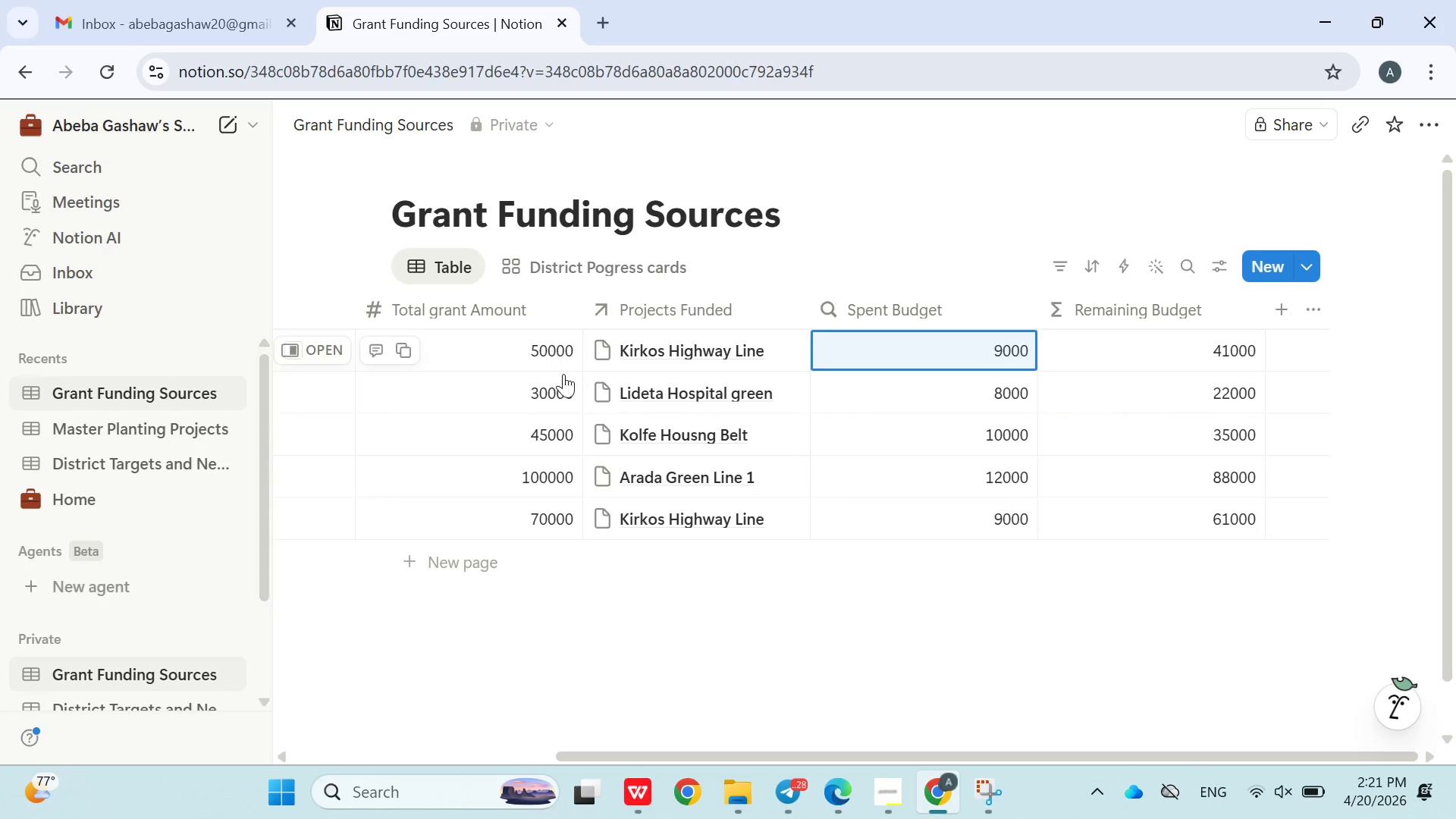 
wait(6.34)
 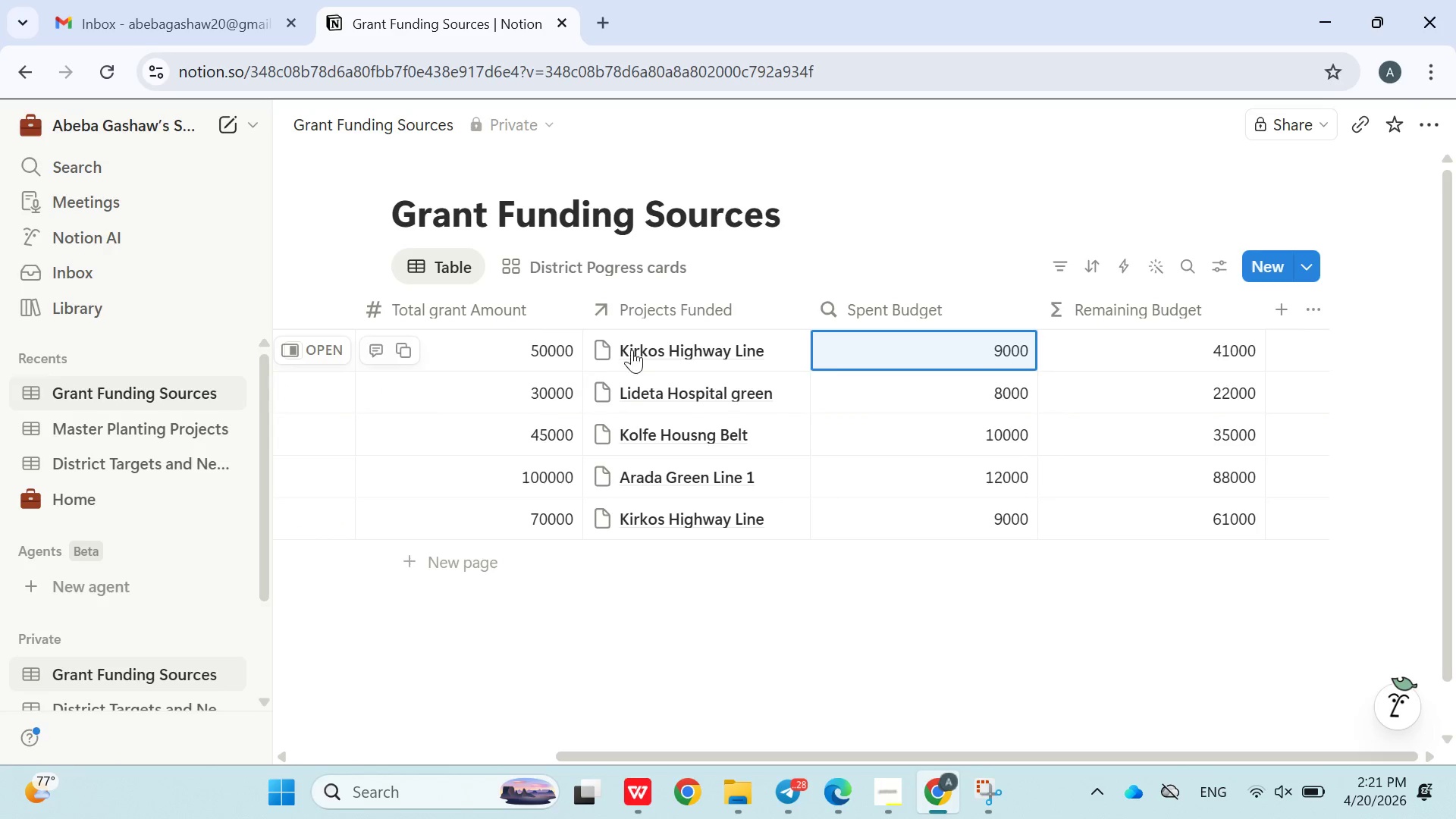 
left_click([1045, 608])
 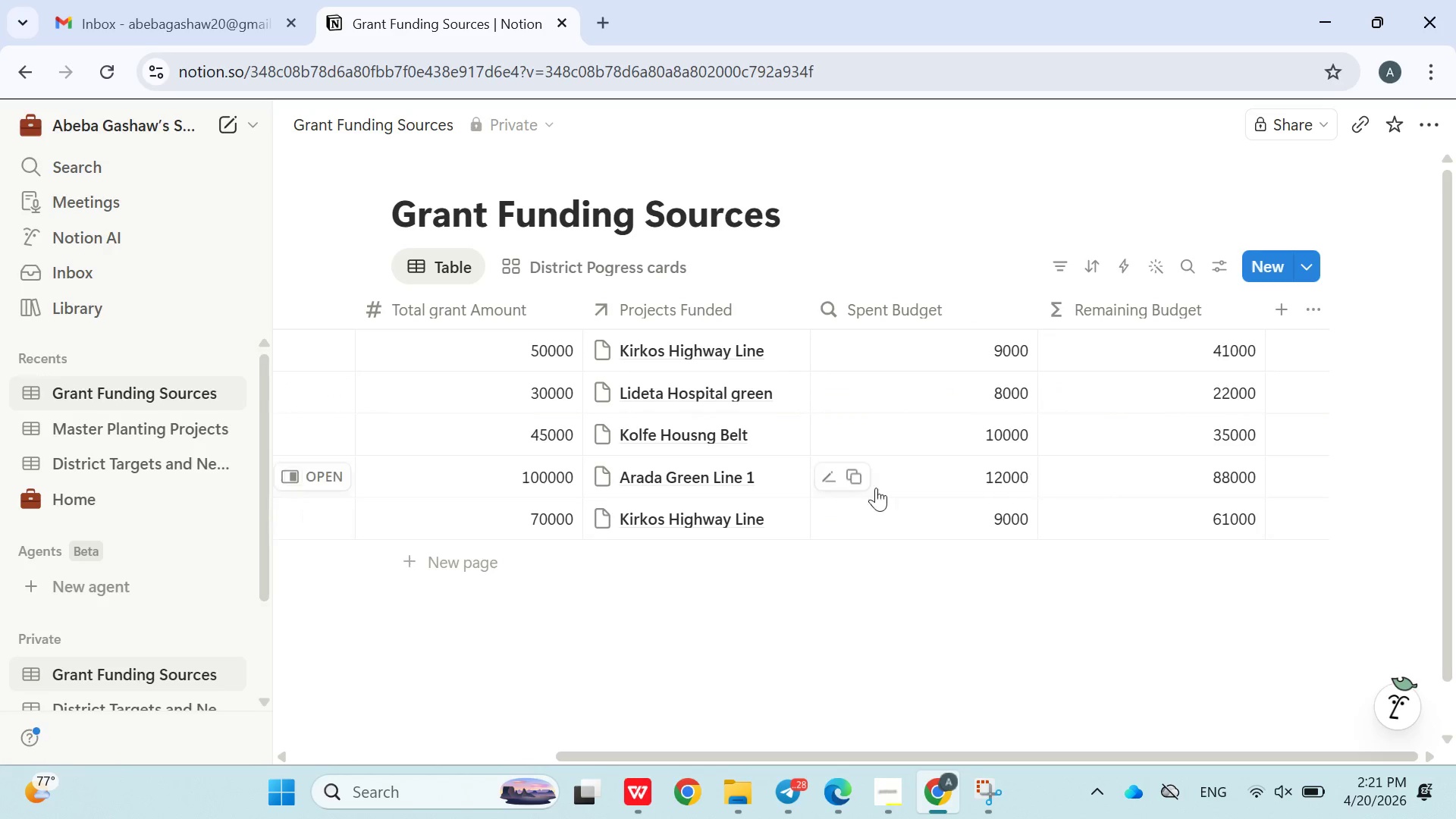 
scroll: coordinate [966, 566], scroll_direction: down, amount: 2.0
 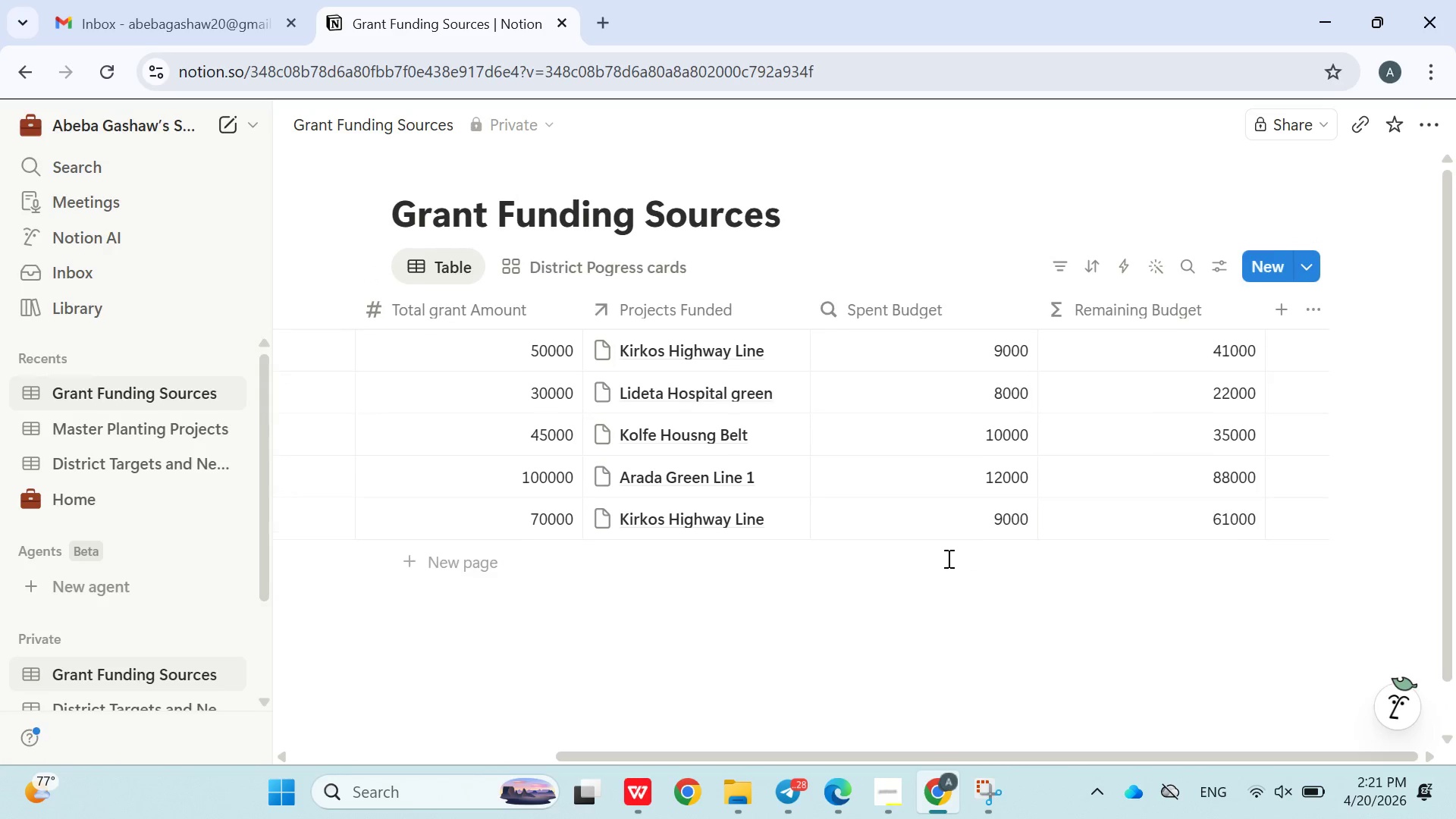 
mouse_move([855, 510])
 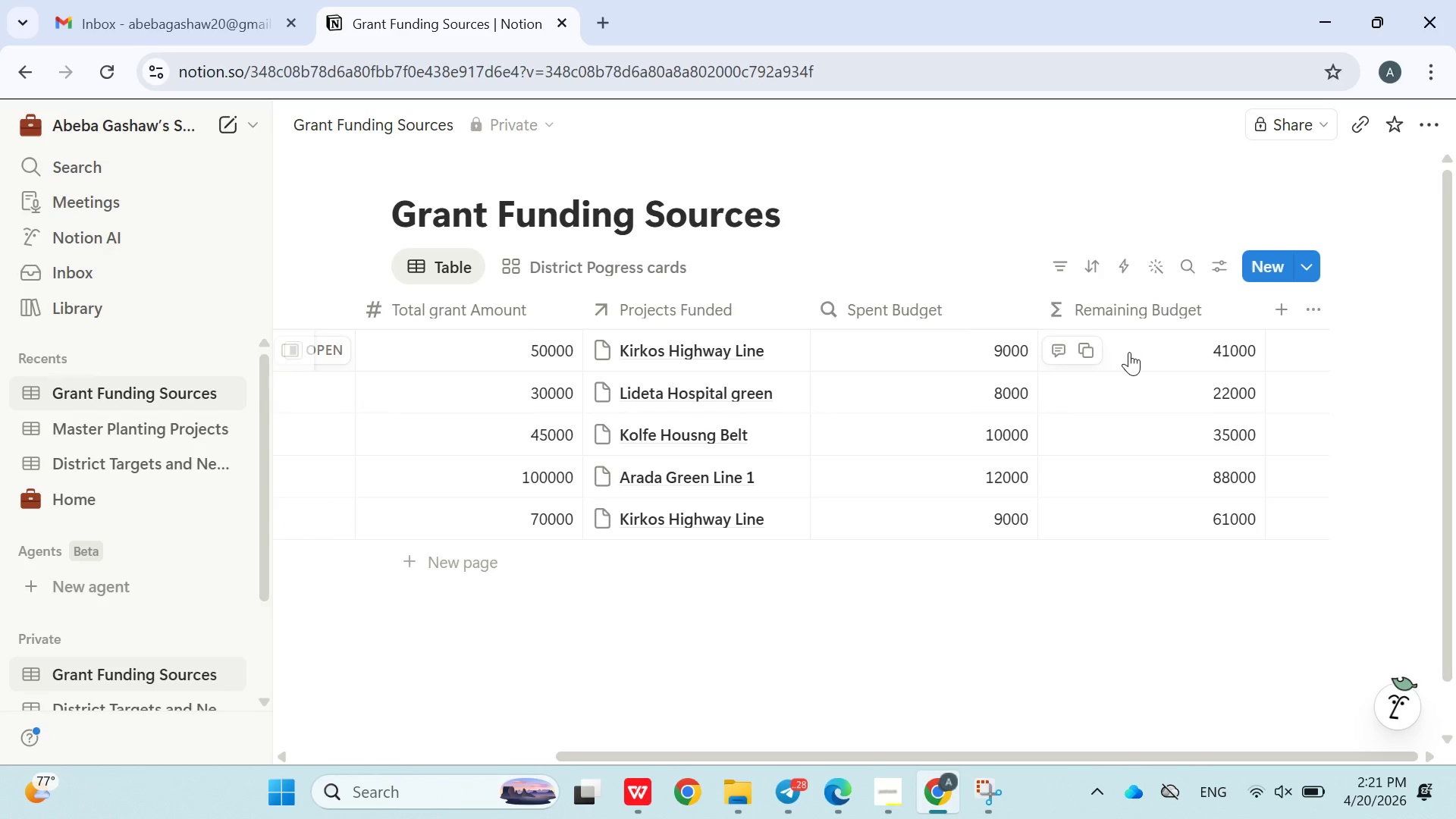 
left_click([1129, 352])
 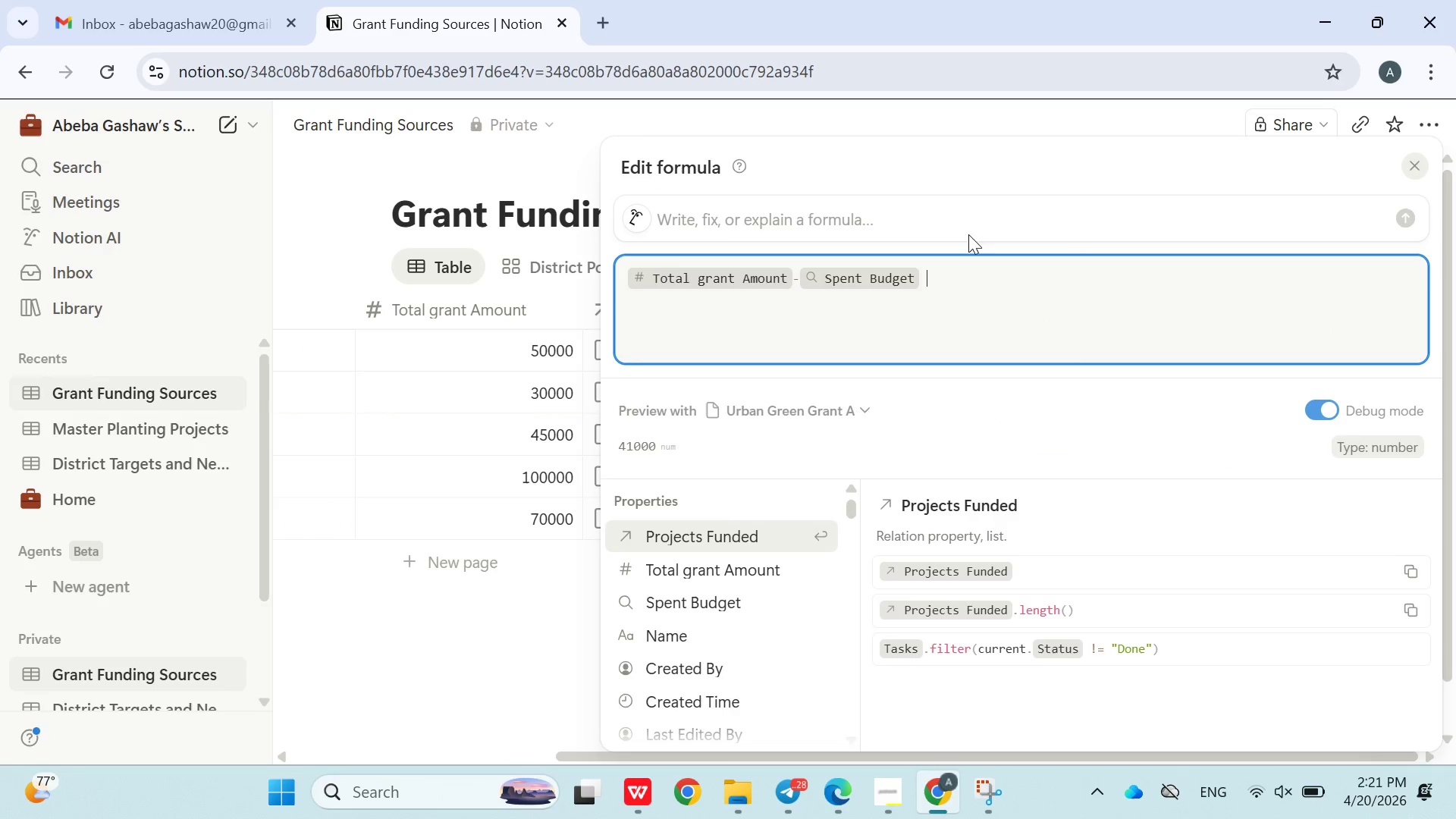 
left_click([526, 609])
 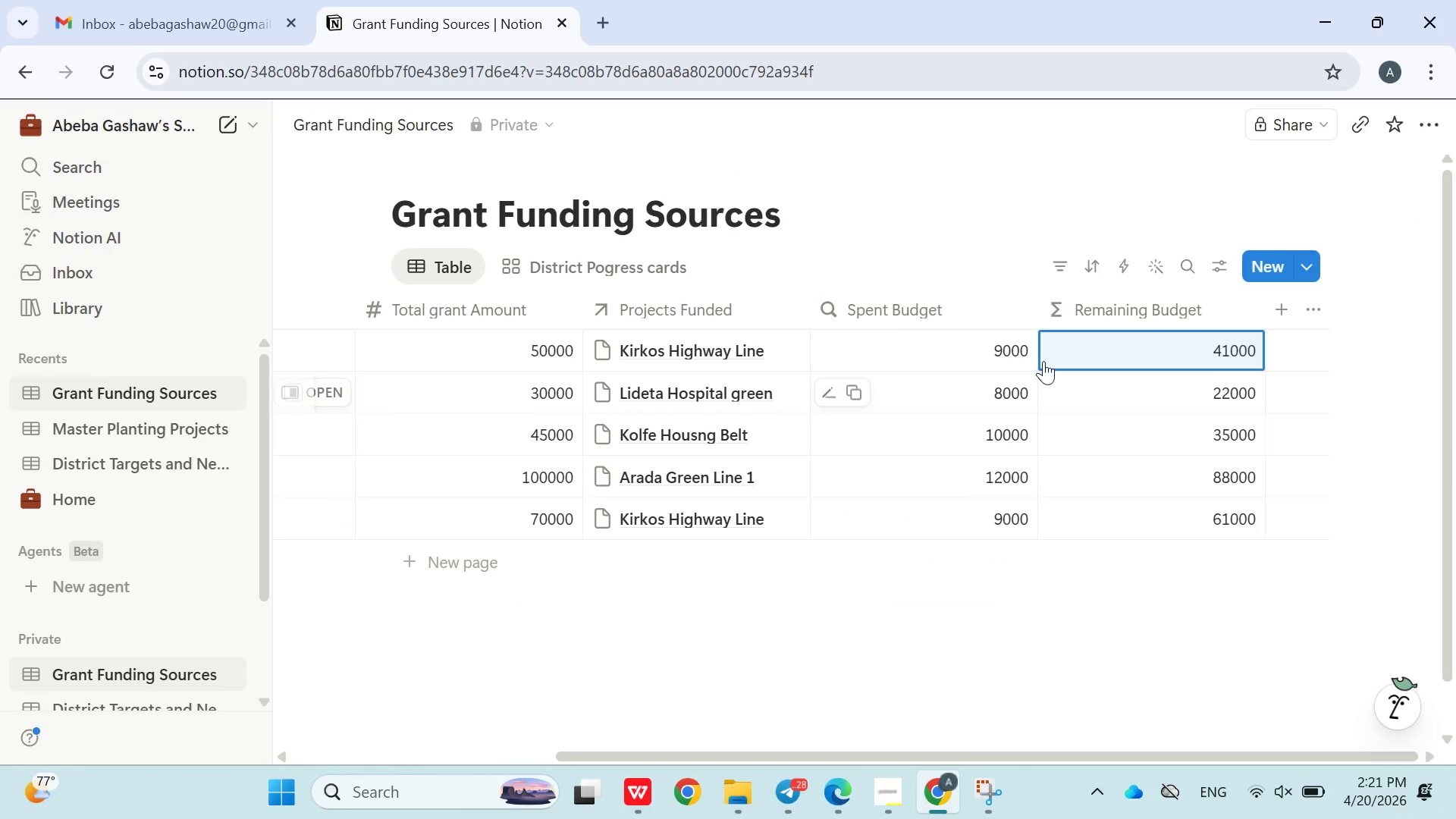 
mouse_move([134, 504])
 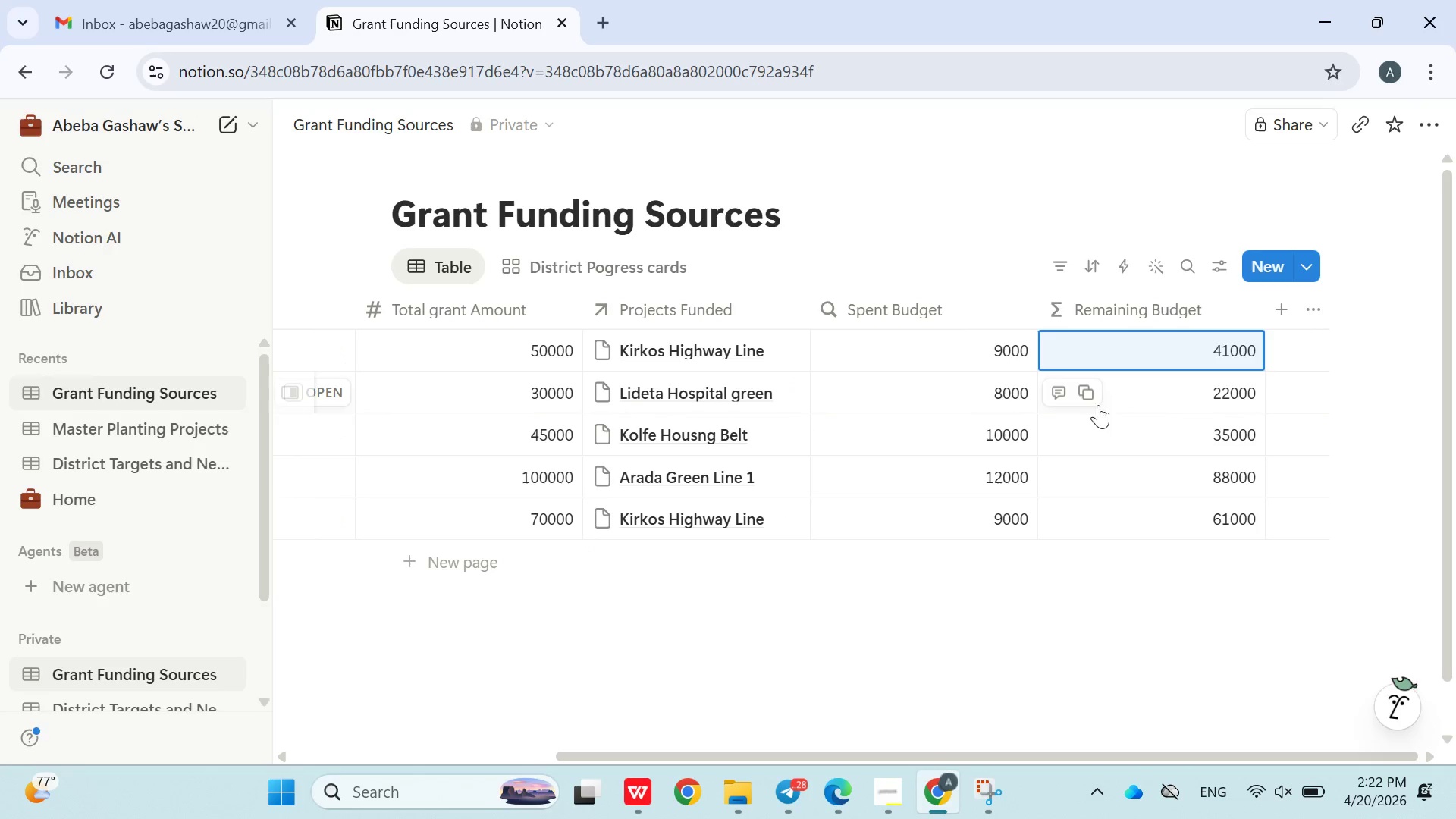 
wait(22.85)
 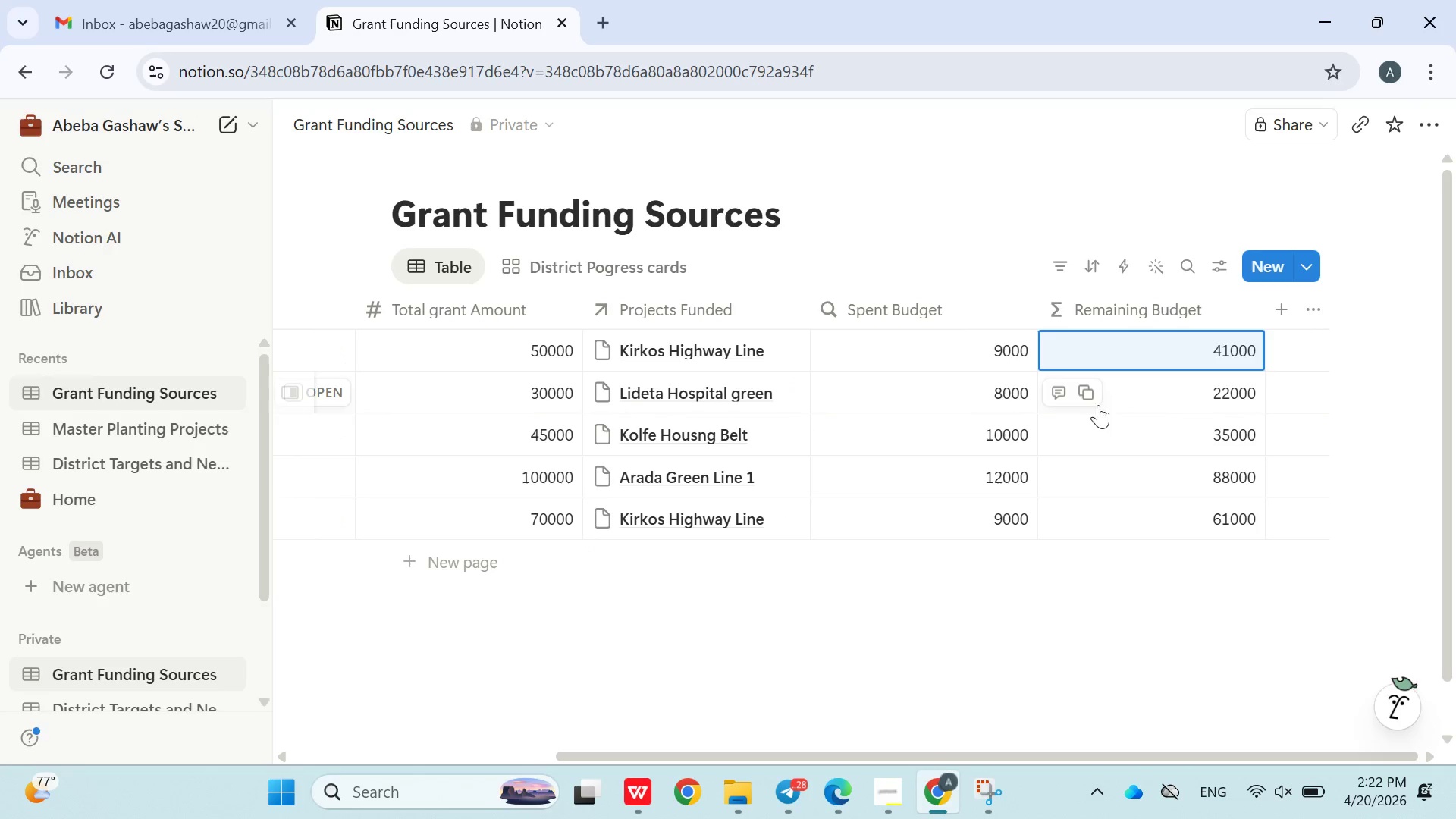 
left_click([762, 645])
 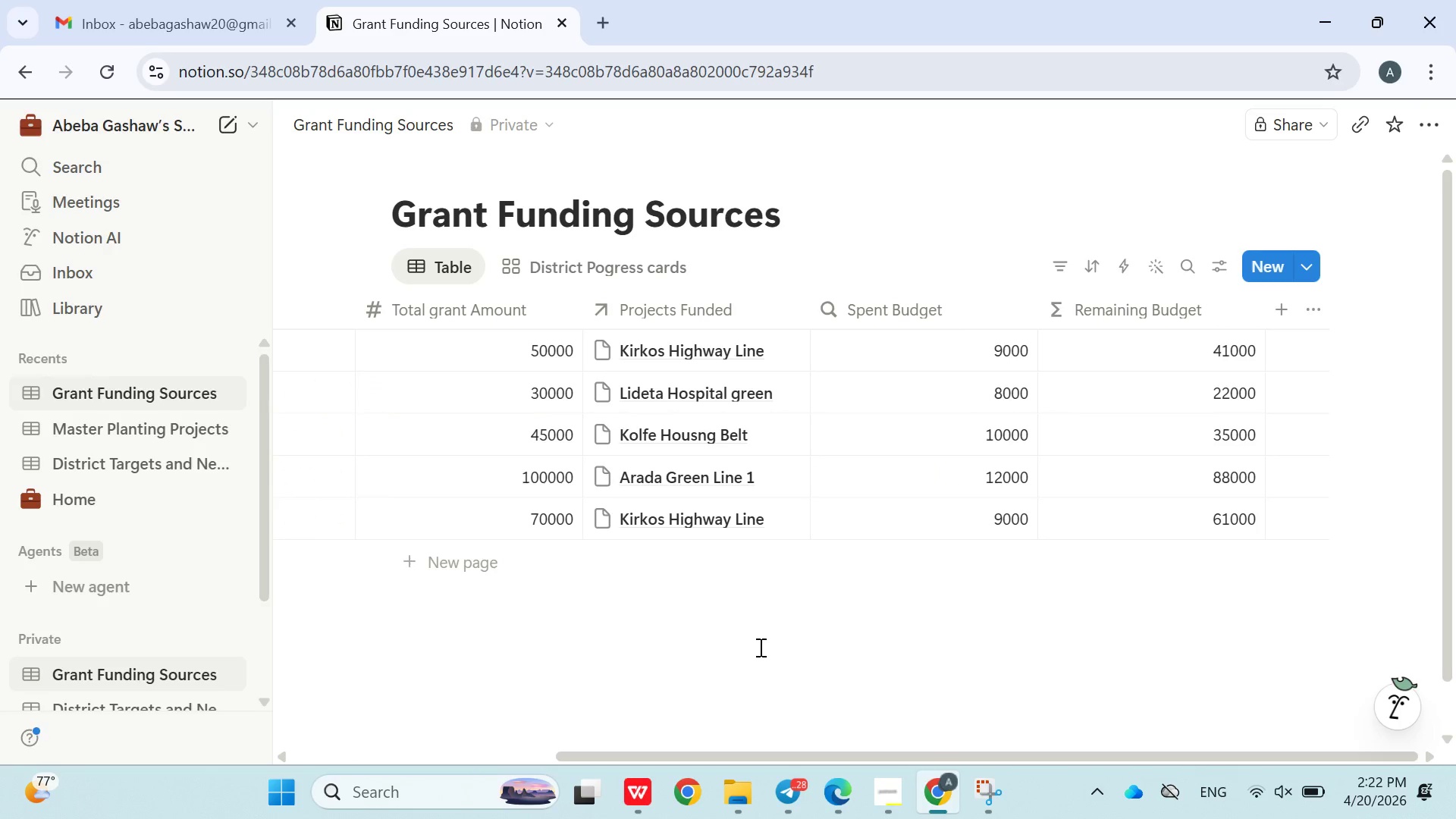 
wait(12.45)
 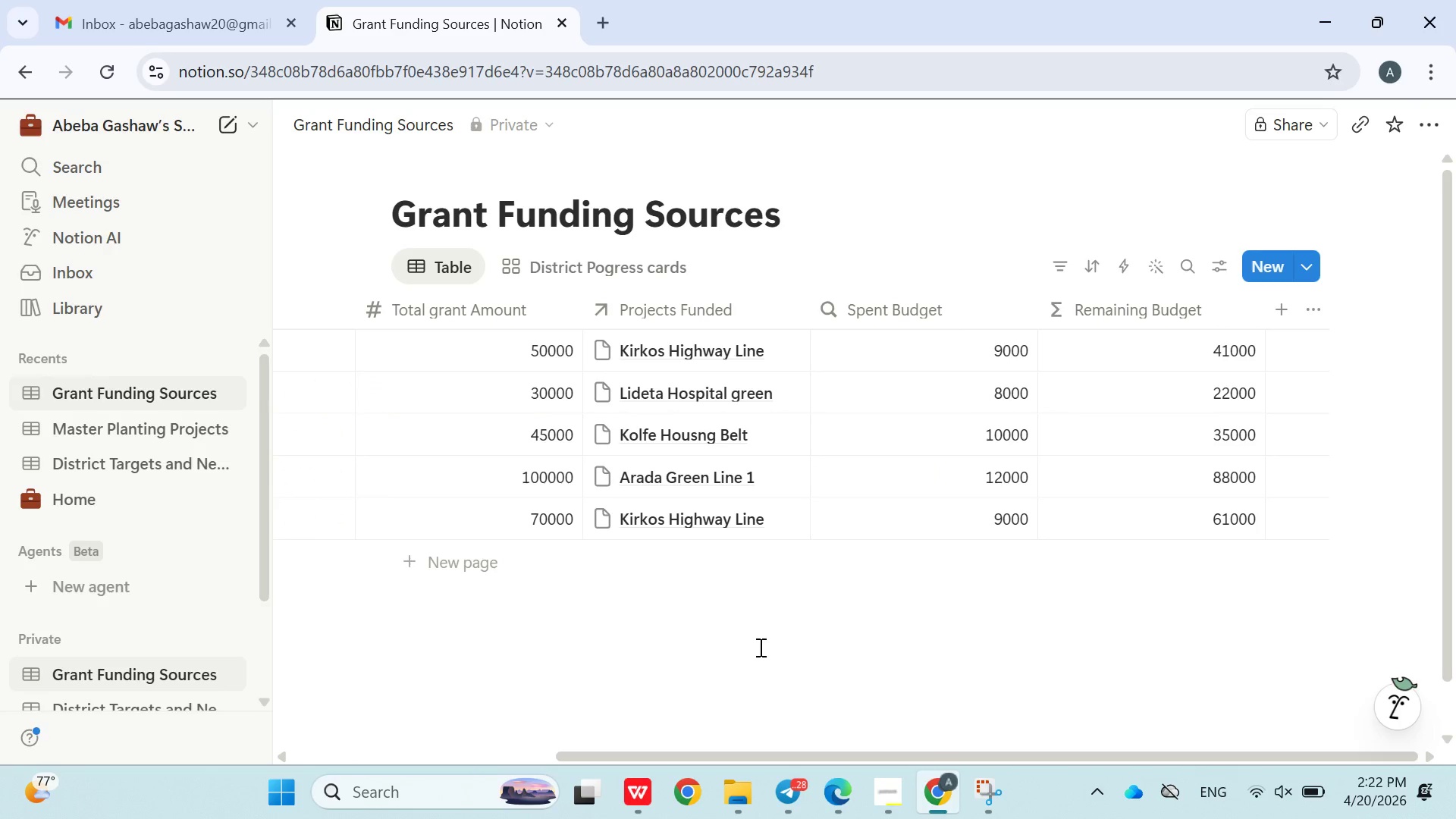 
left_click([699, 658])
 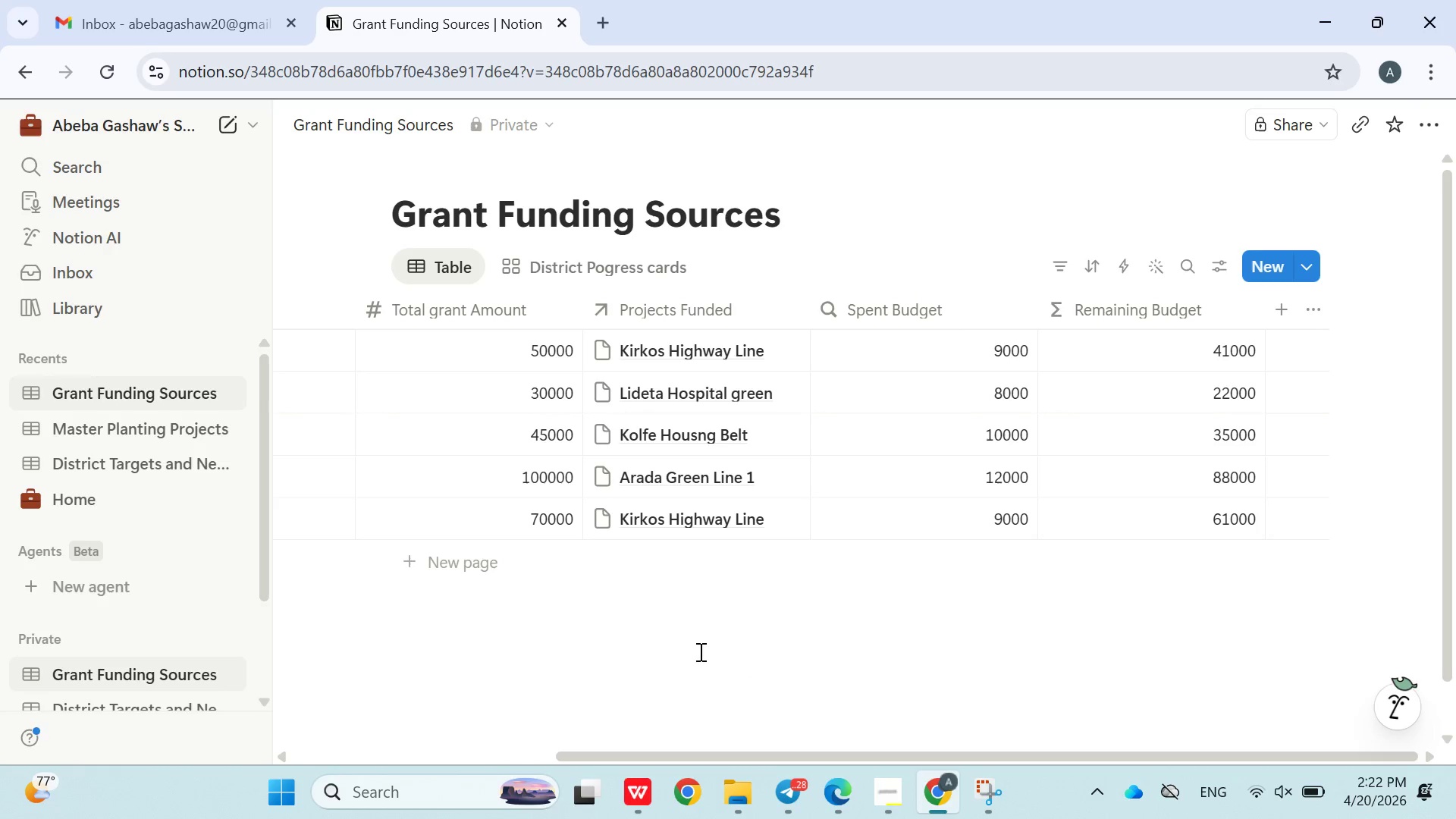 
wait(9.16)
 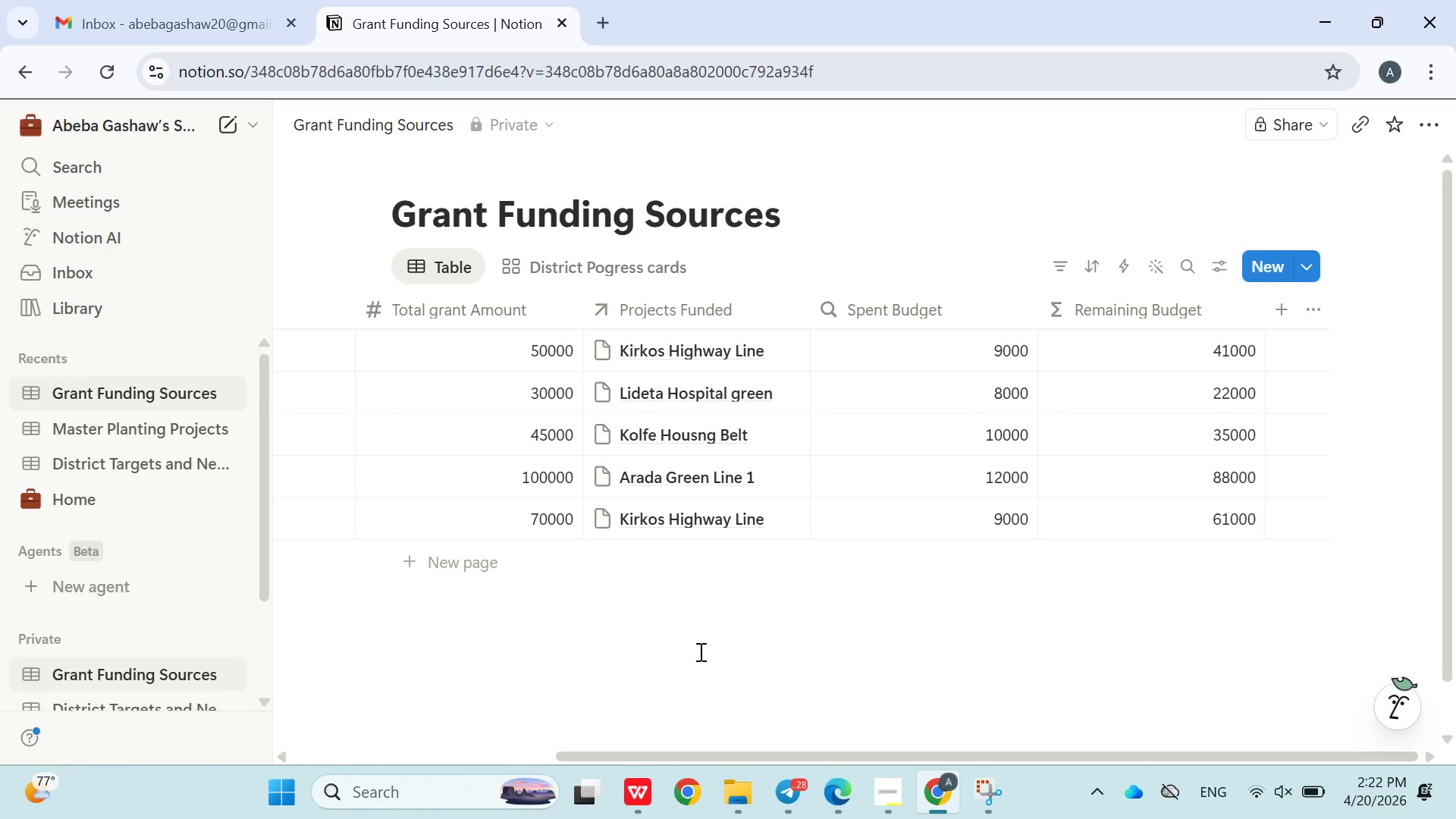 
left_click([1286, 309])
 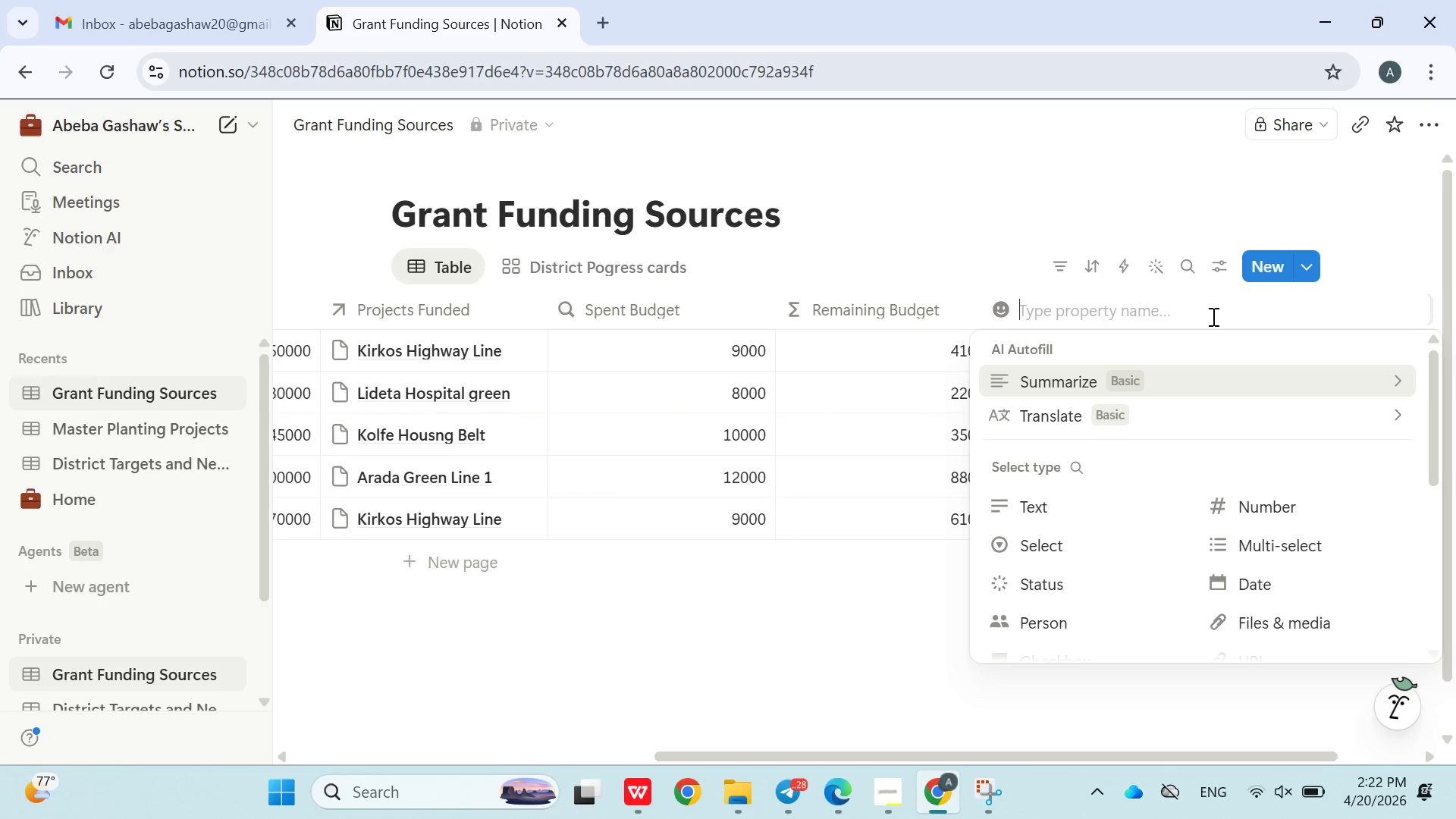 
wait(11.23)
 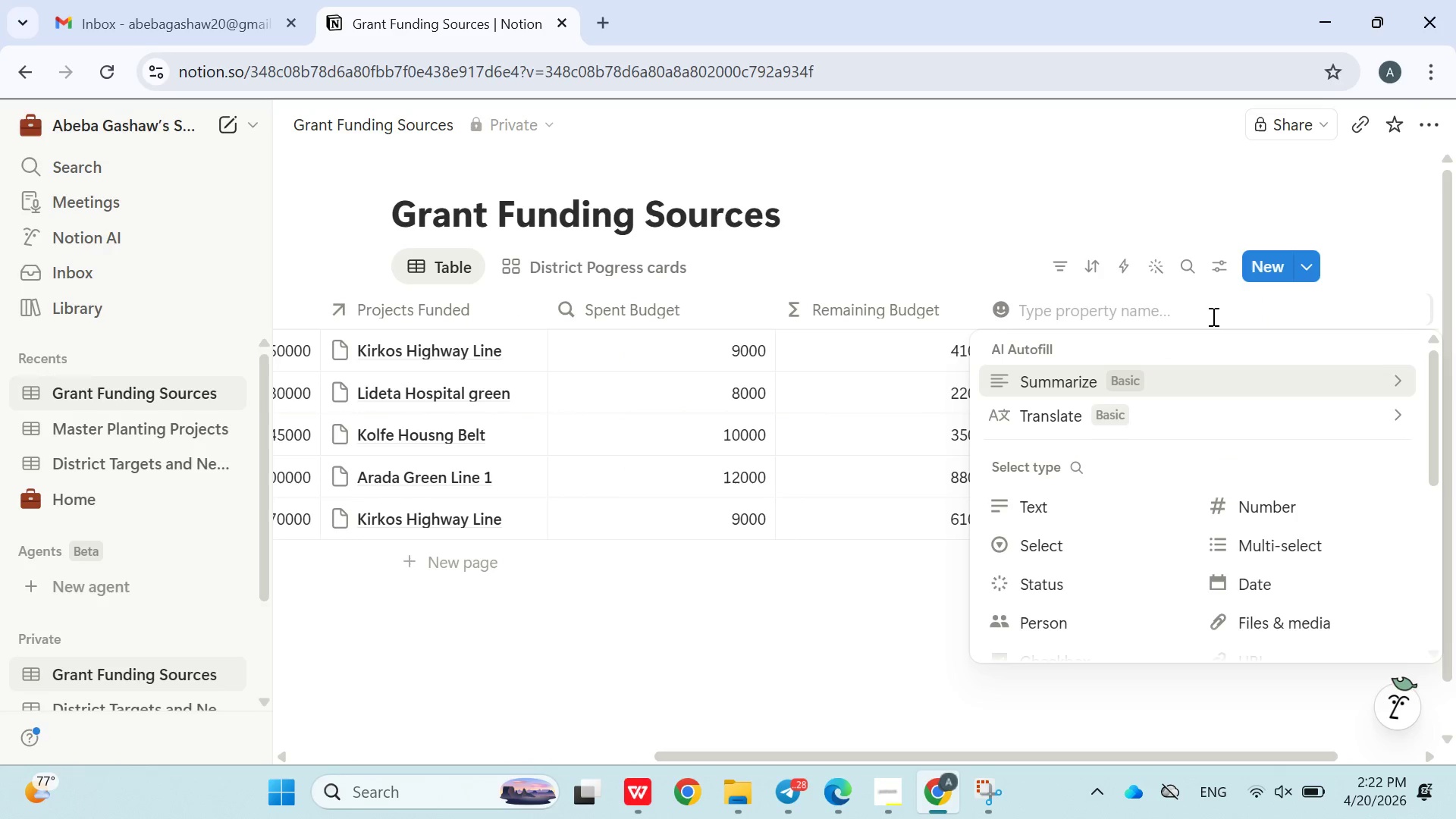 
type(Progress Indicator)
 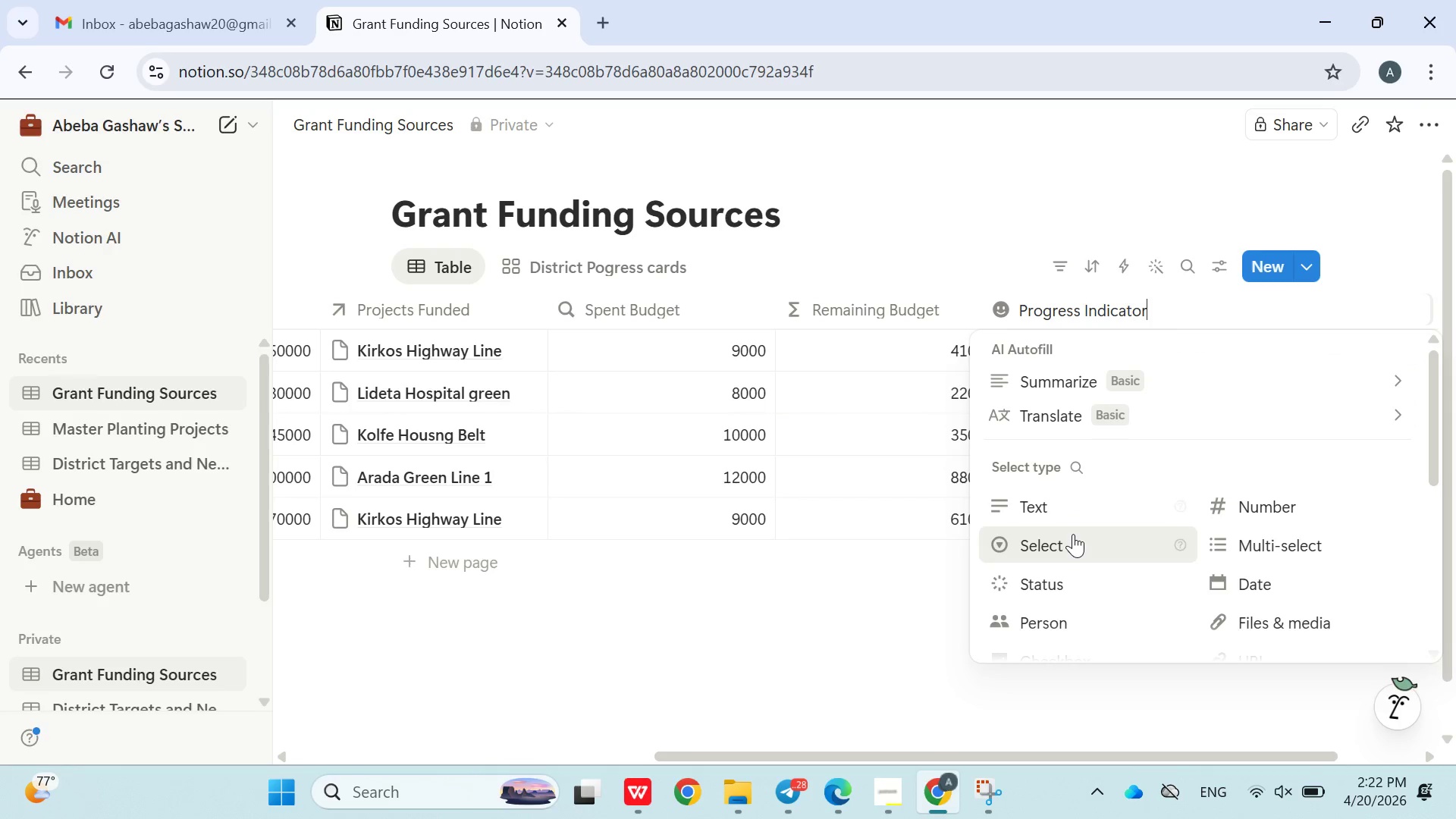 
scroll: coordinate [1129, 554], scroll_direction: down, amount: 2.0
 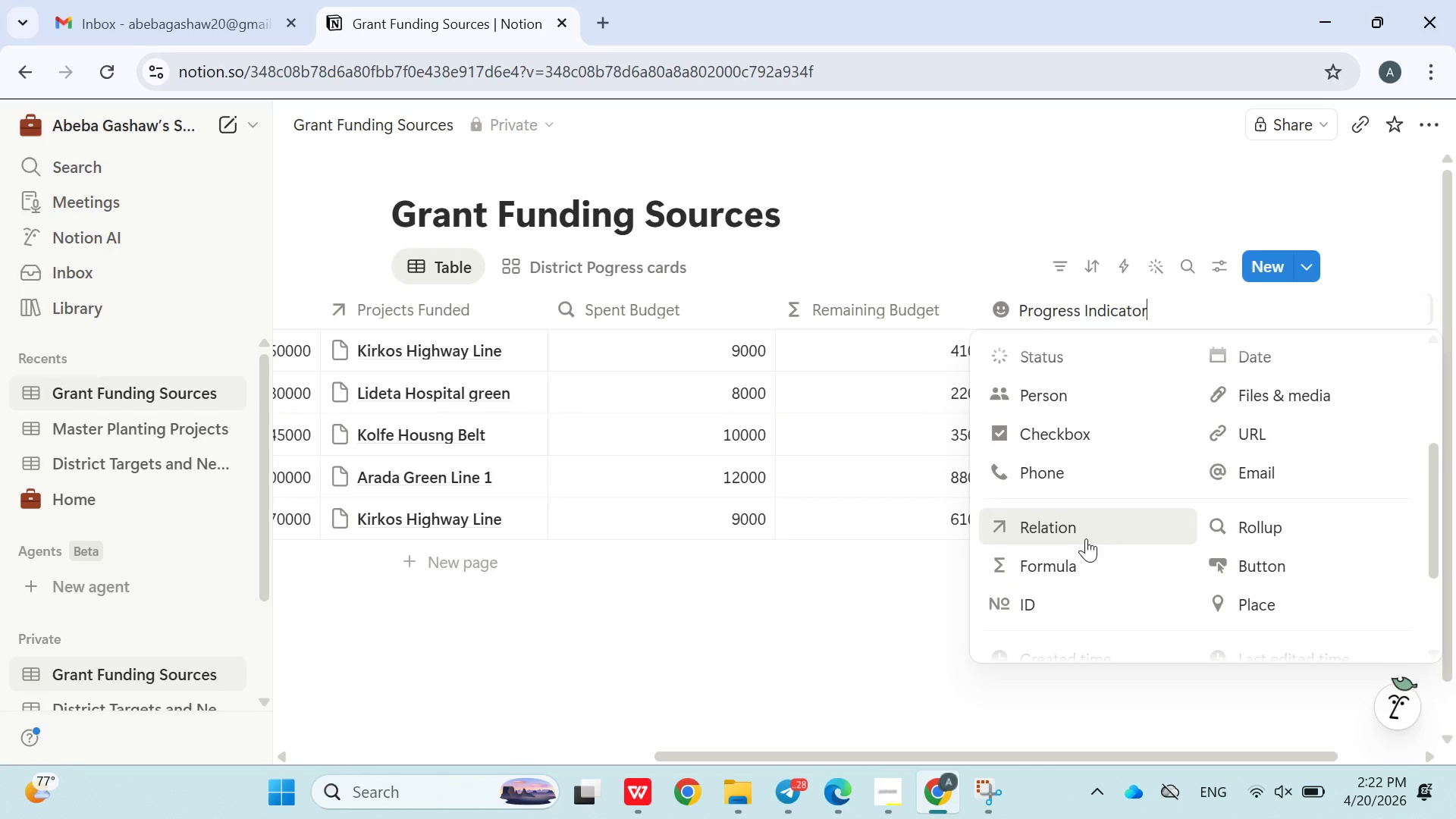 
left_click([1075, 556])
 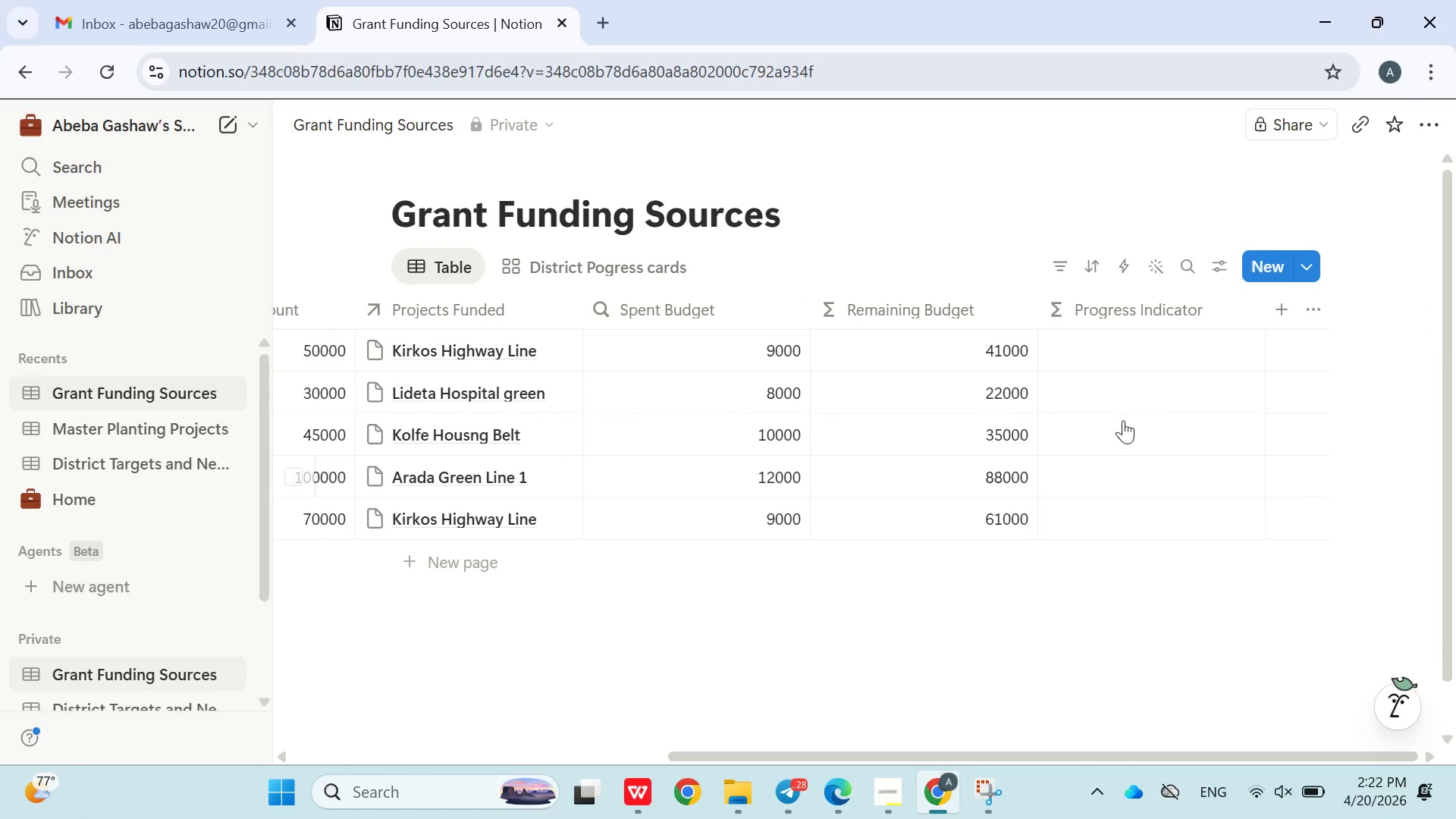 
left_click([1128, 347])
 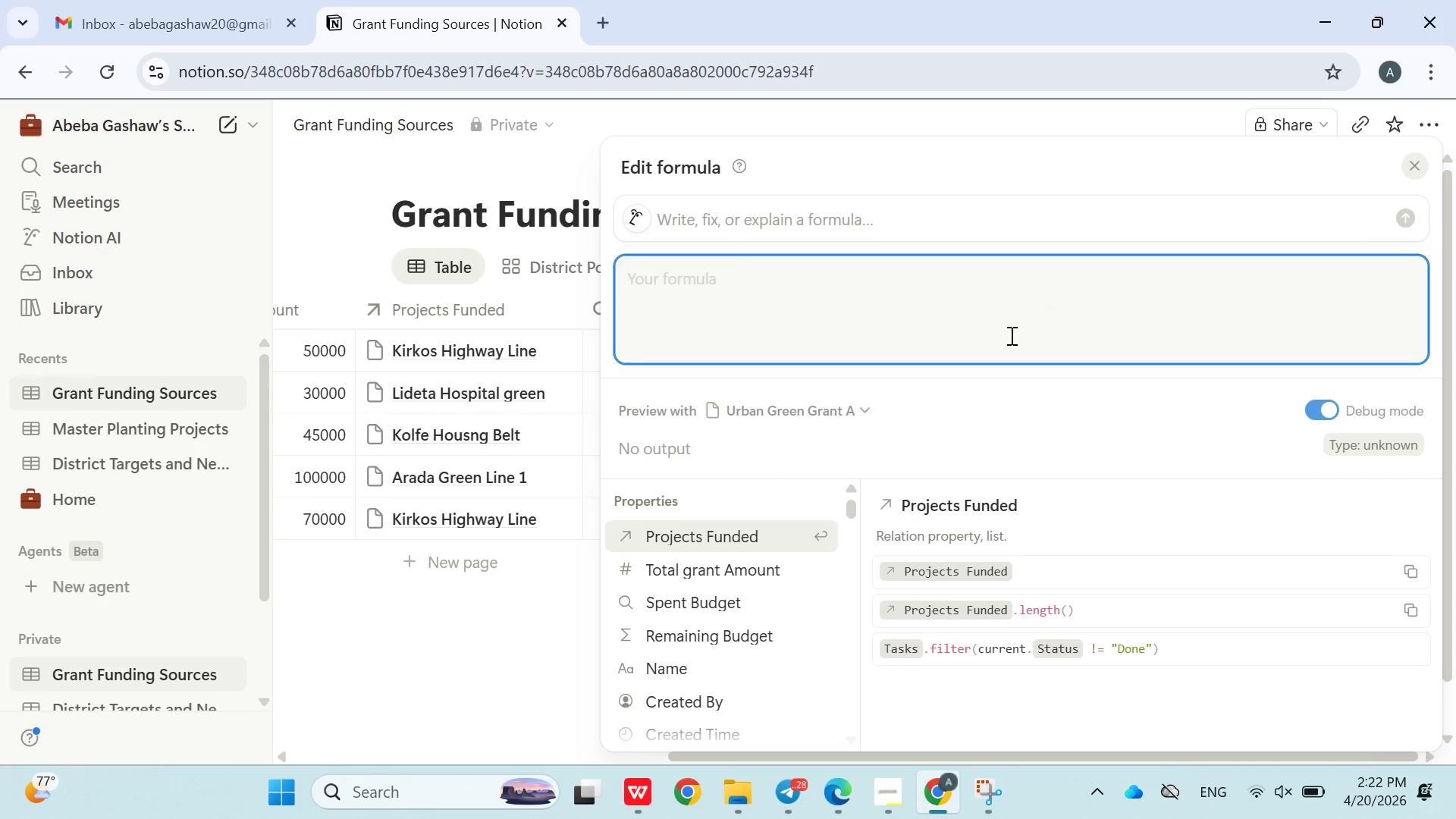 
type(prop())
 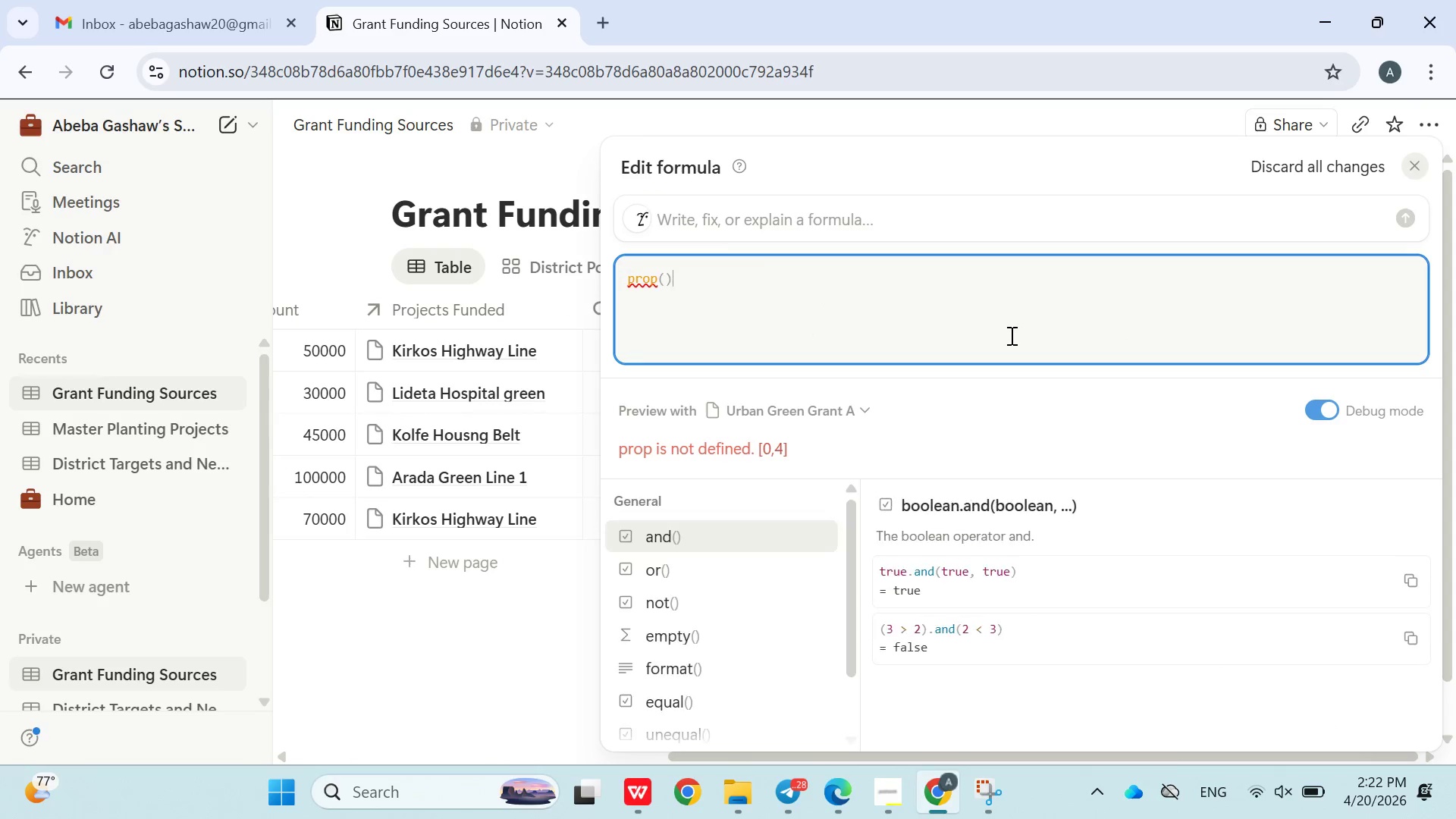 
key(ArrowLeft)
 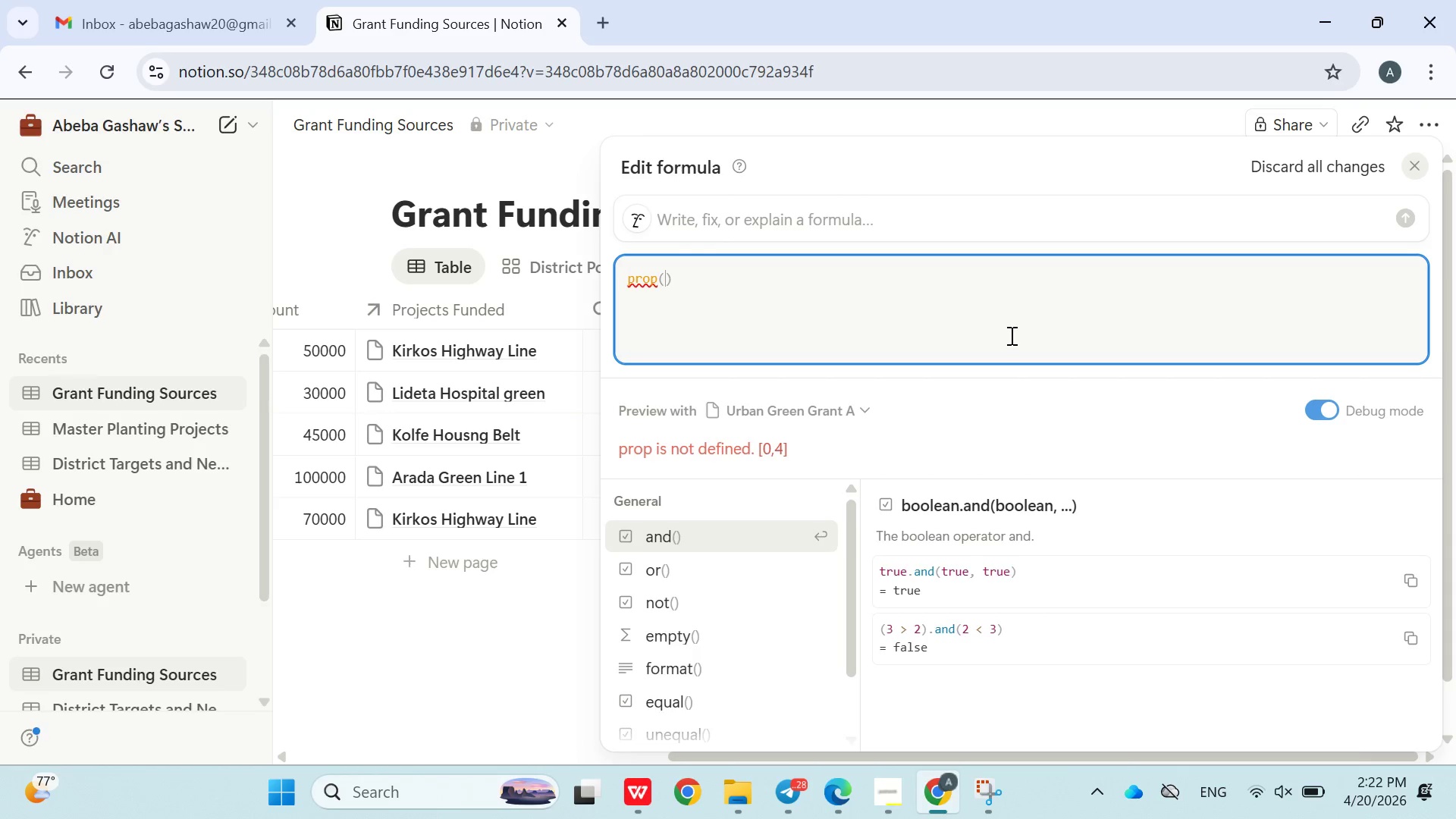 
key(Shift+Quote)
 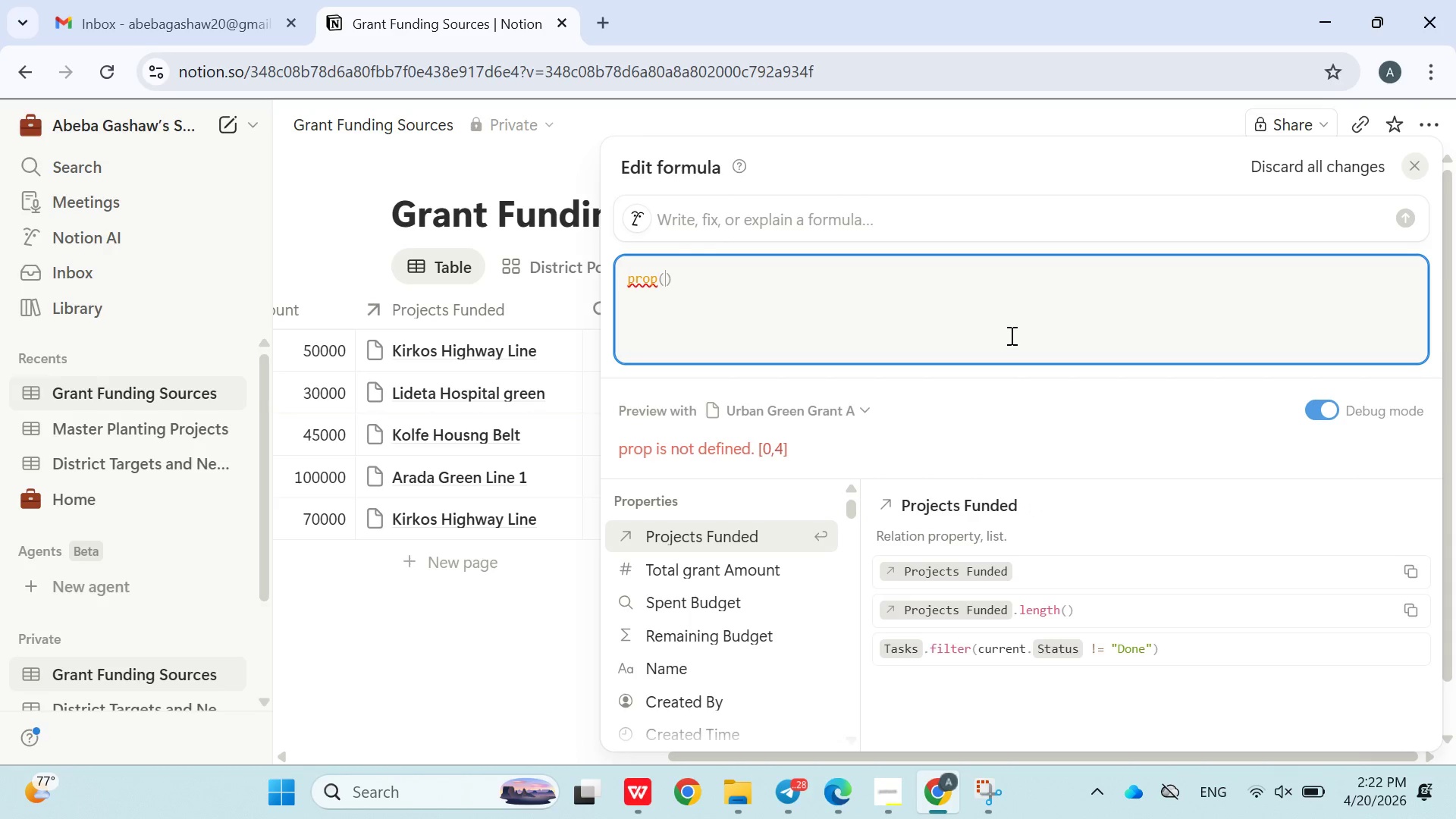 
key(Shift+Quote)
 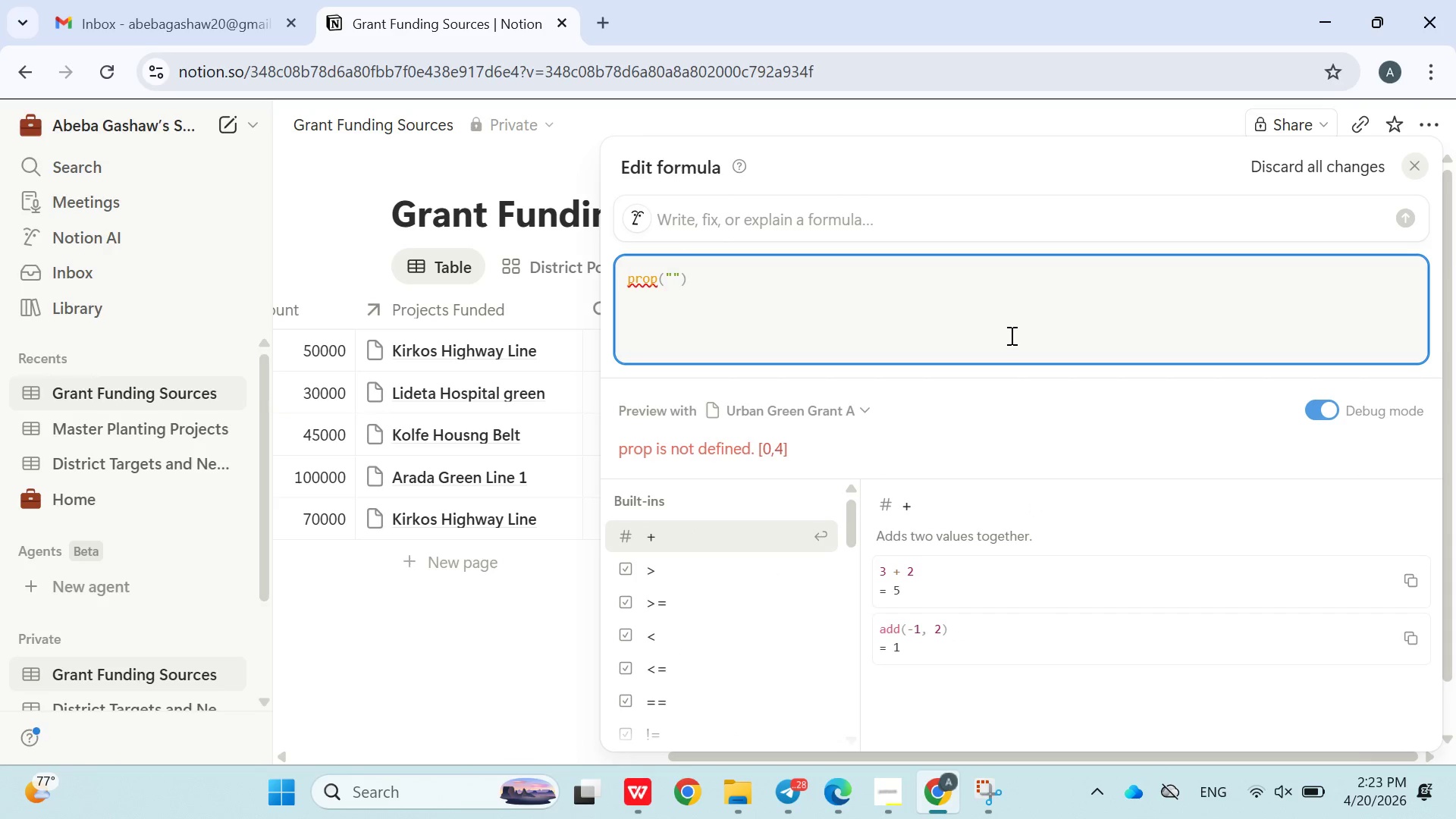 
key(ArrowLeft)
 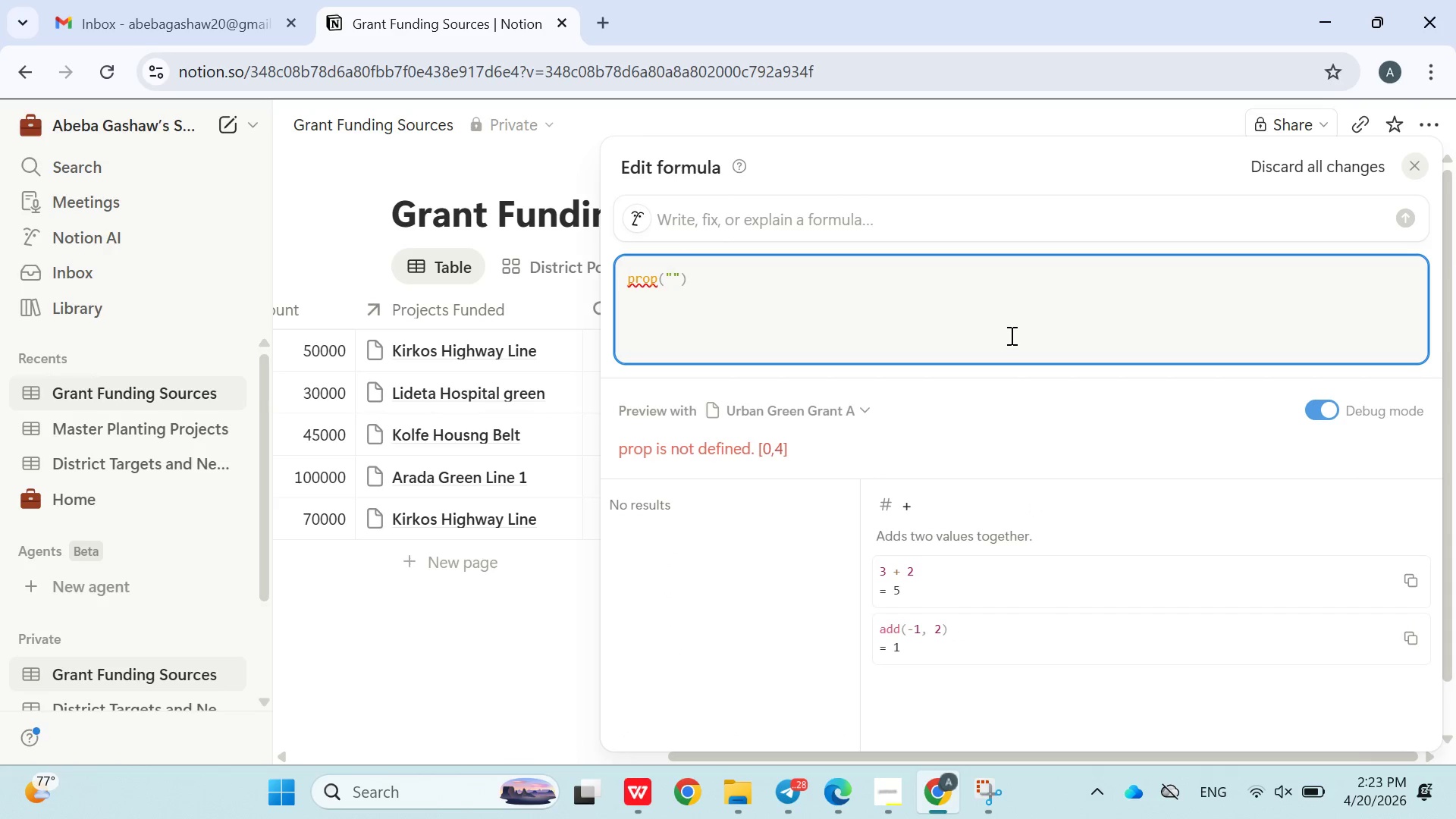 
type(Remaining )
 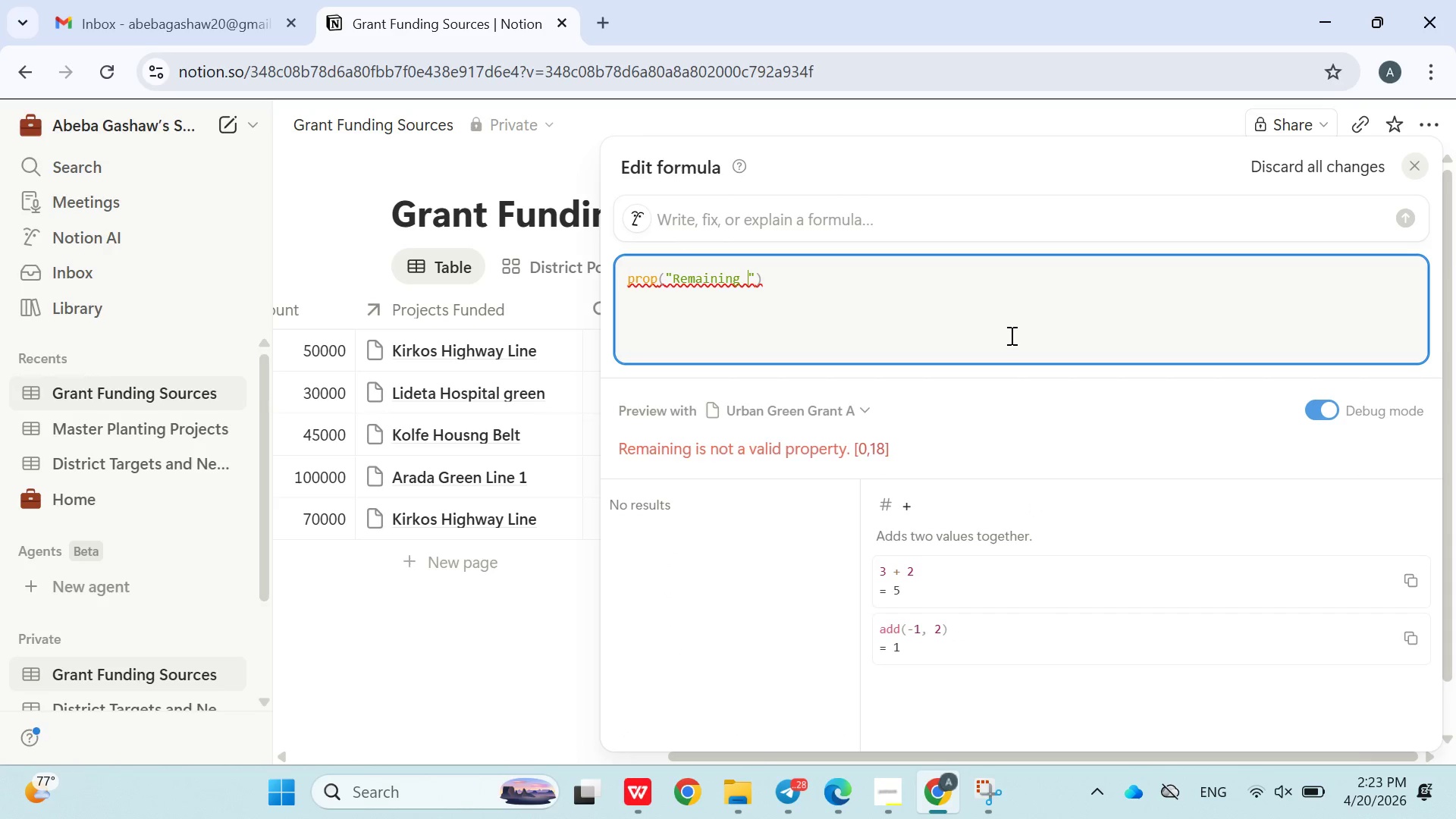 
type(Budget)
 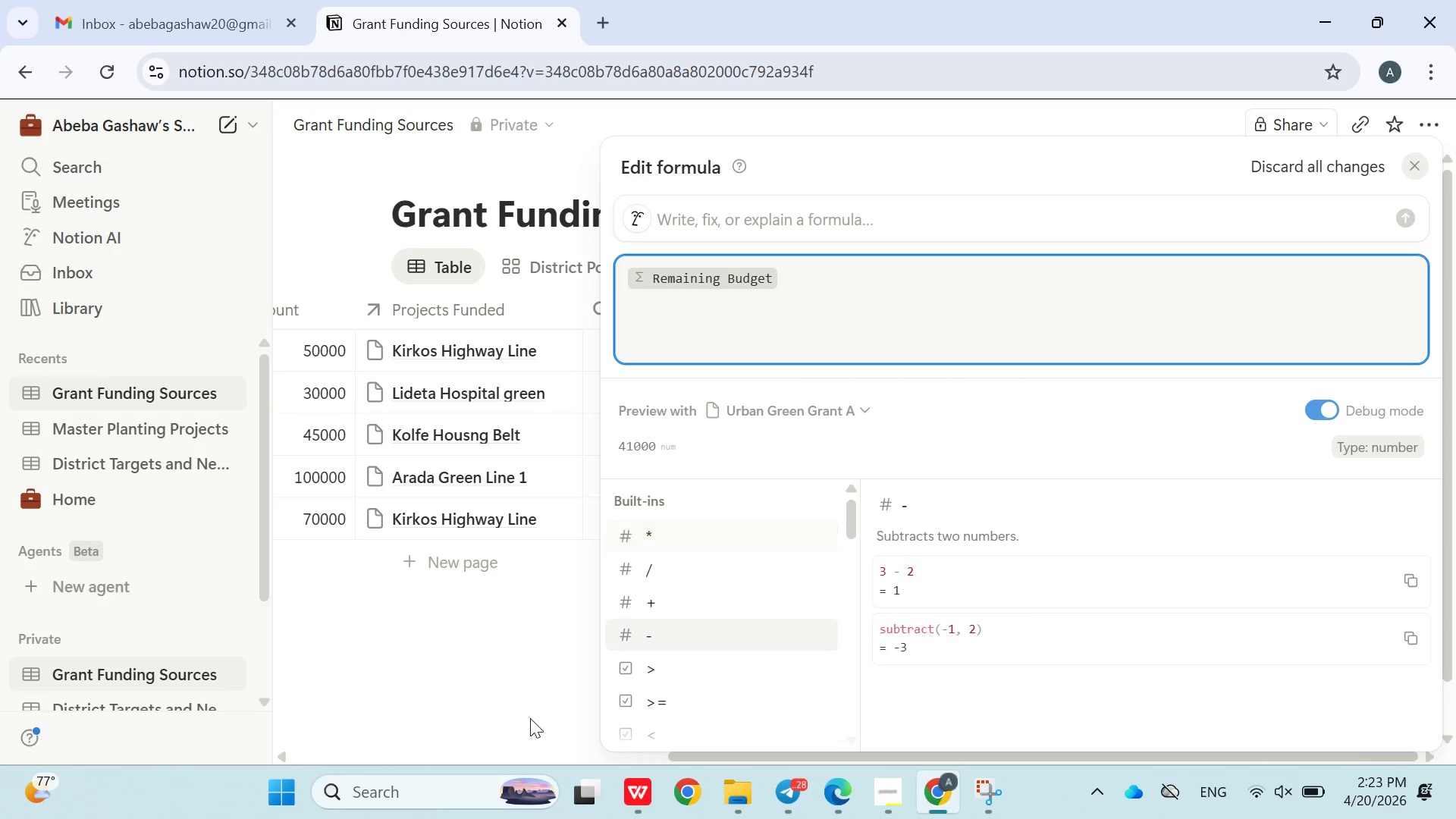 
left_click([477, 717])
 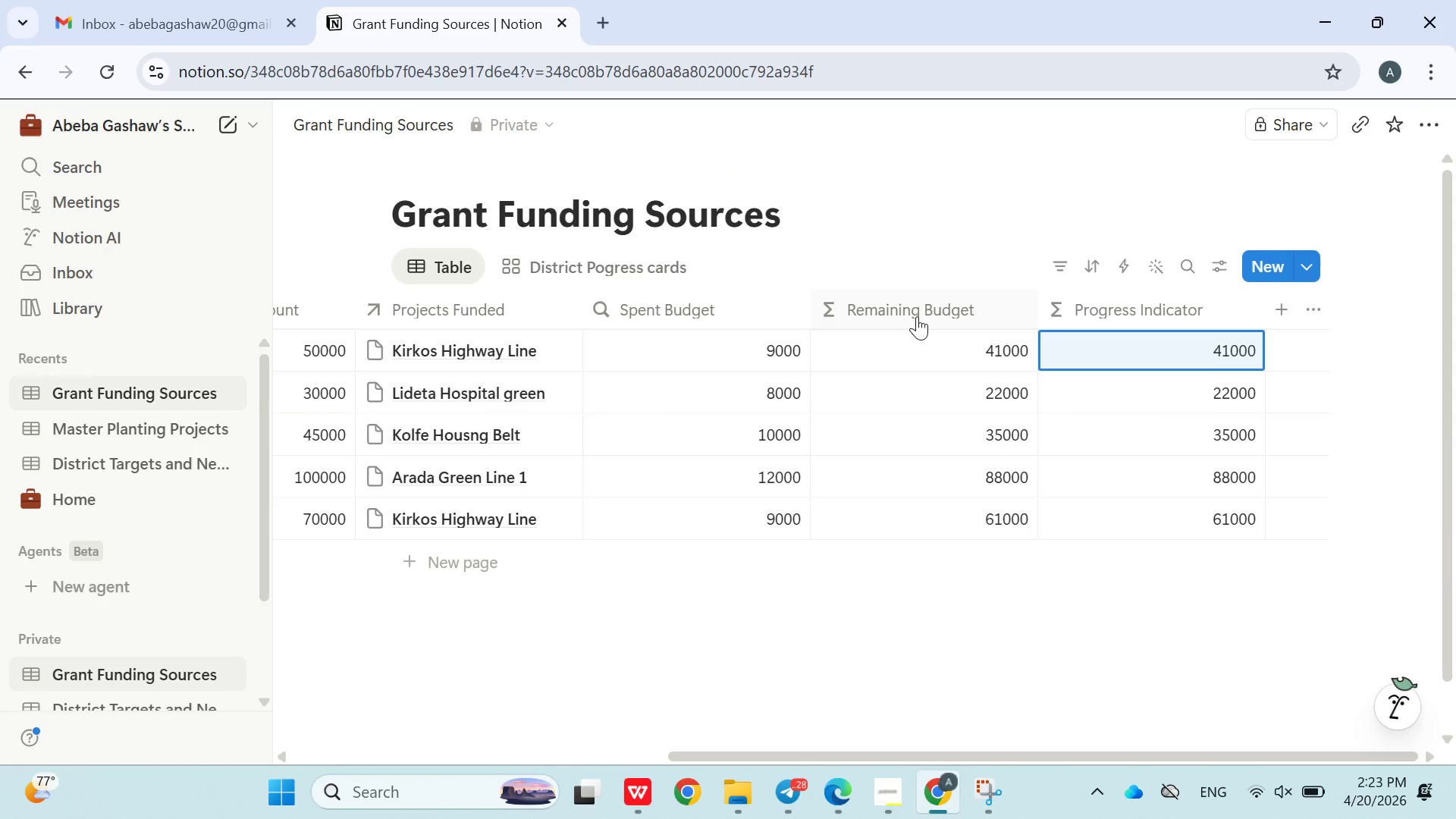 
double_click([917, 315])
 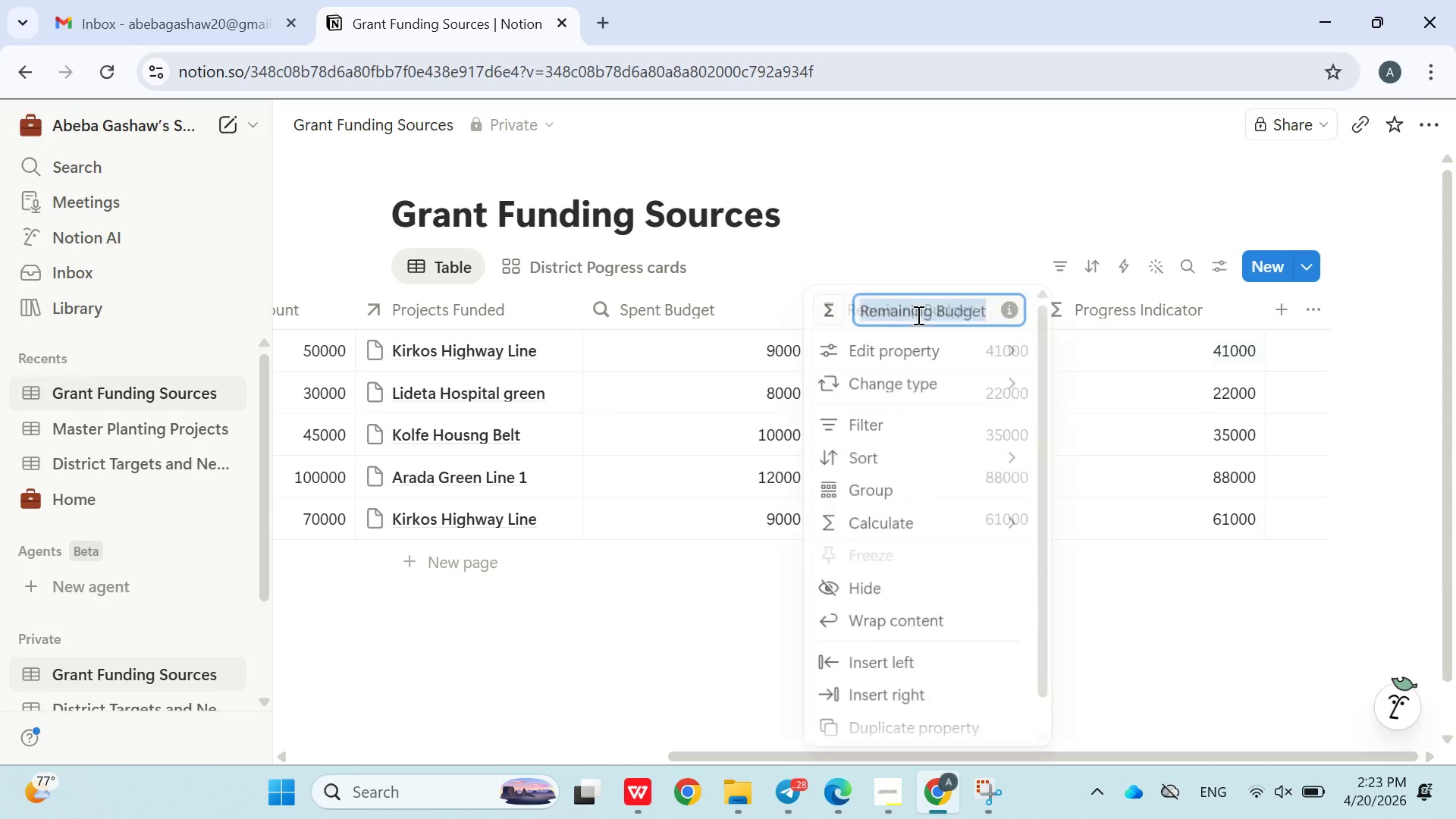 
triple_click([917, 315])
 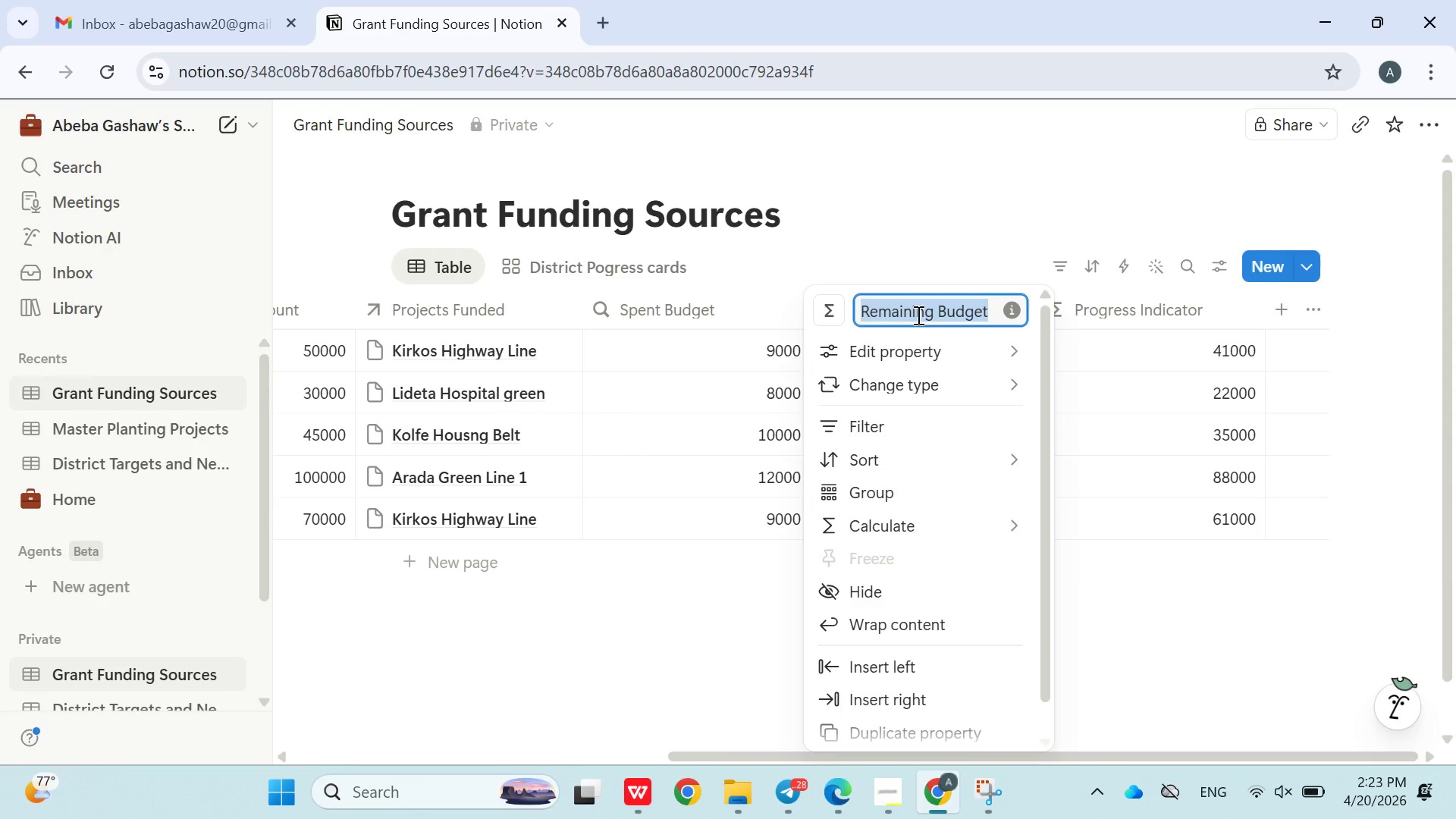 
key(Control+C)
 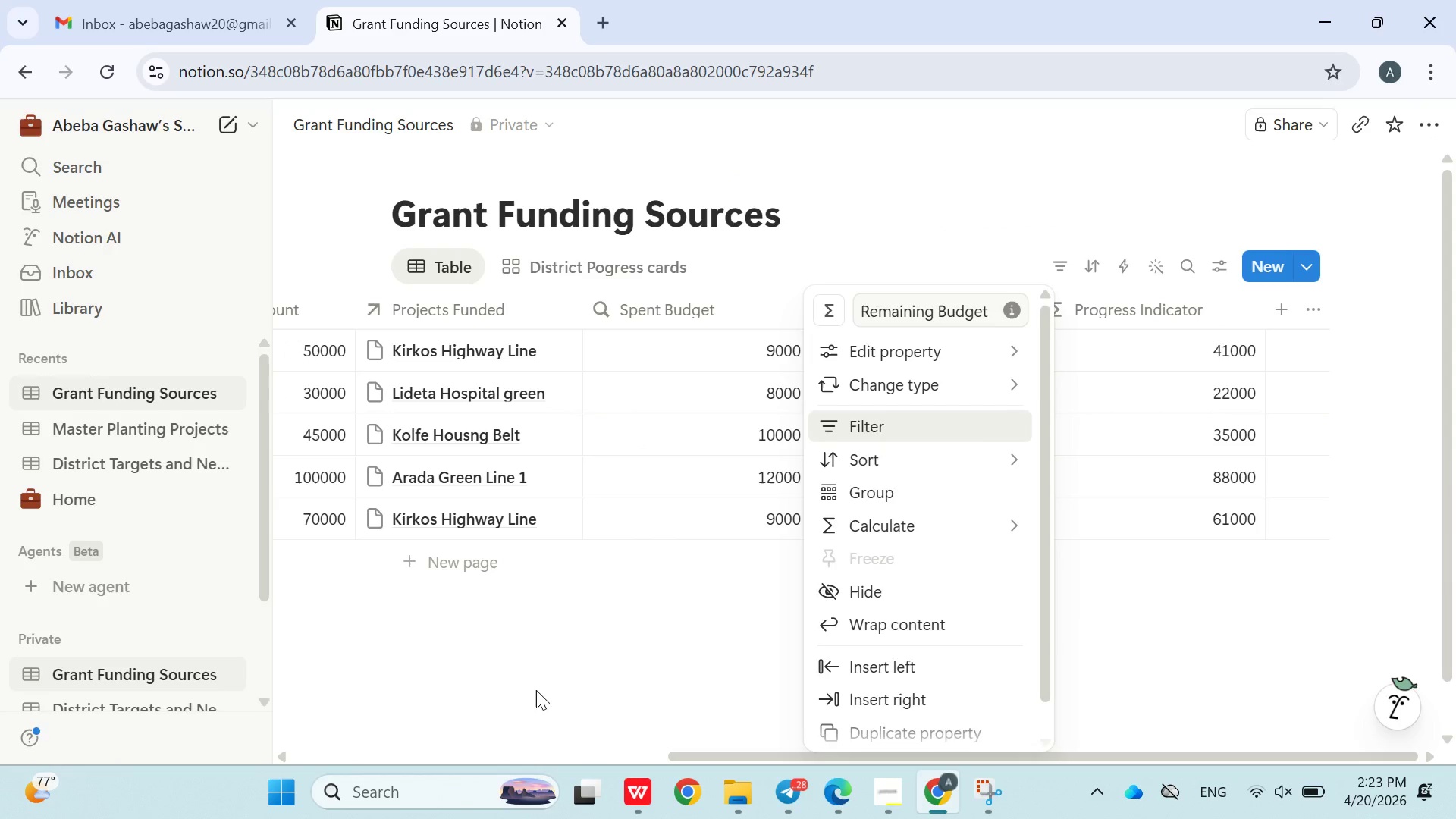 
left_click([536, 690])
 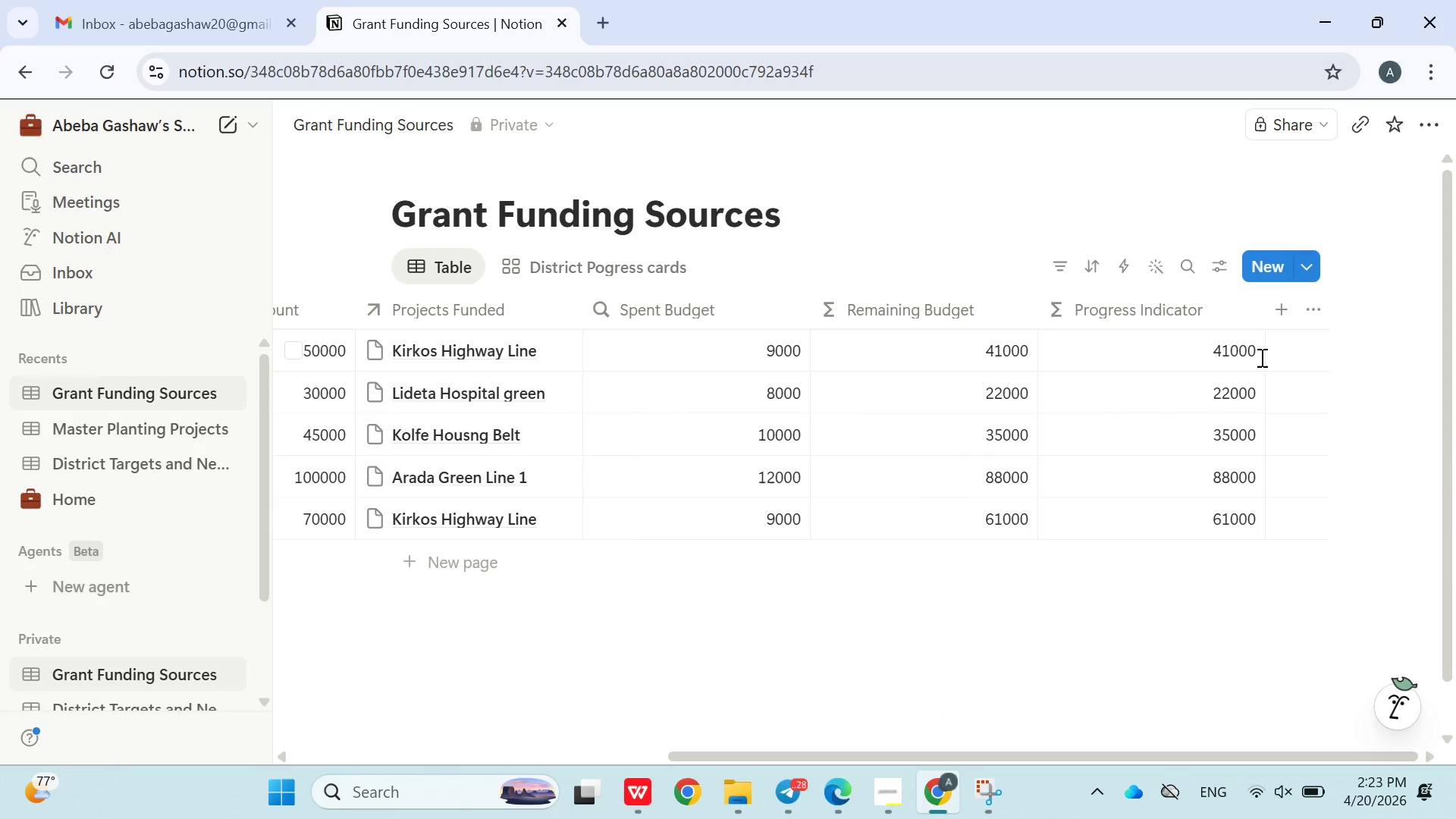 
left_click([1190, 349])
 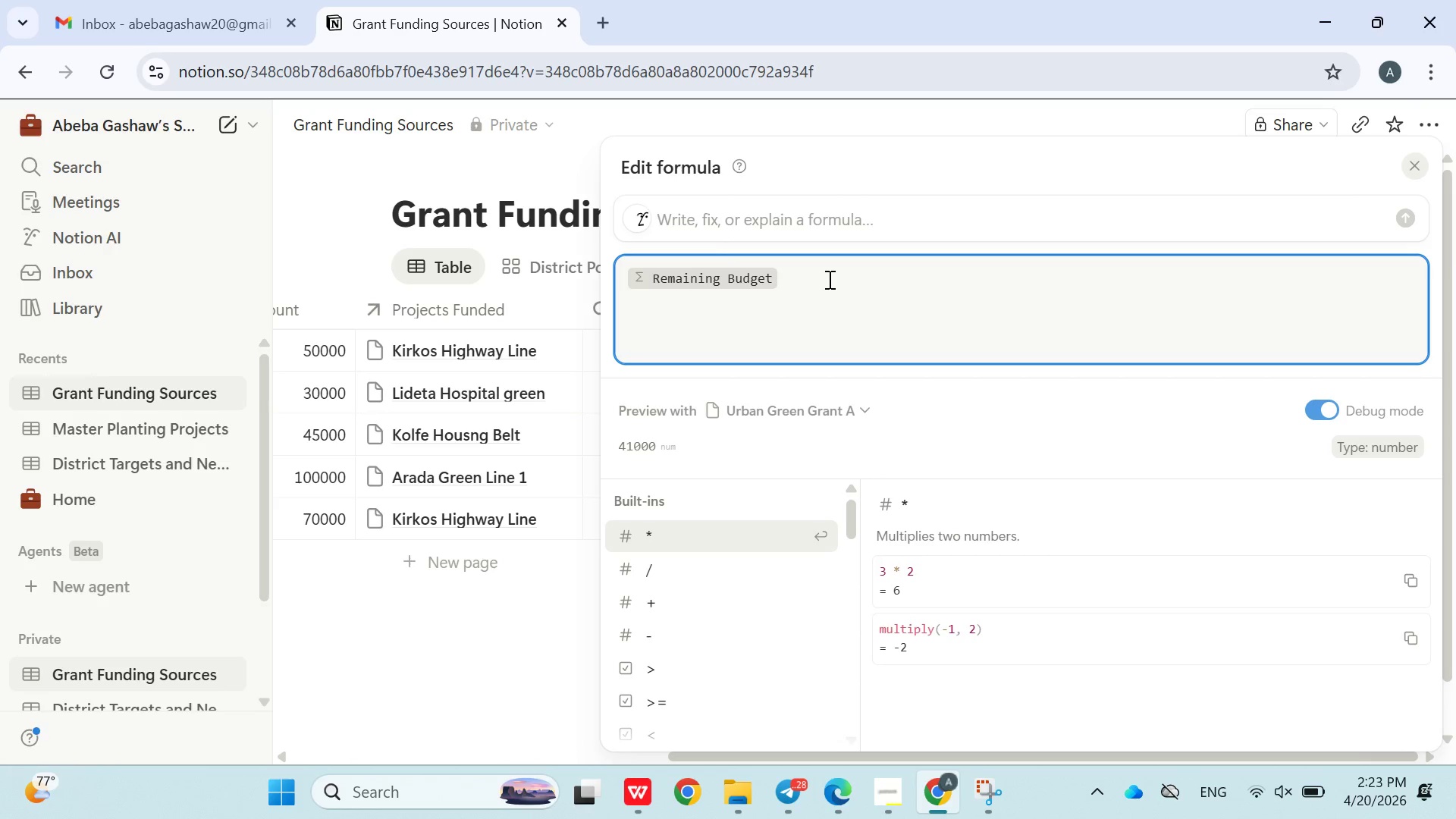 
wait(7.84)
 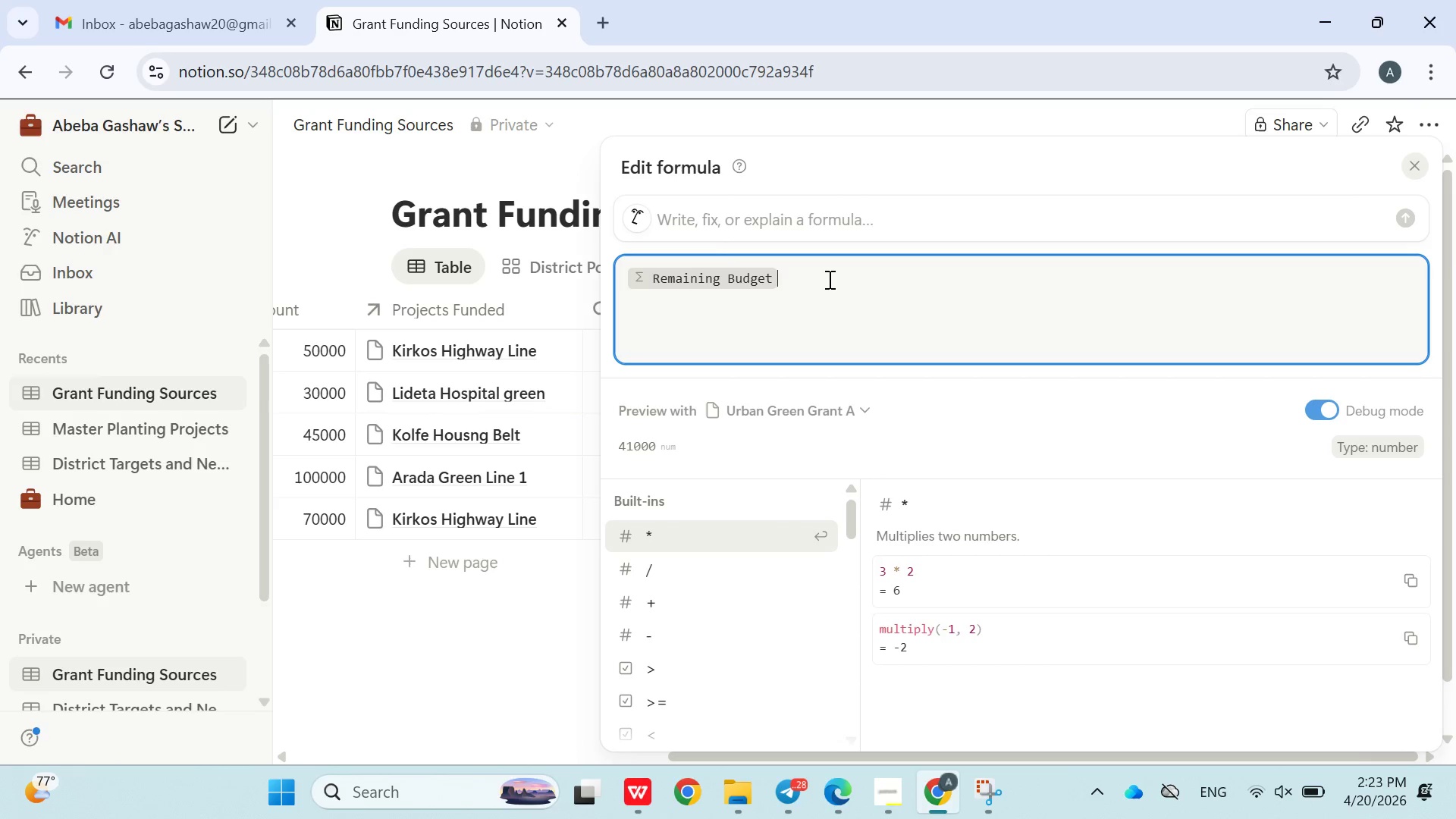 
key(Shift+Comma)
 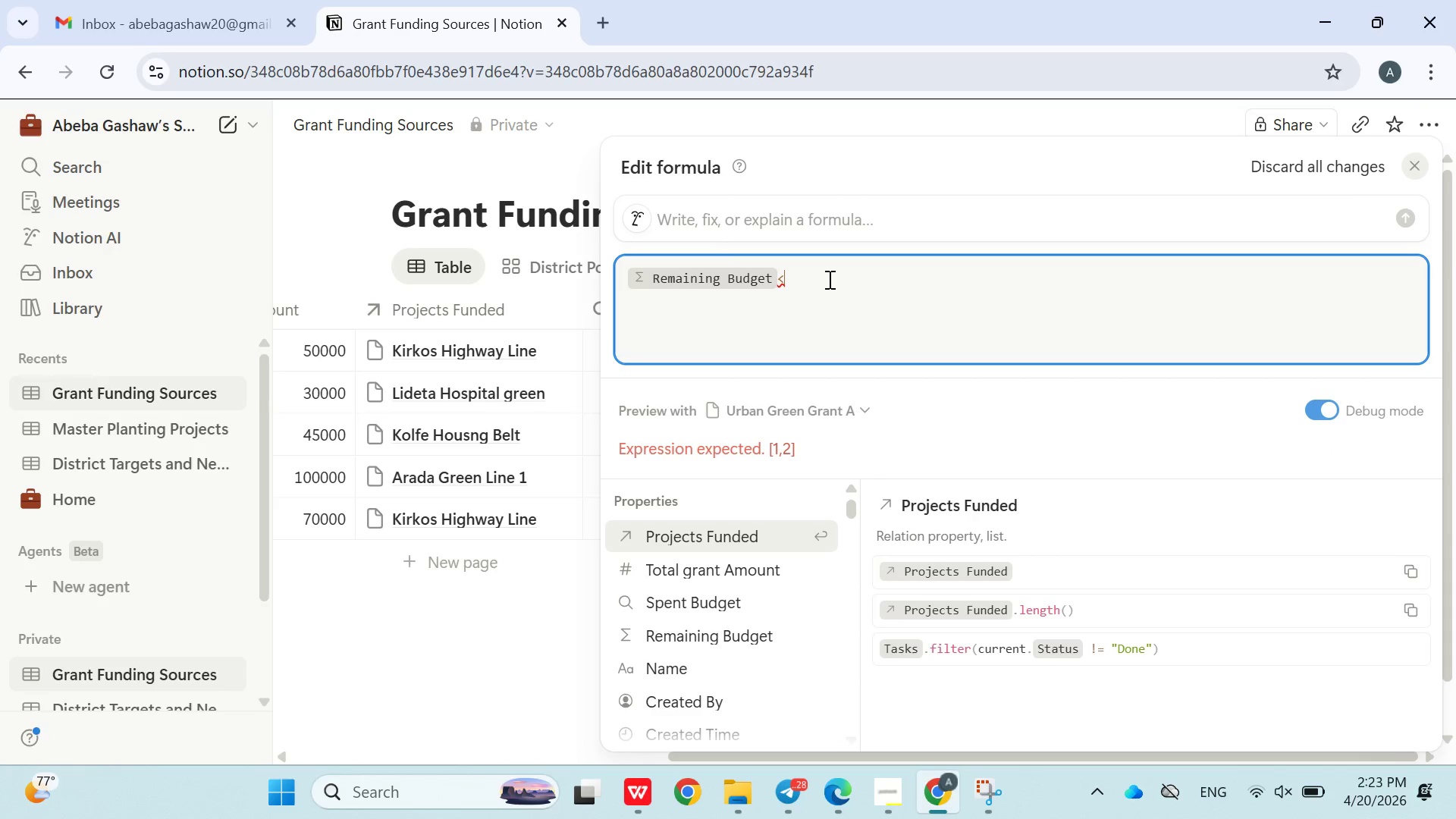 
key(0)
 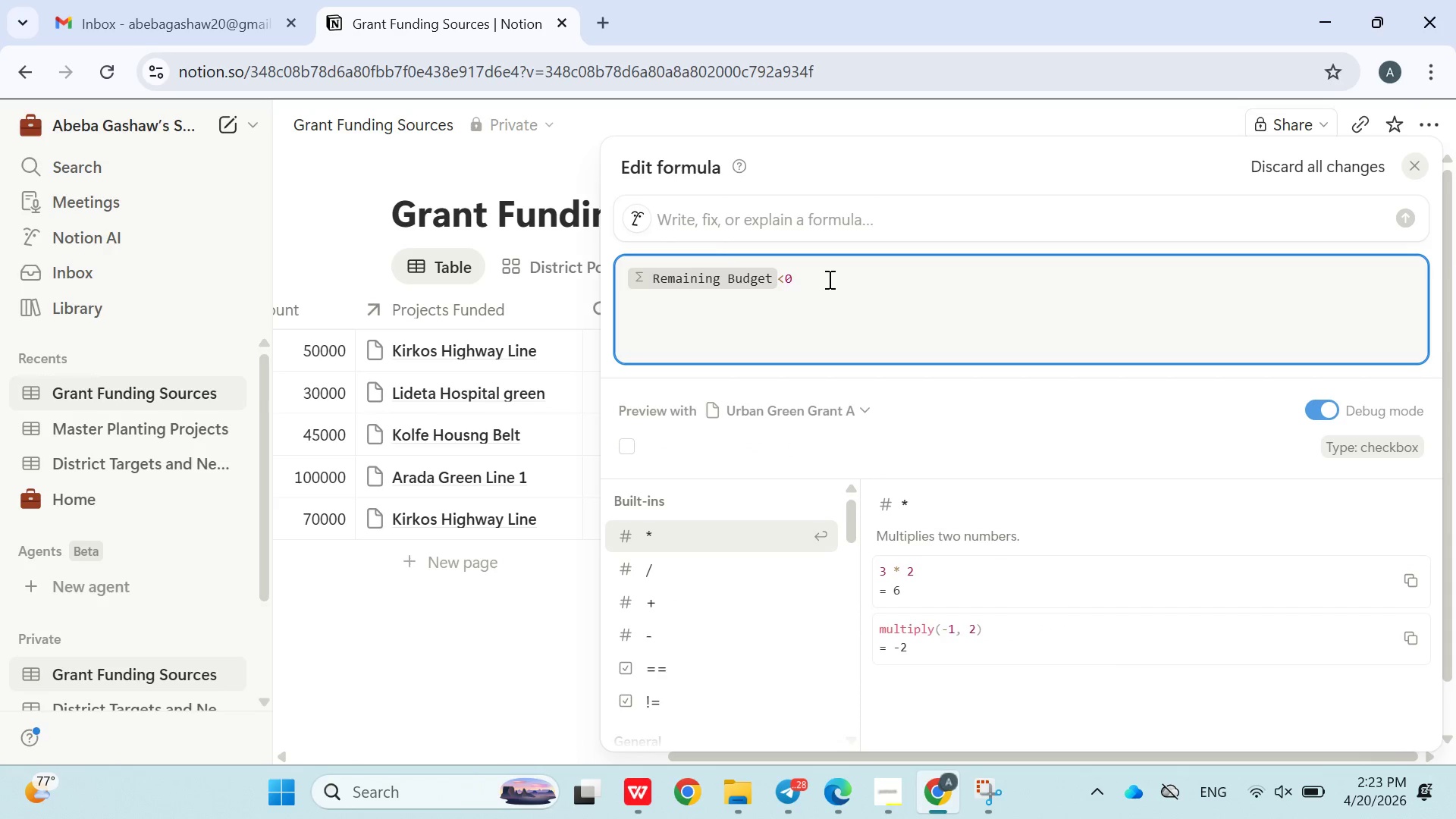 
key(Shift+Quote)
 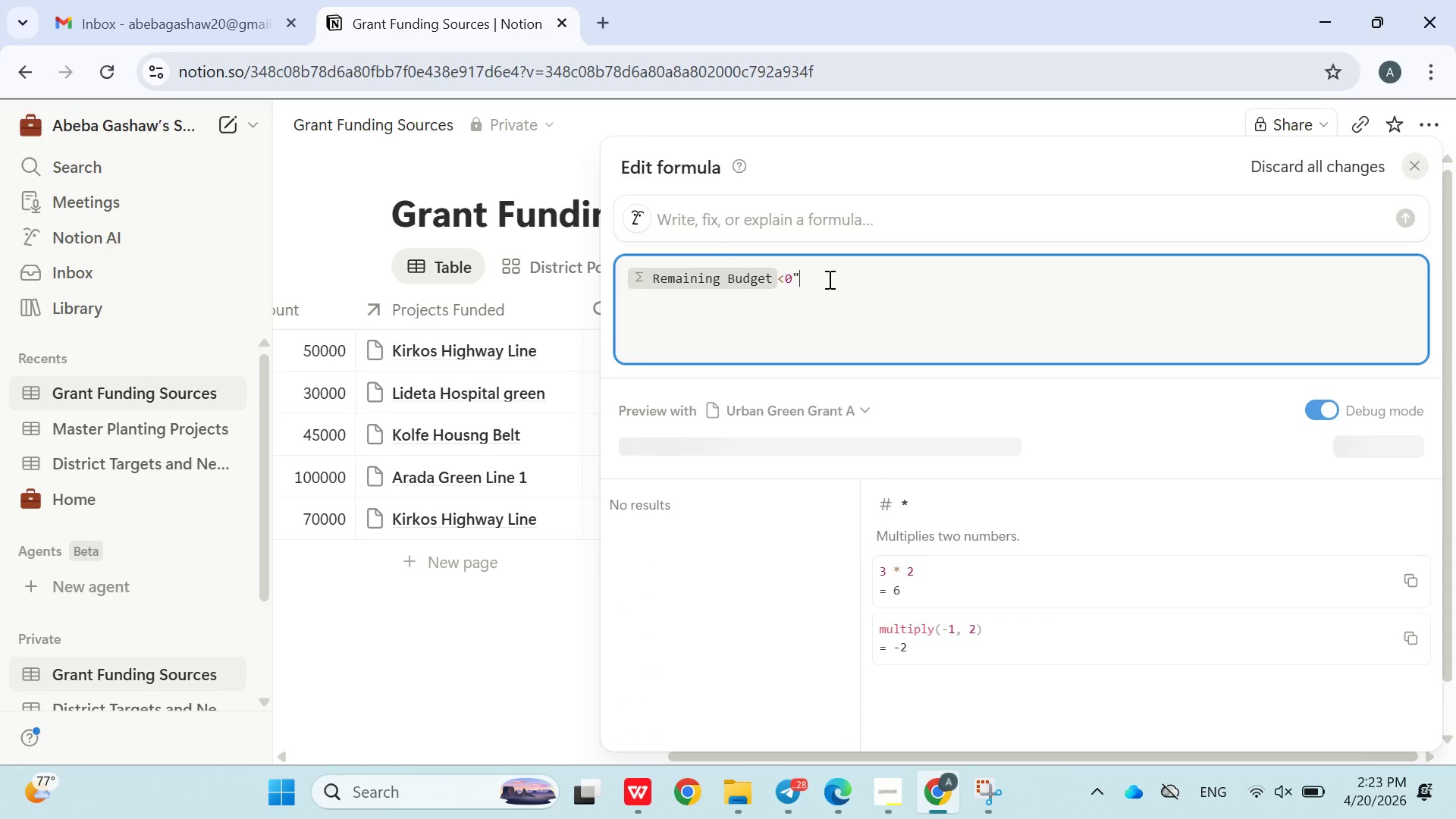 
key(Shift+Quote)
 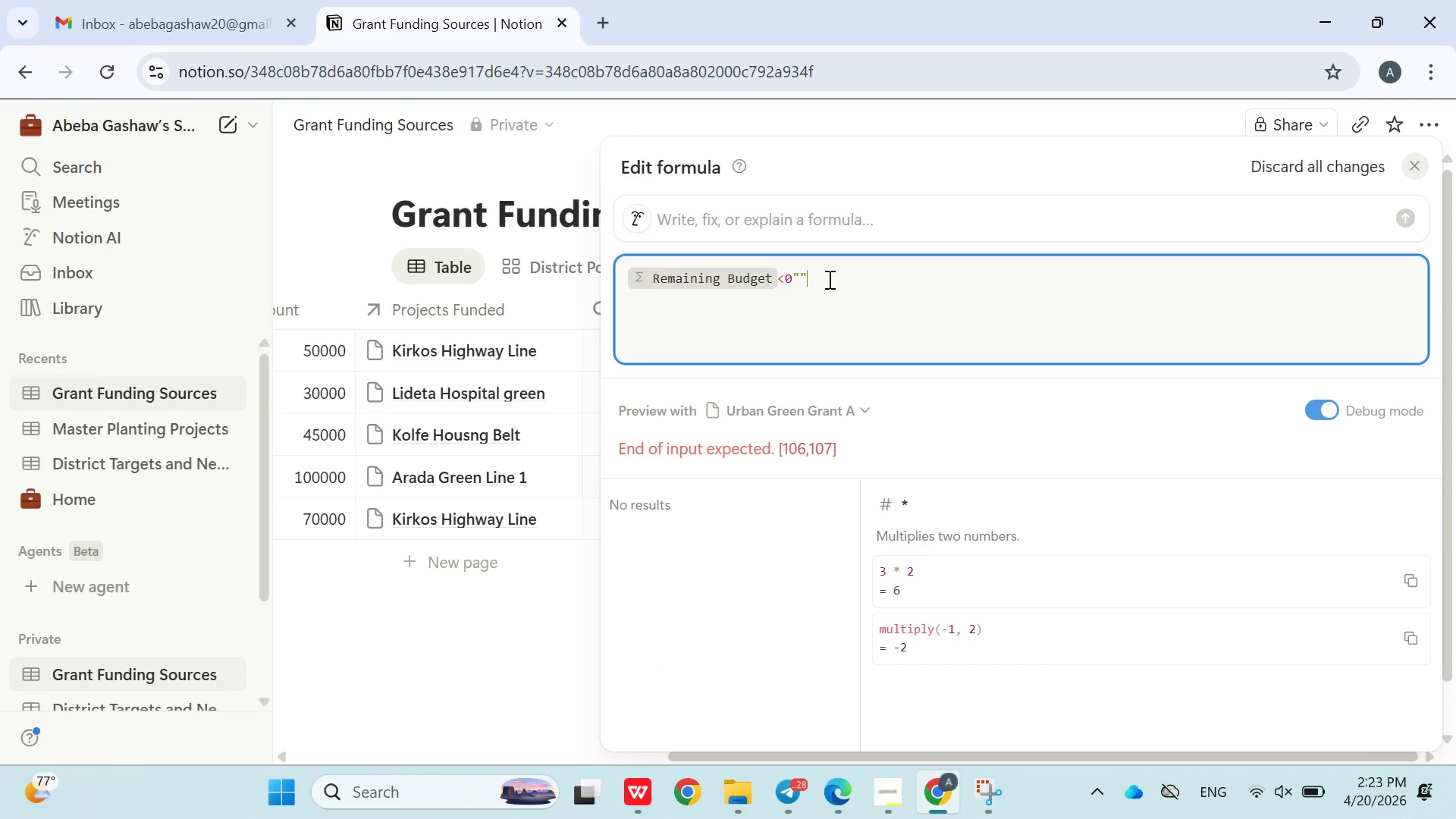 
key(ArrowLeft)
 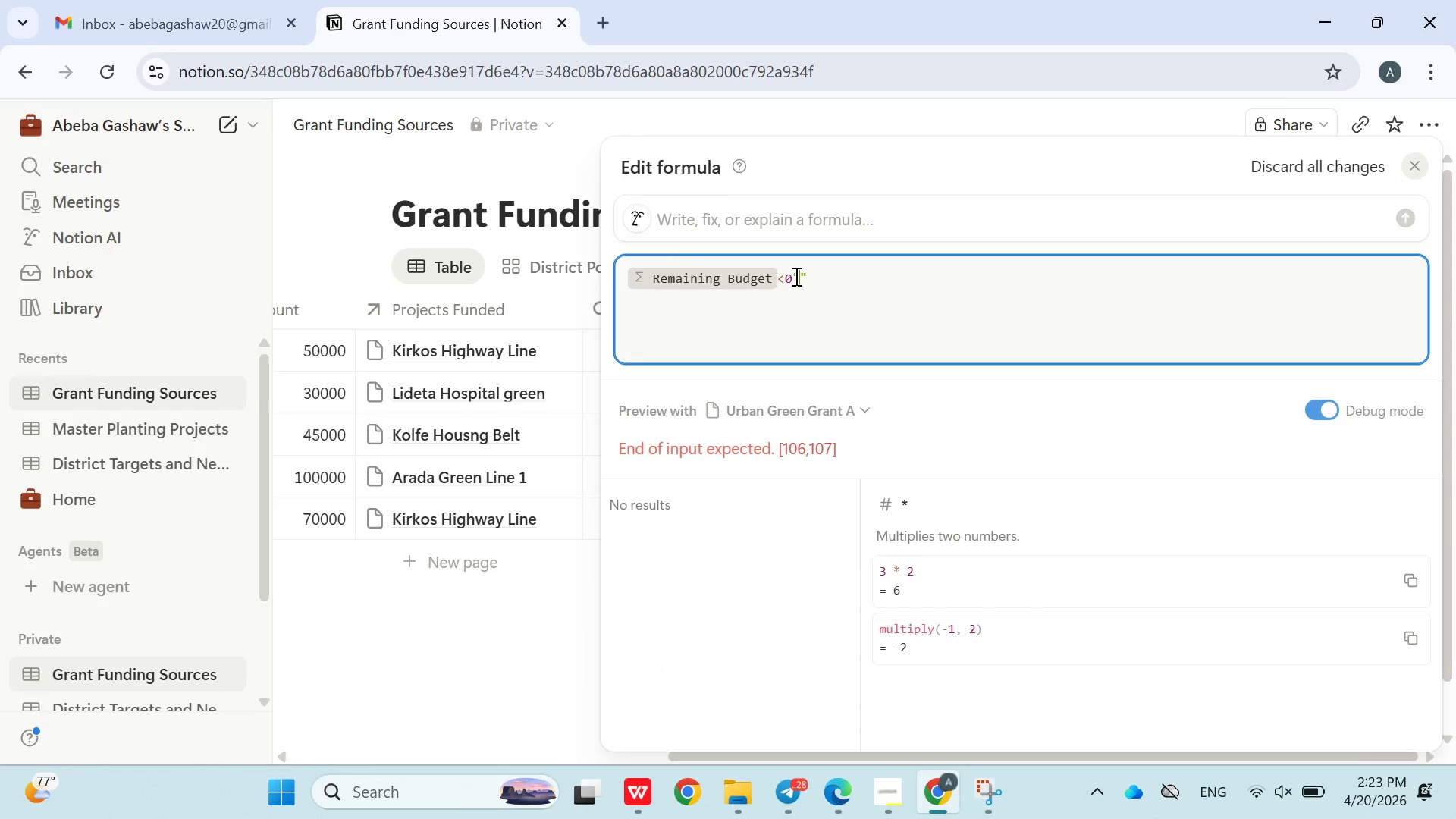 
scroll: coordinate [1083, 507], scroll_direction: down, amount: 6.0
 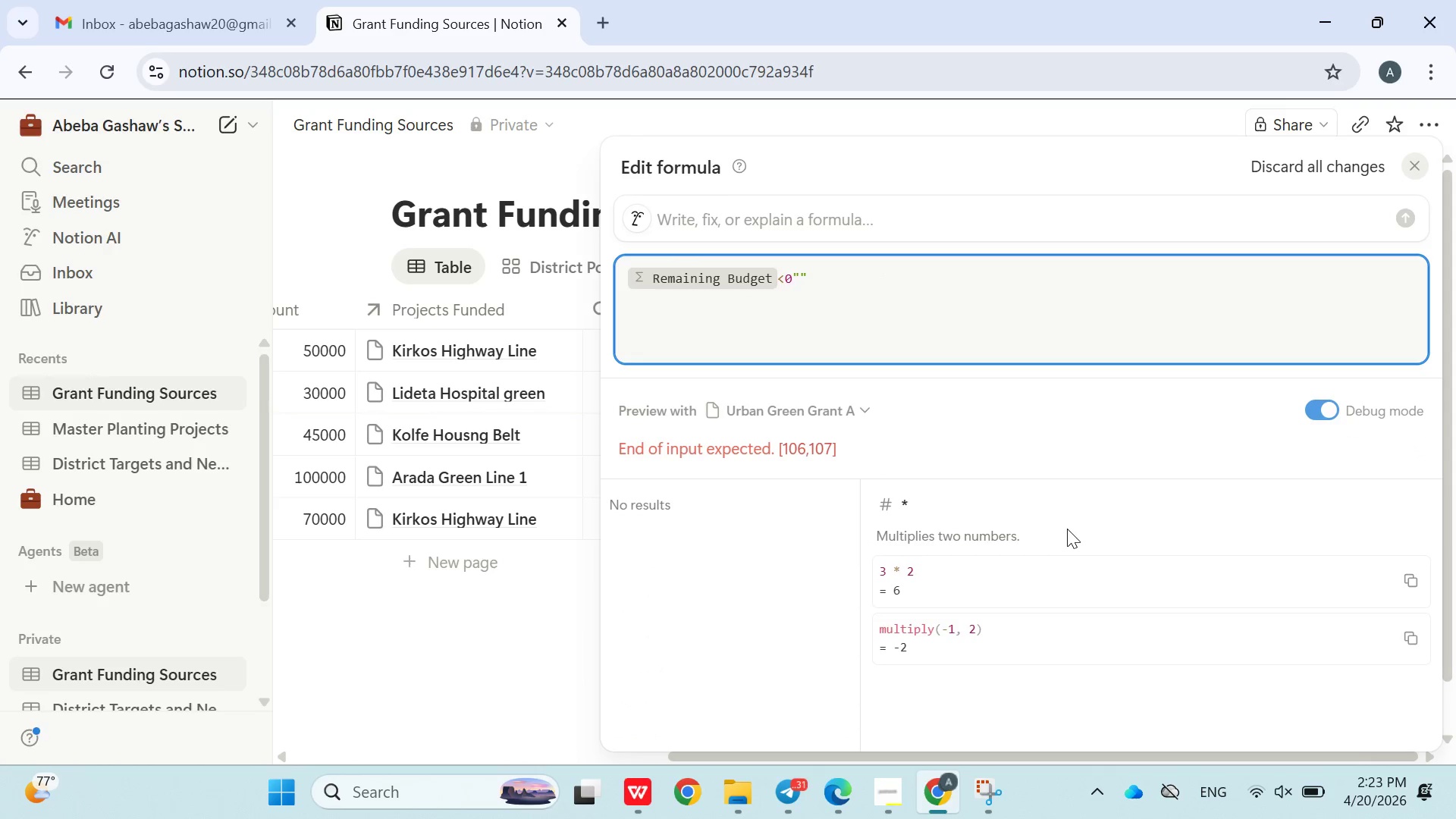 
type(OVER Budget)
 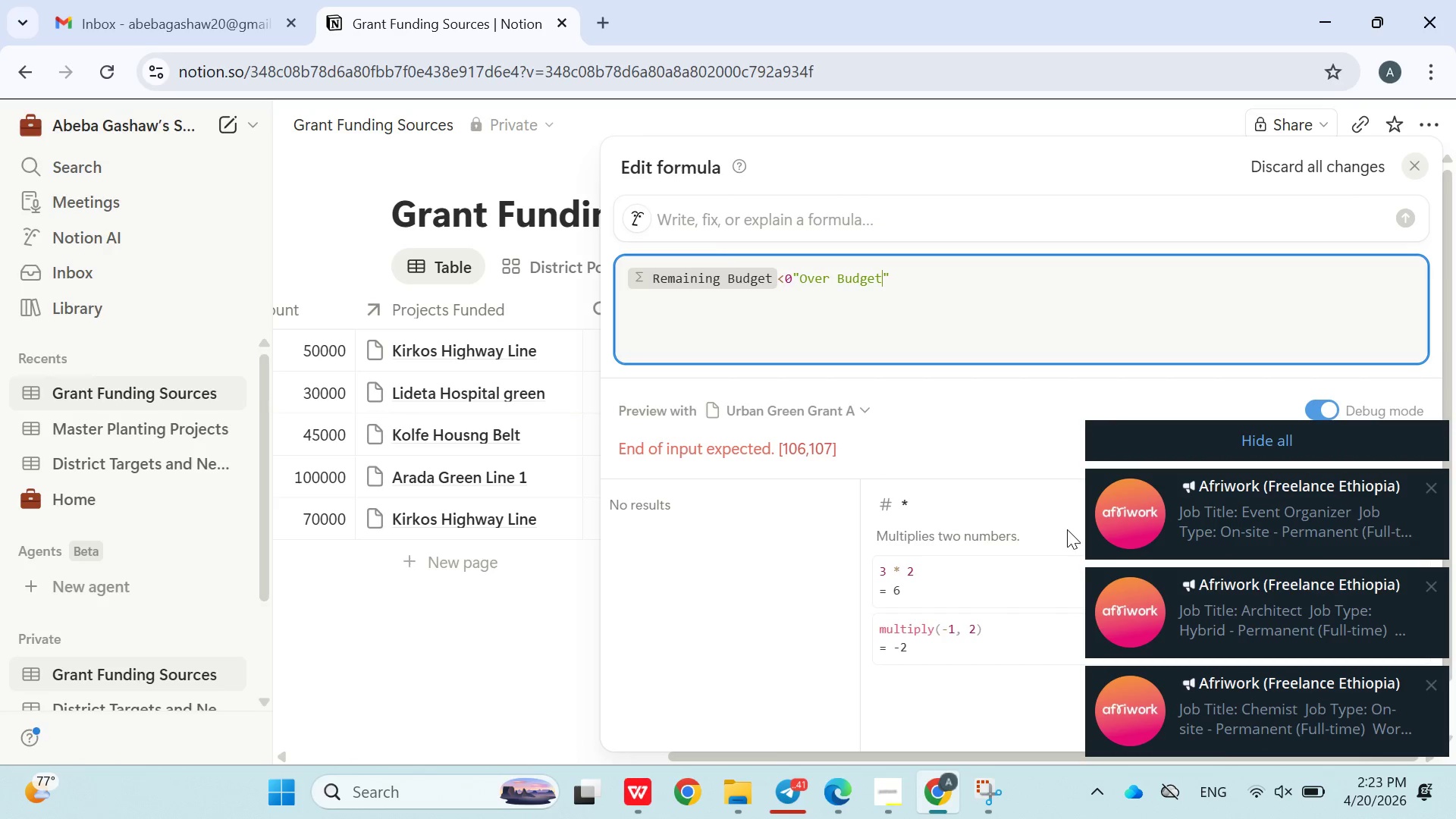 
left_click([1277, 446])
 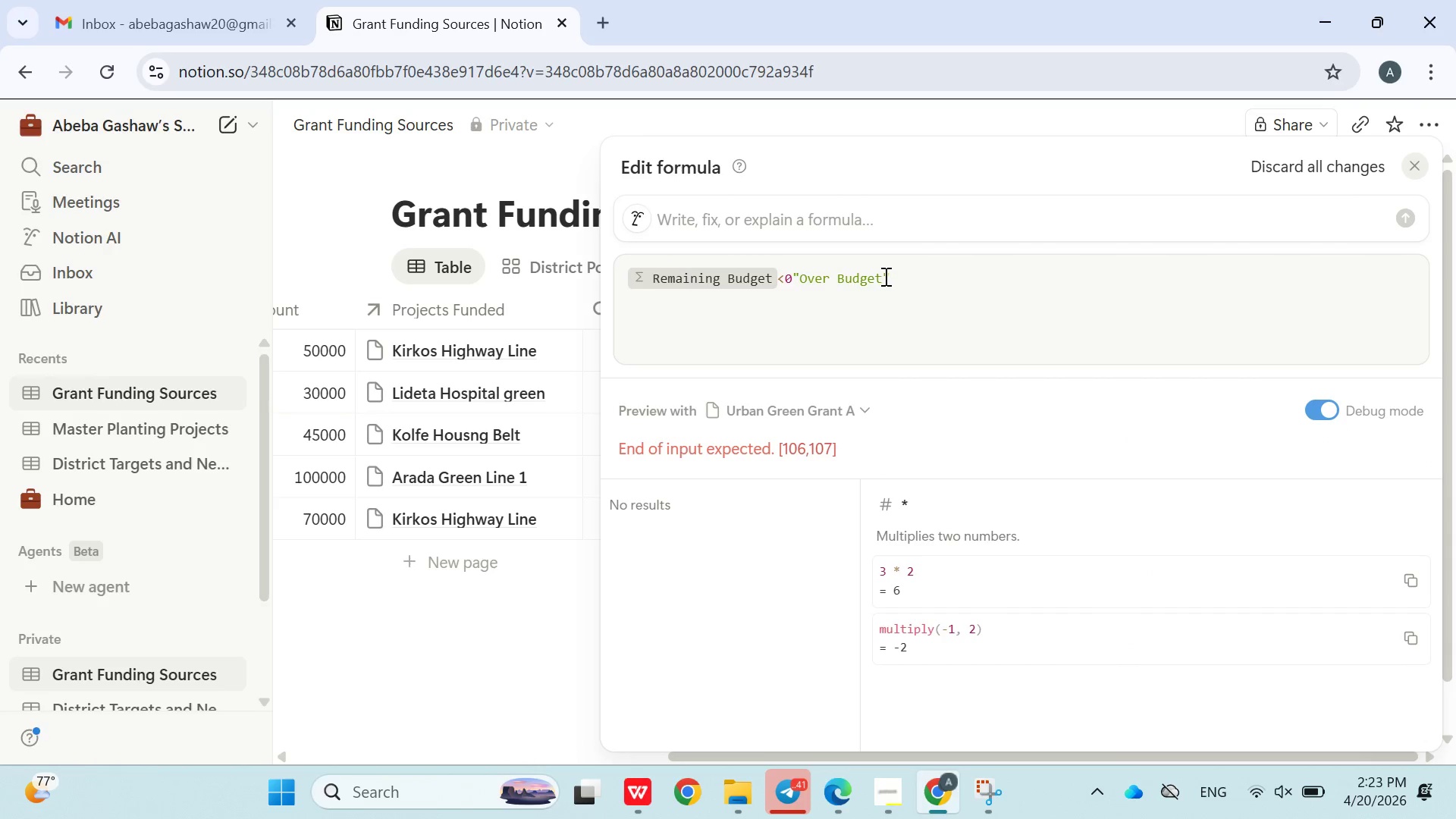 
left_click([880, 284])
 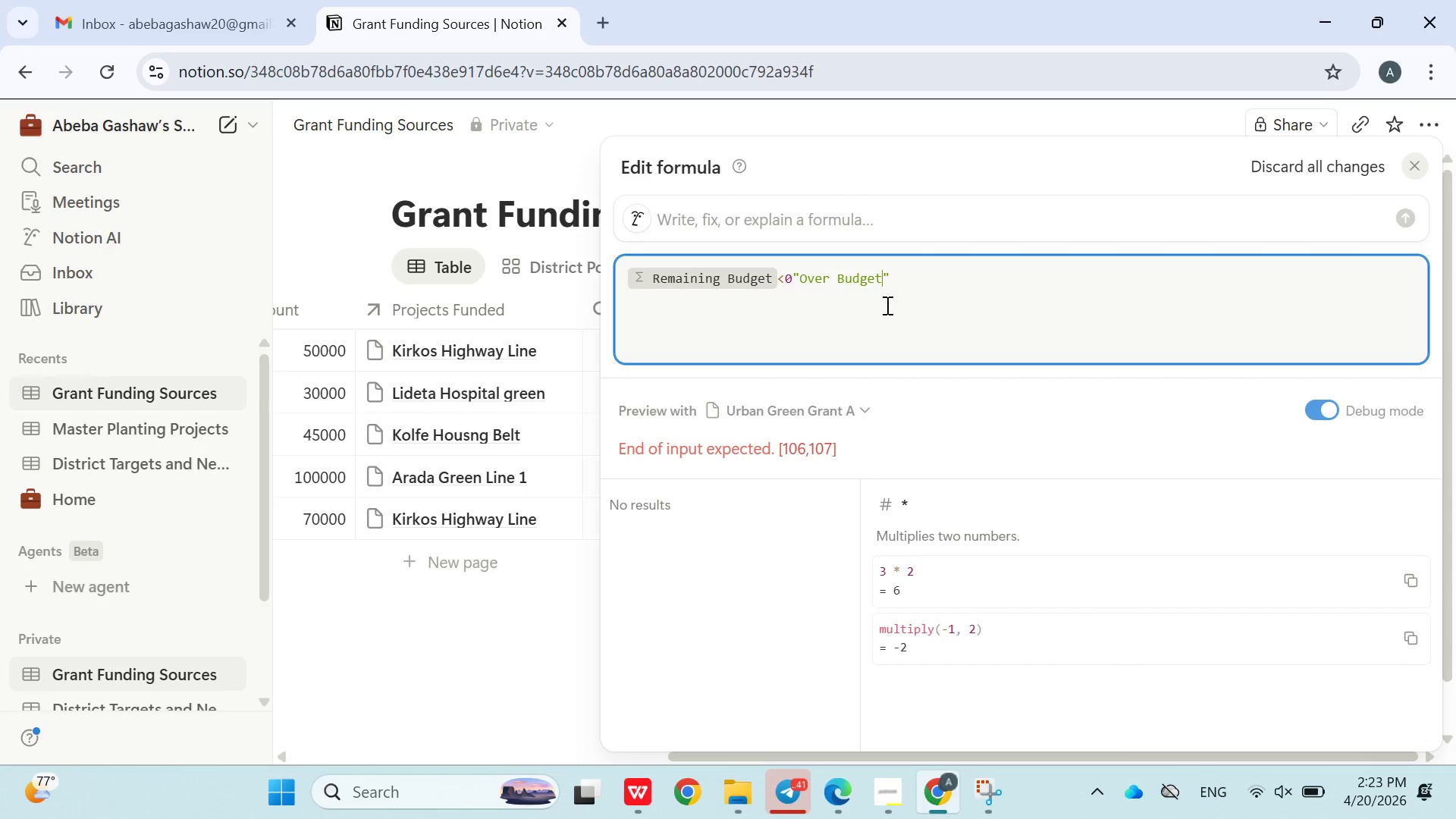 
key(ArrowRight)
 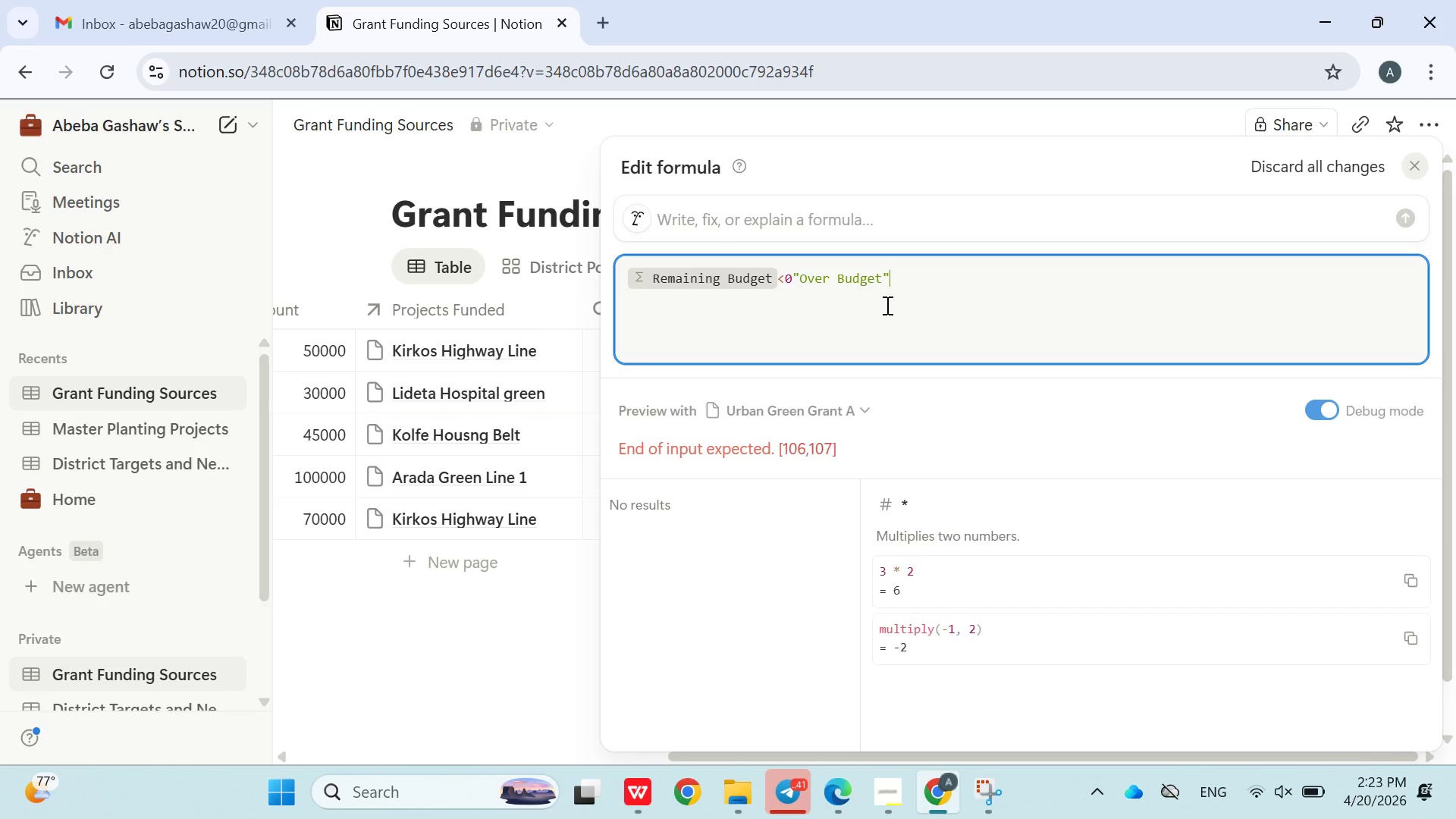 
key(Comma)
 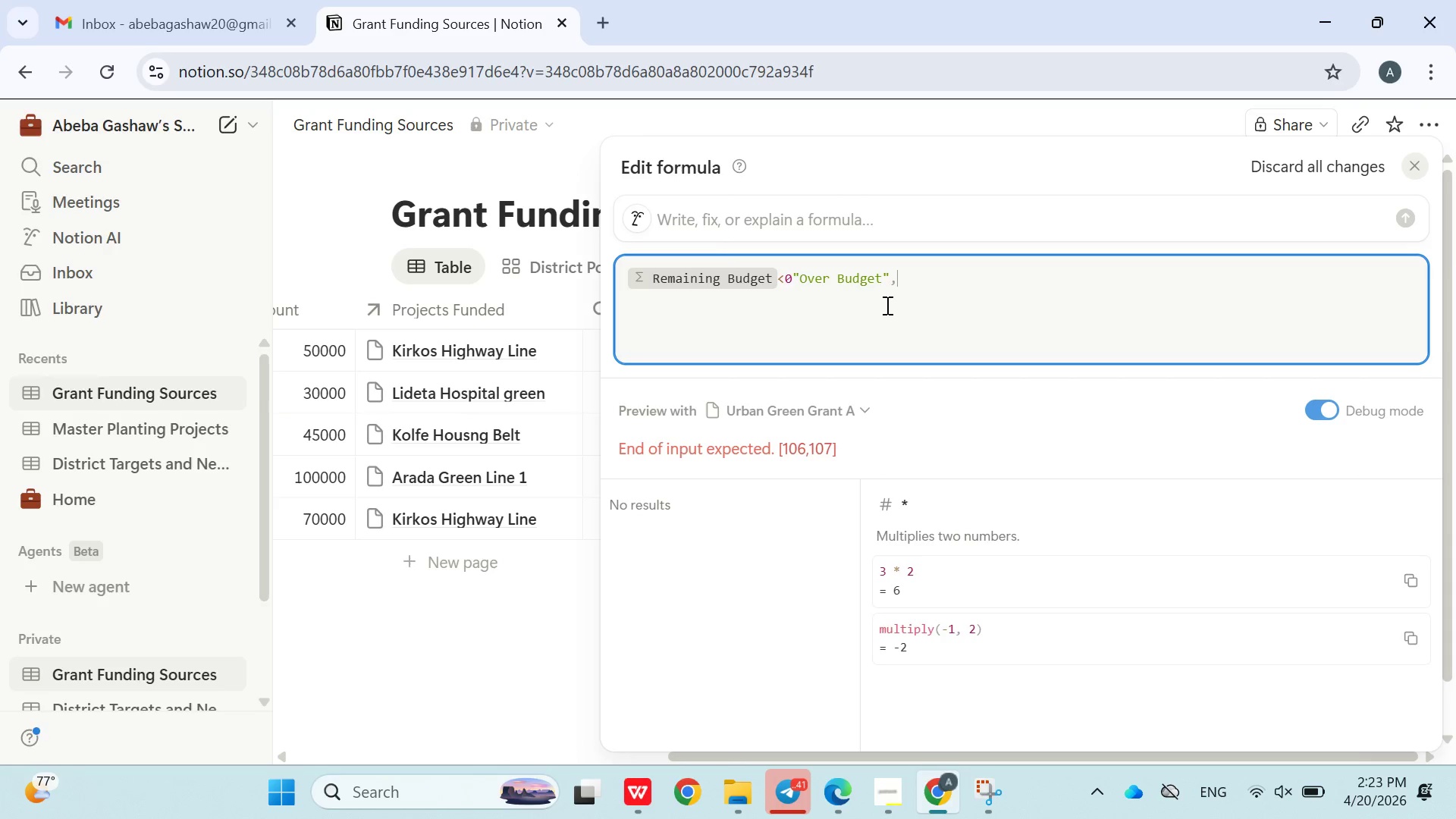 
key(Shift+Quote)
 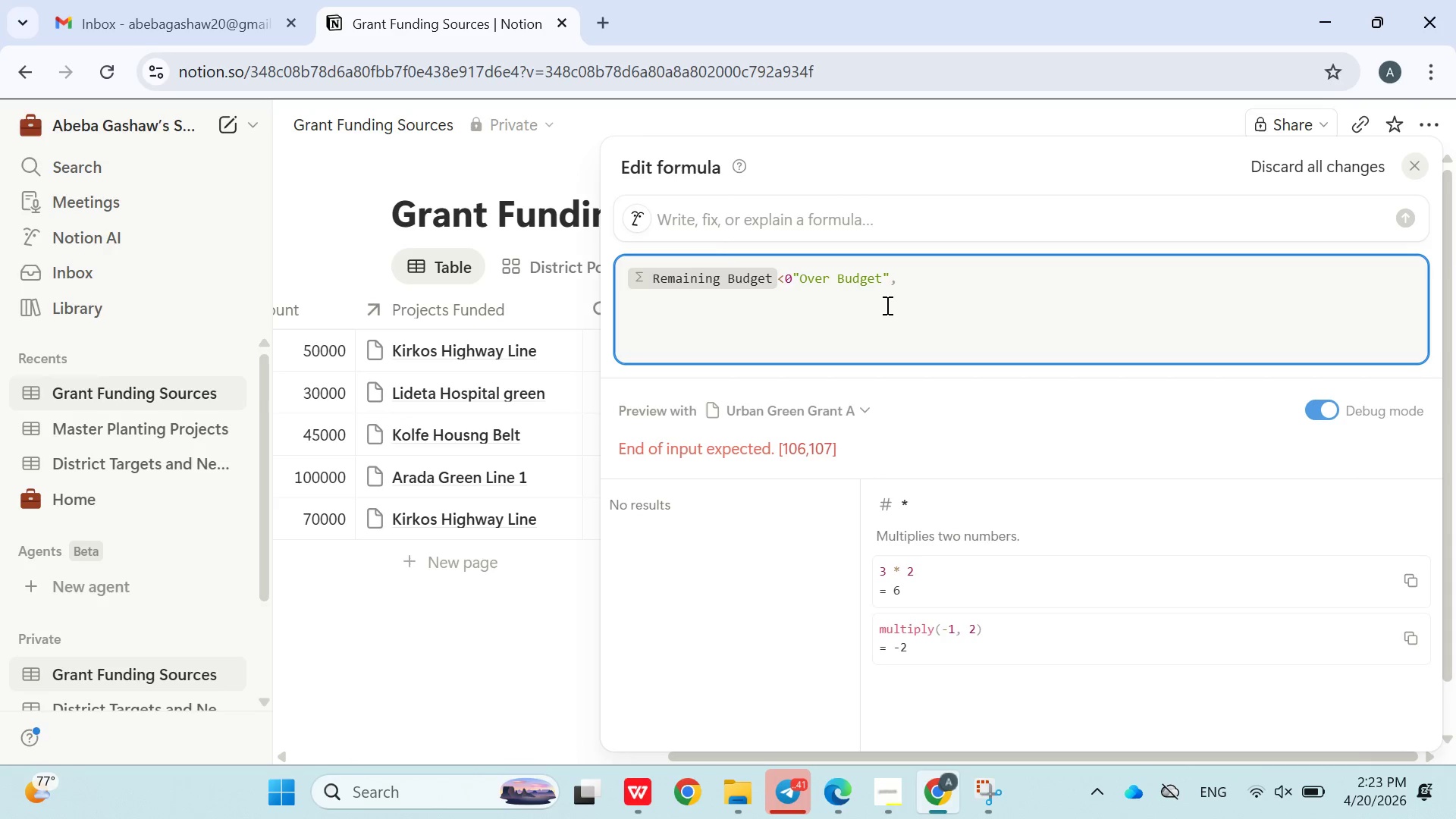 
key(Shift+Quote)
 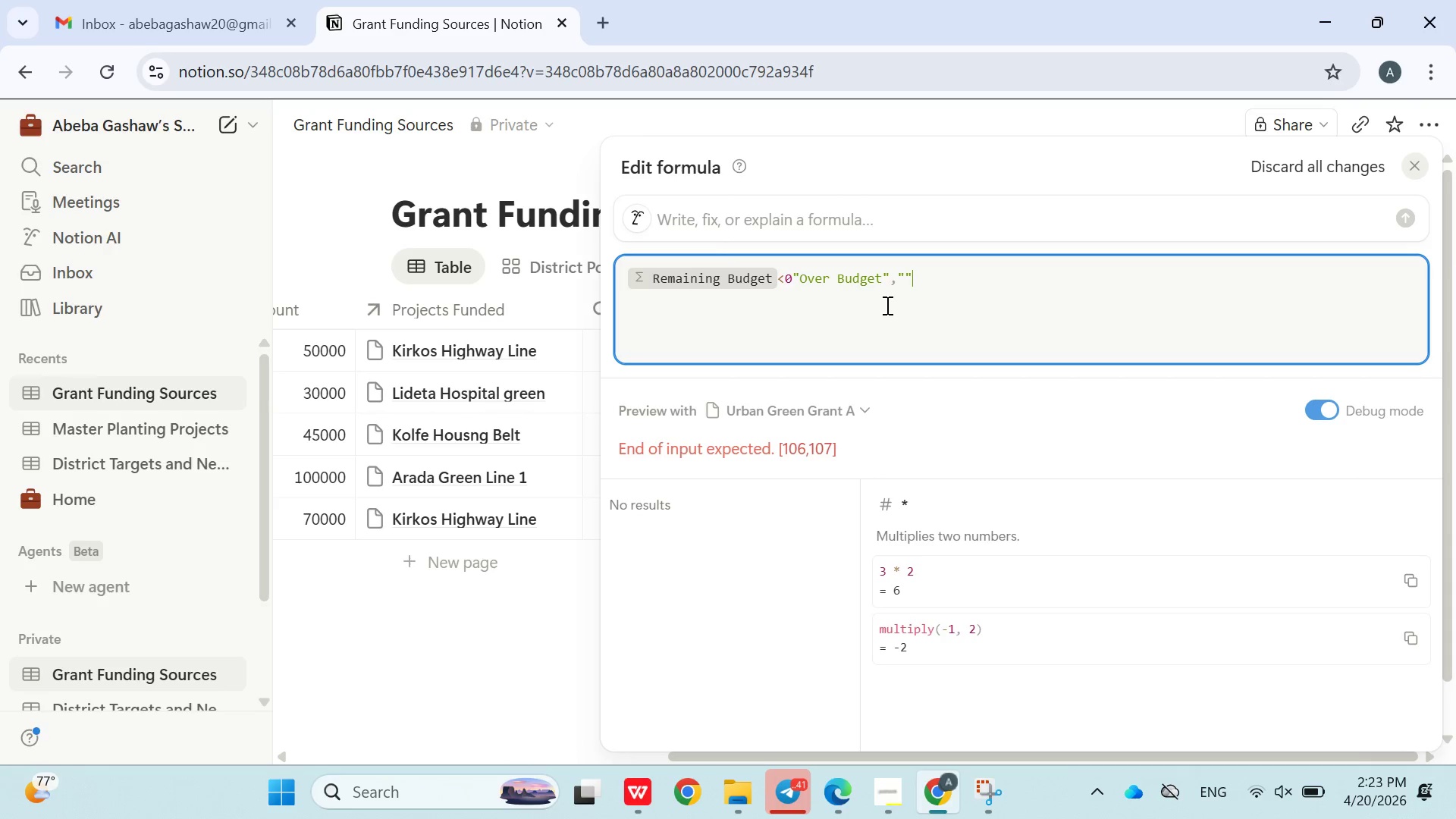 
key(ArrowLeft)
 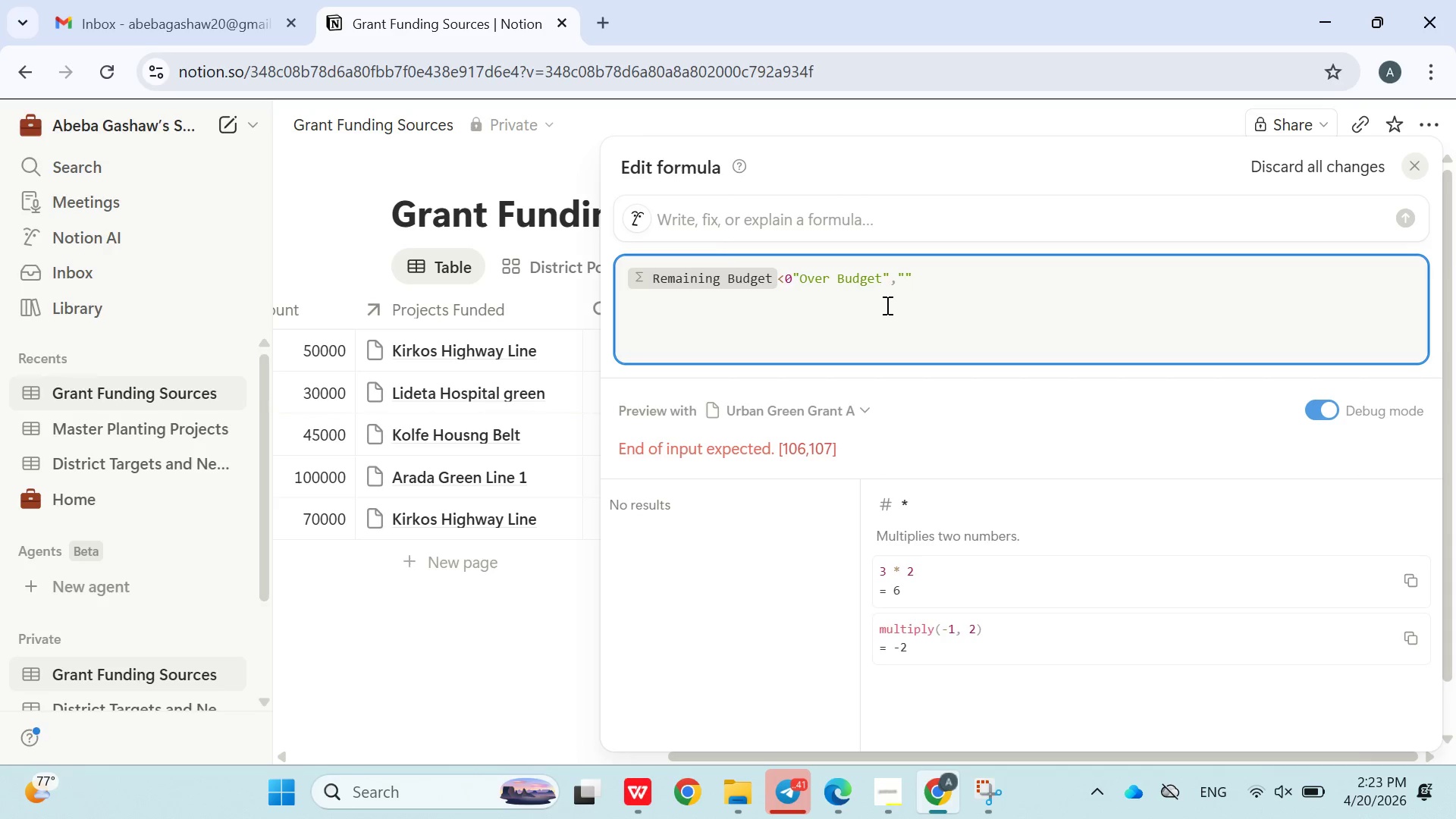 
type(On r)
key(Backspace)
type(Track)
 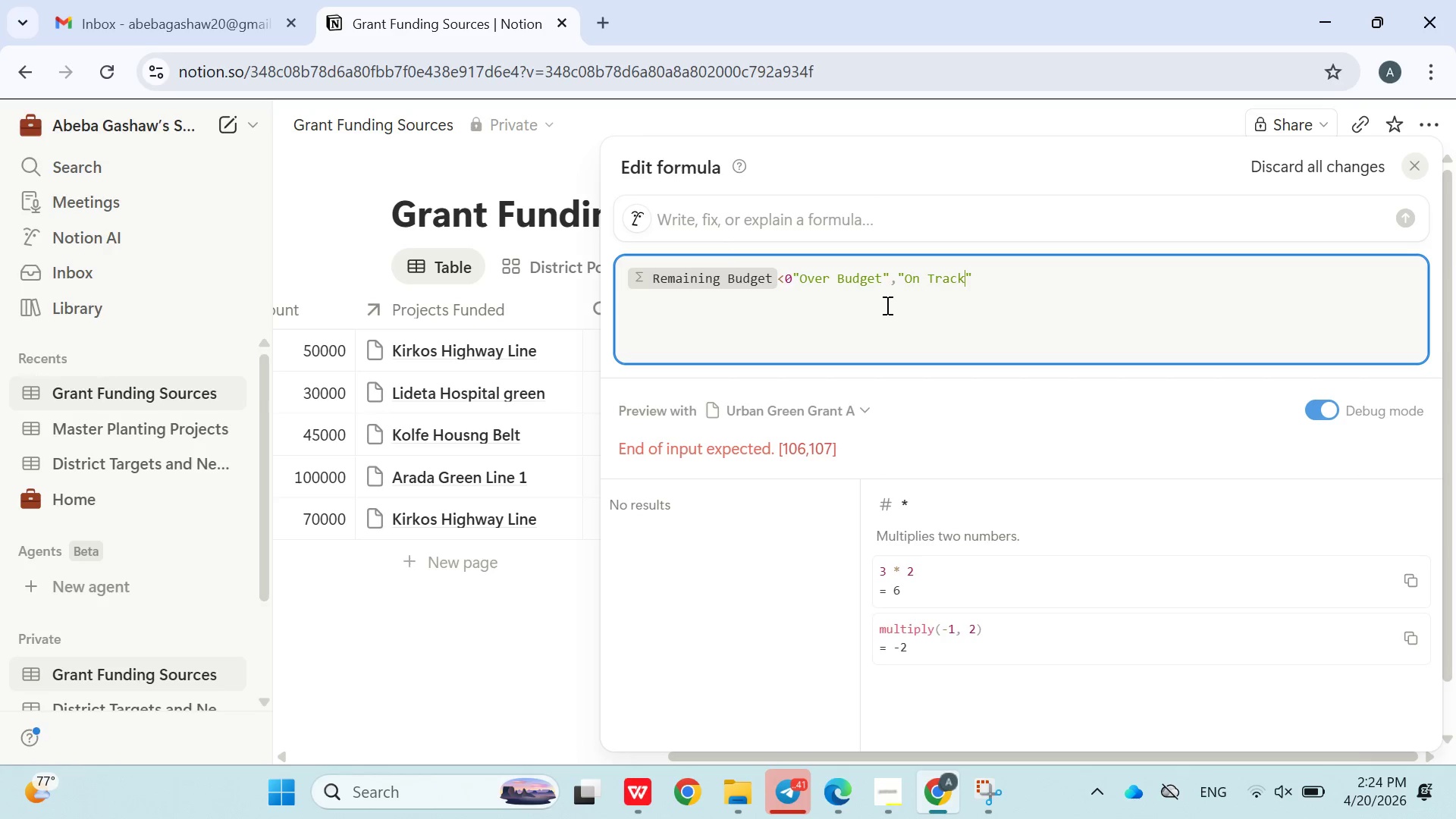 
left_click([516, 602])
 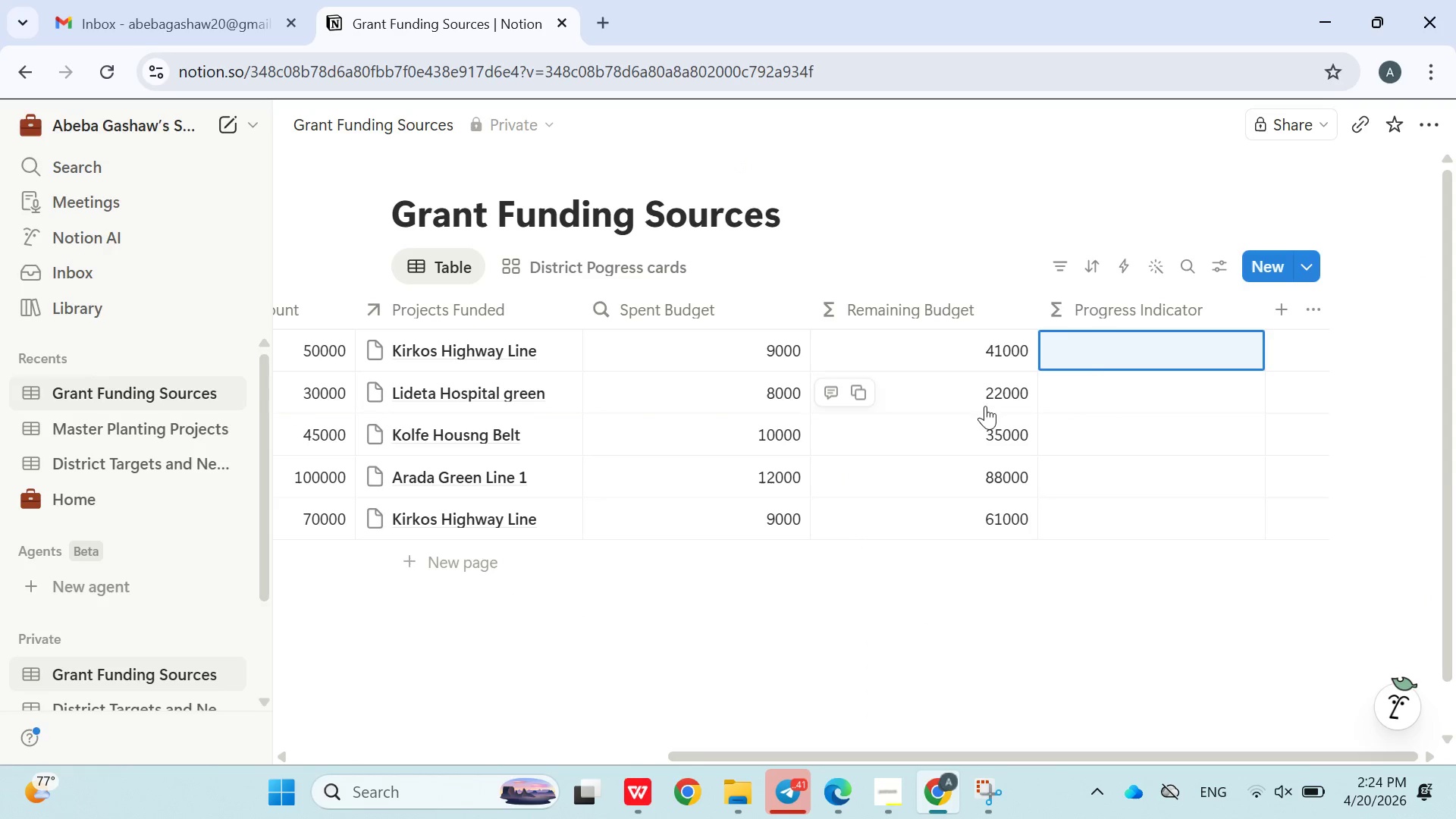 
left_click([1104, 356])
 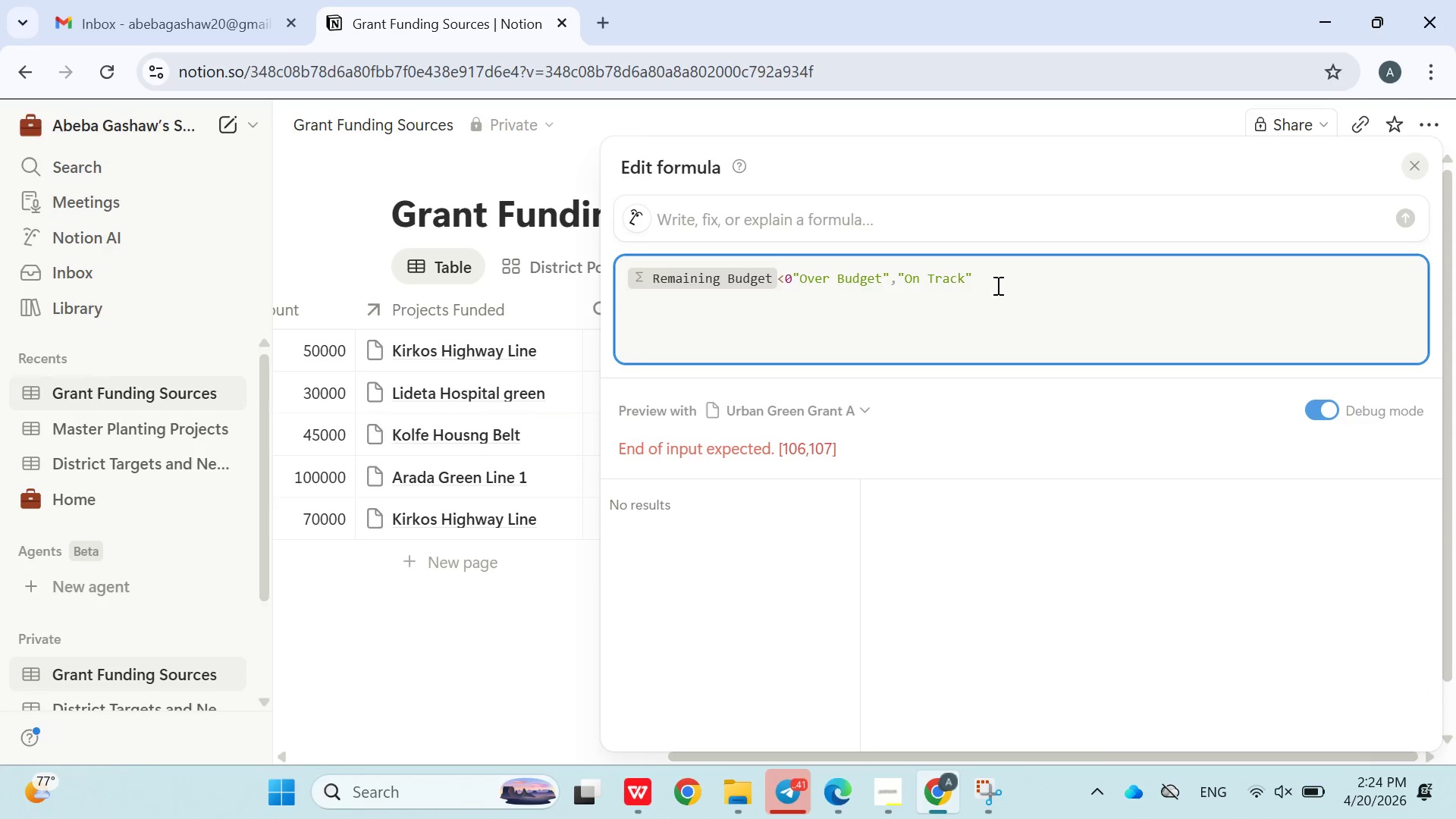 
key(Enter)
 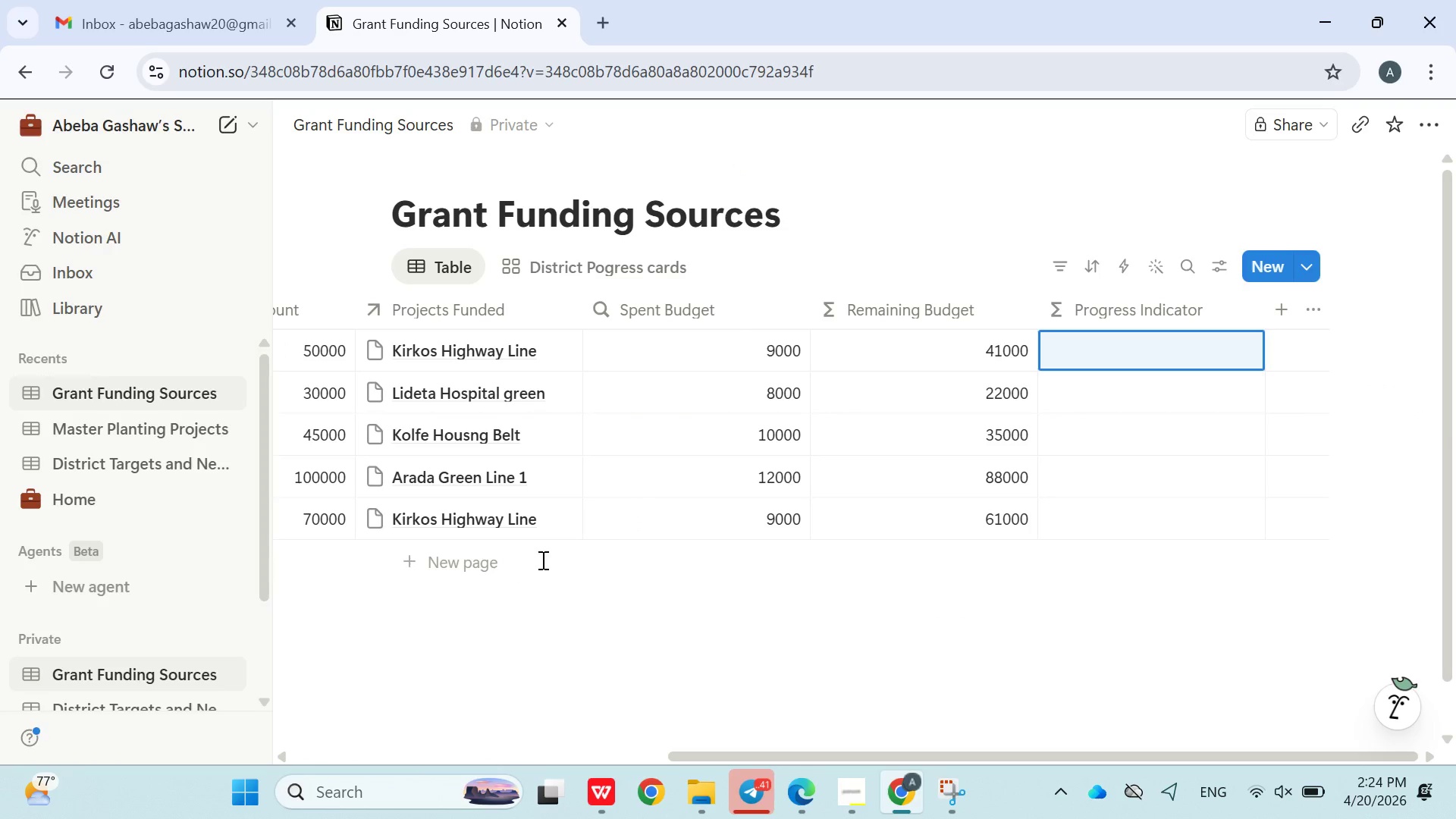 
left_click([1109, 332])
 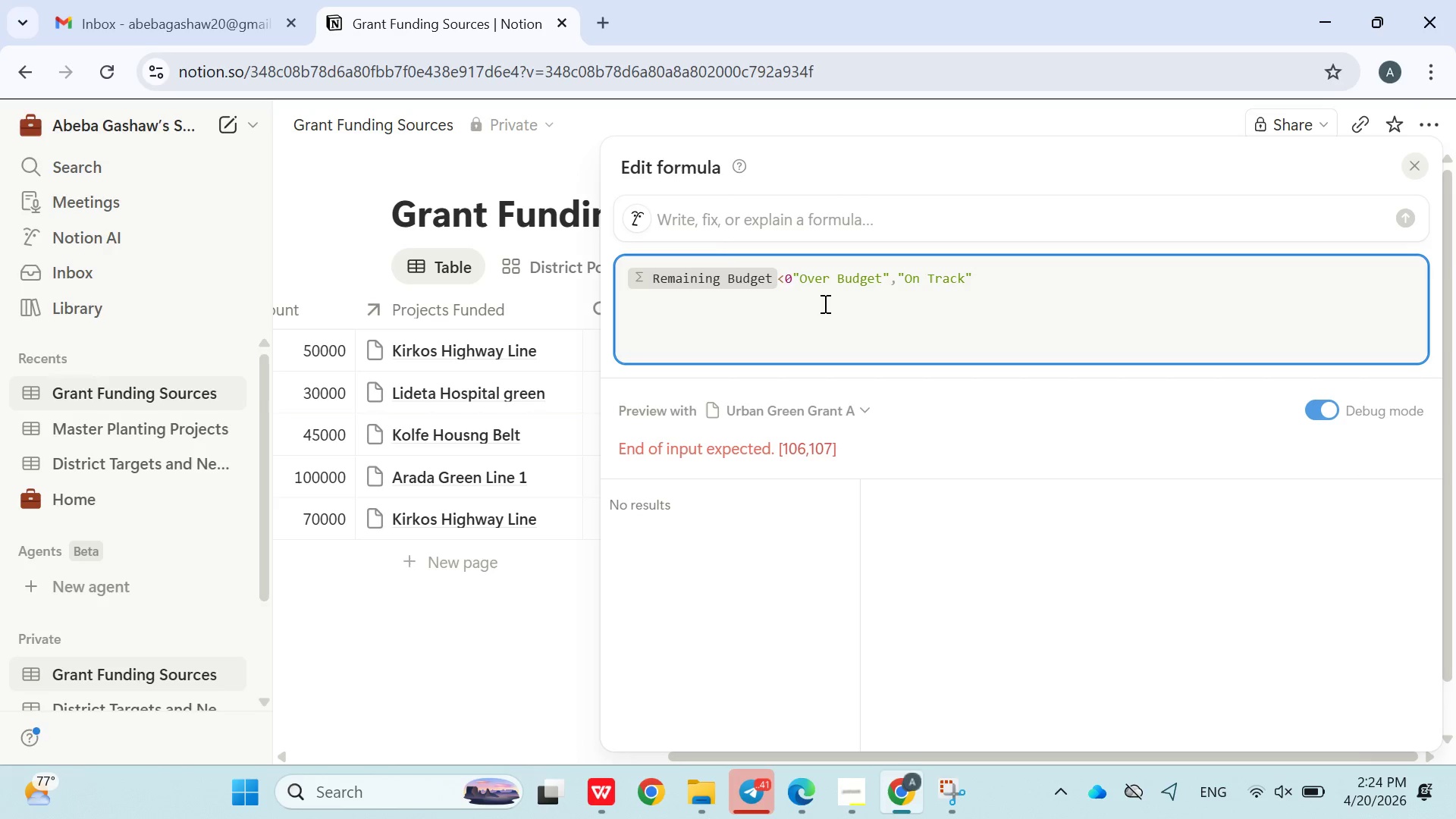 
wait(5.86)
 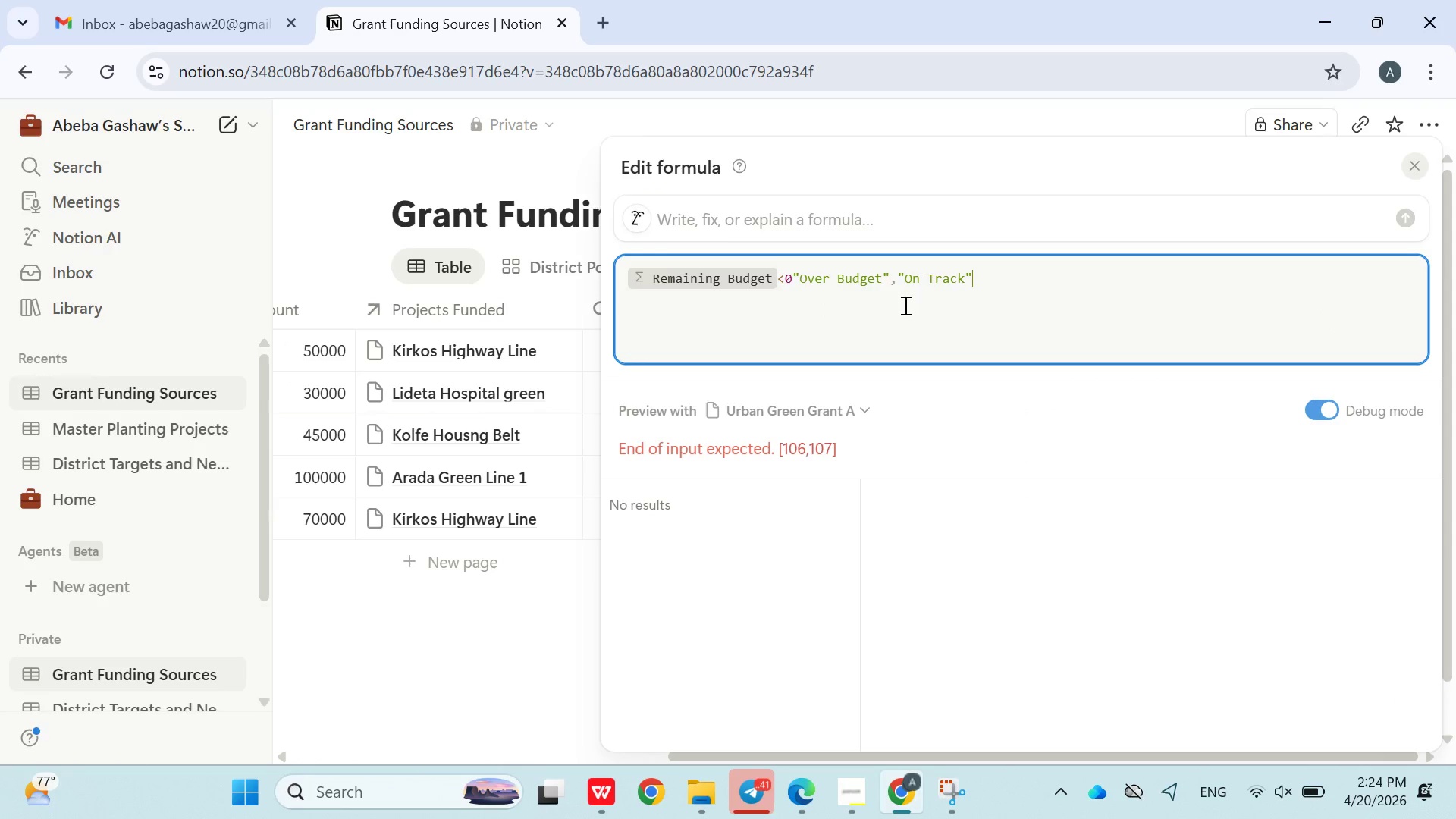 
left_click([799, 284])
 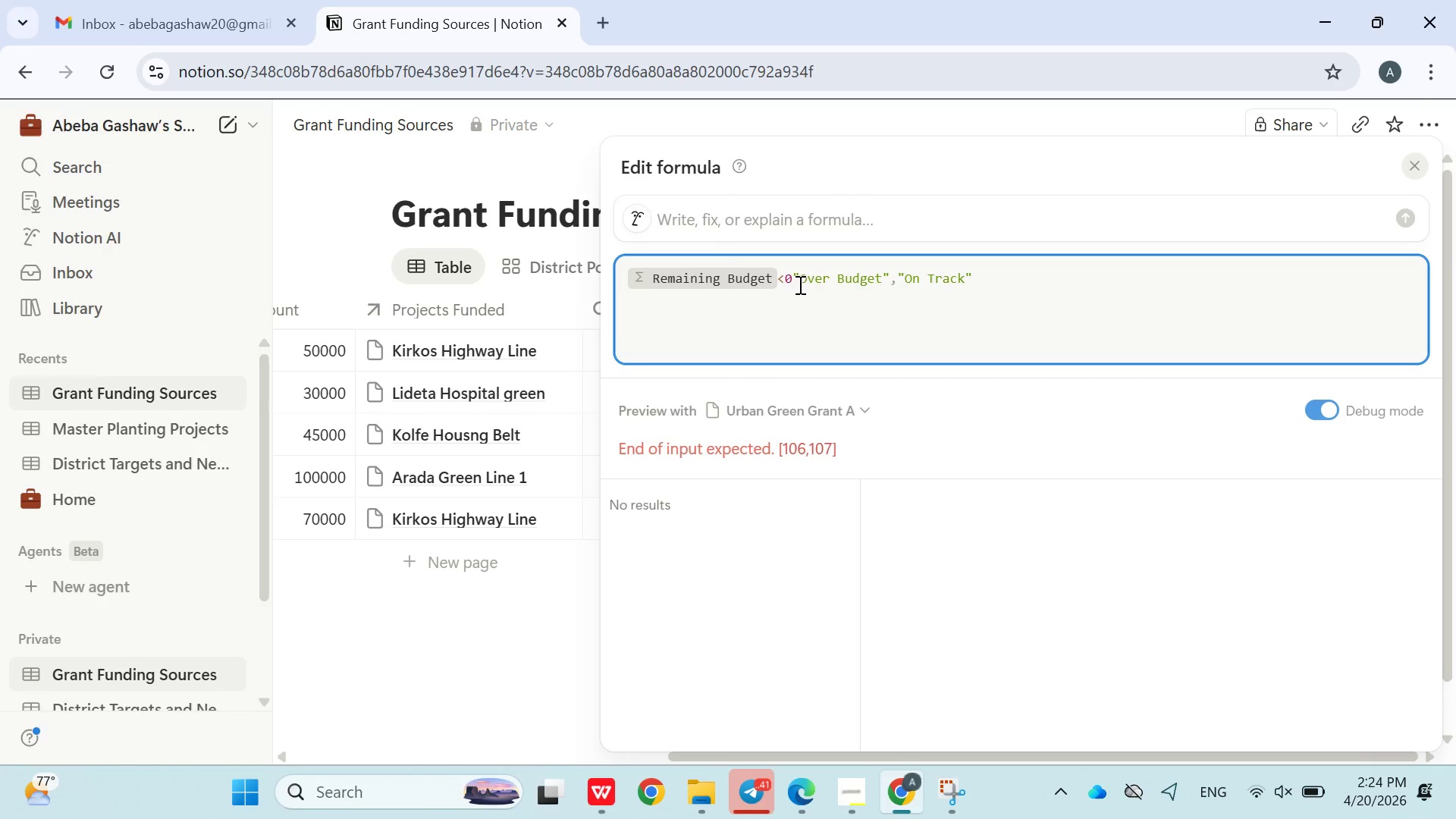 
key(ArrowLeft)
 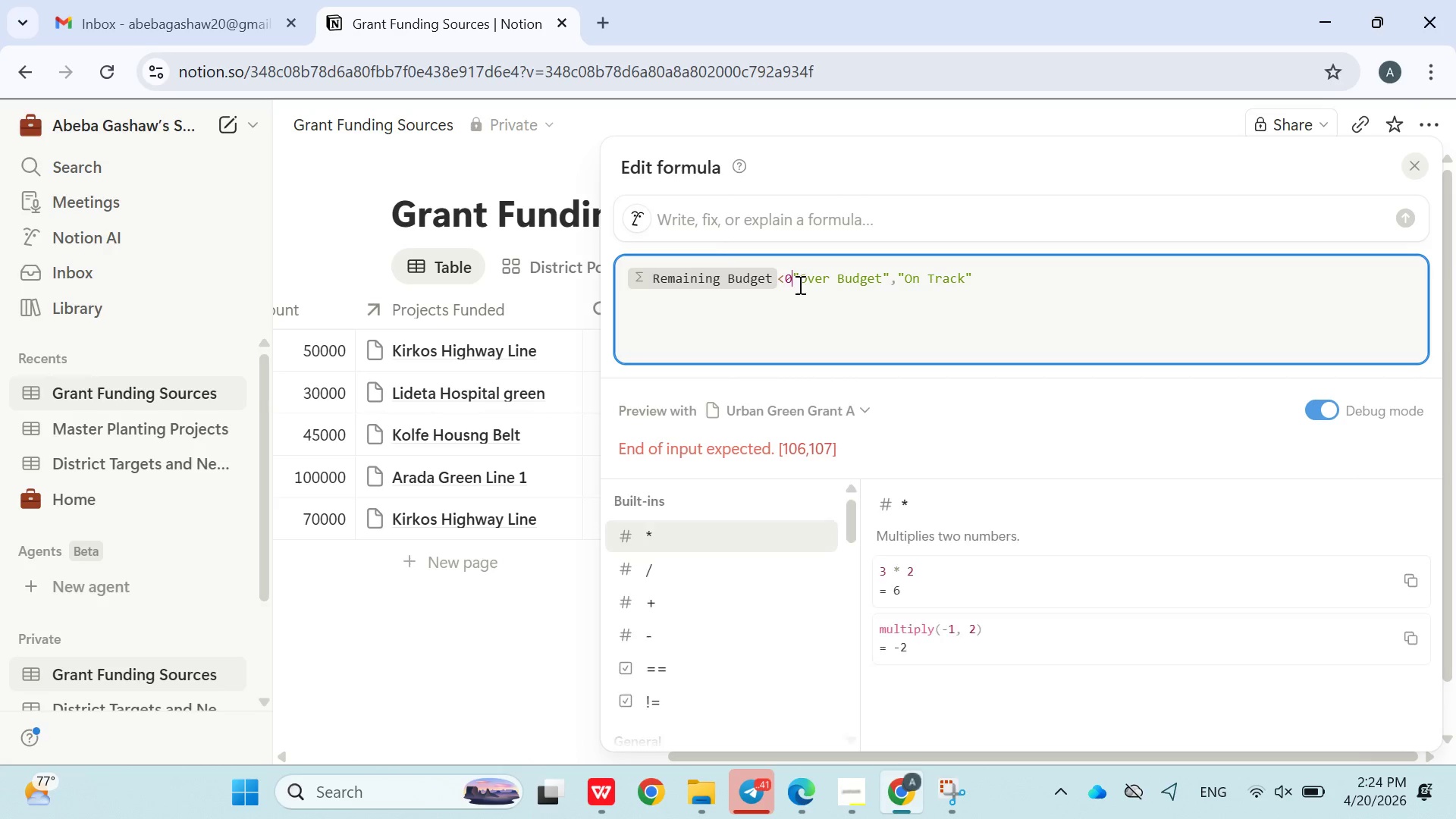 
key(Comma)
 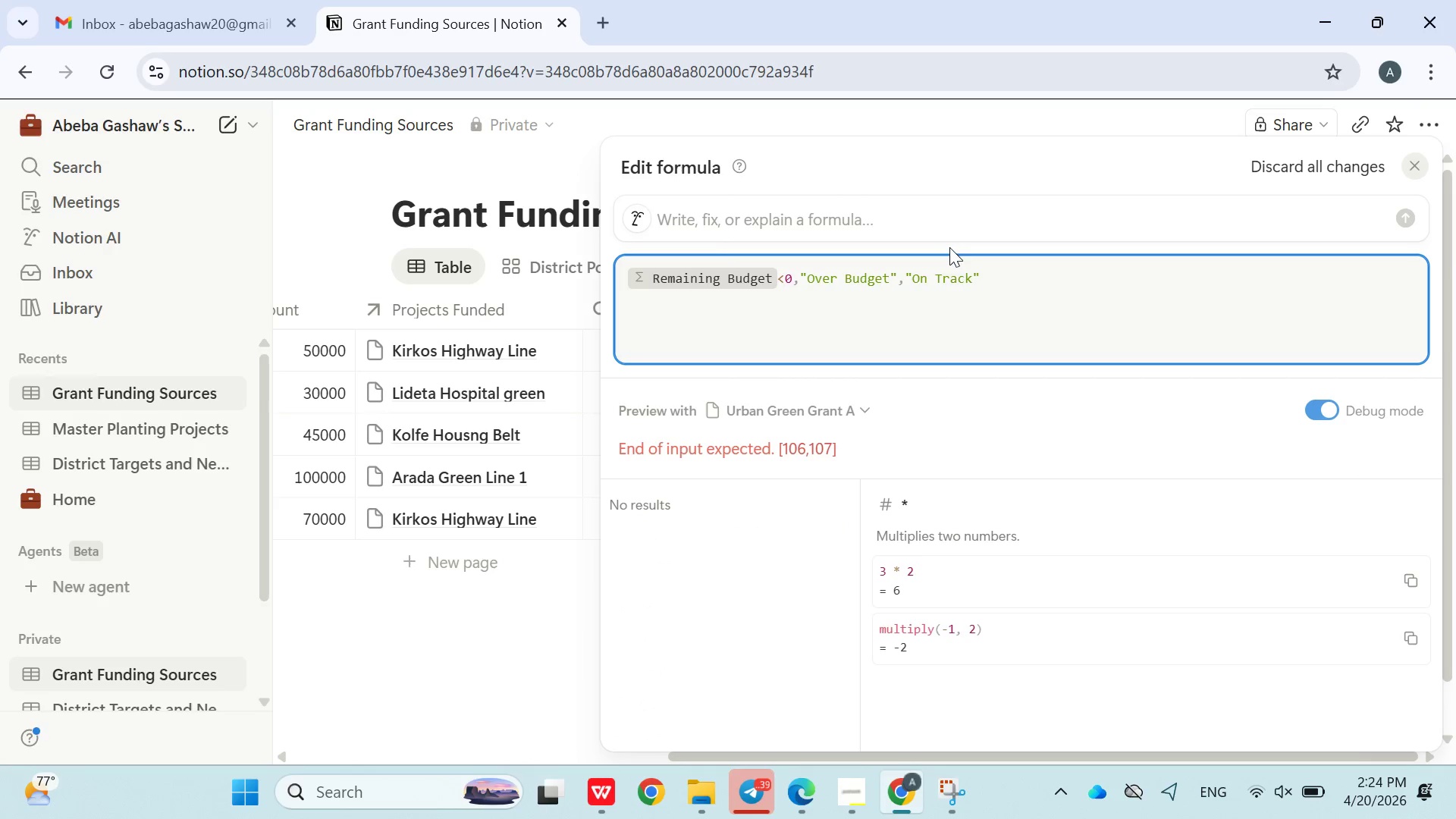 
left_click([1025, 291])
 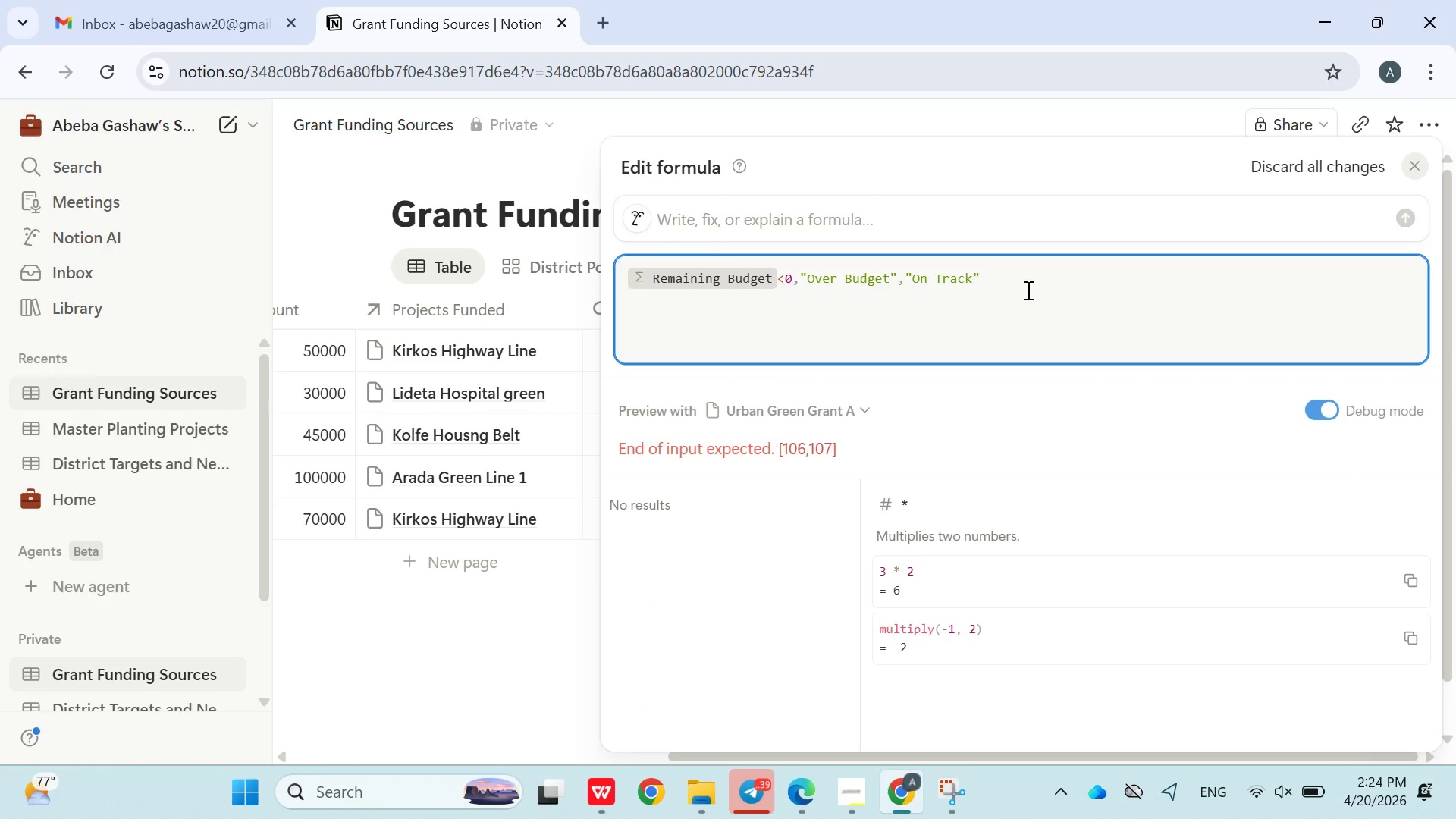 
key(Enter)
 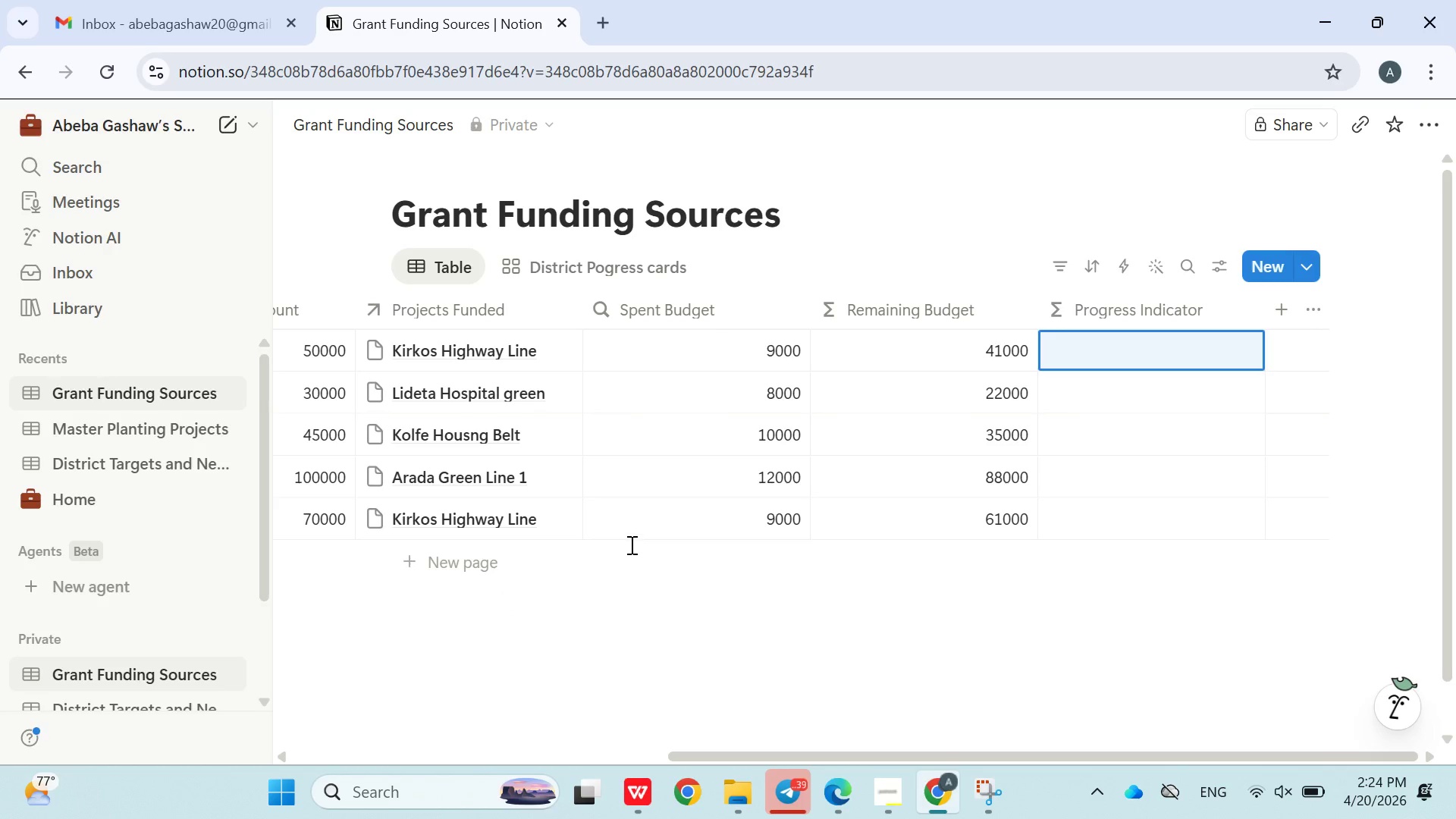 
left_click_drag(start_coordinate=[1088, 416], to_coordinate=[1084, 410])
 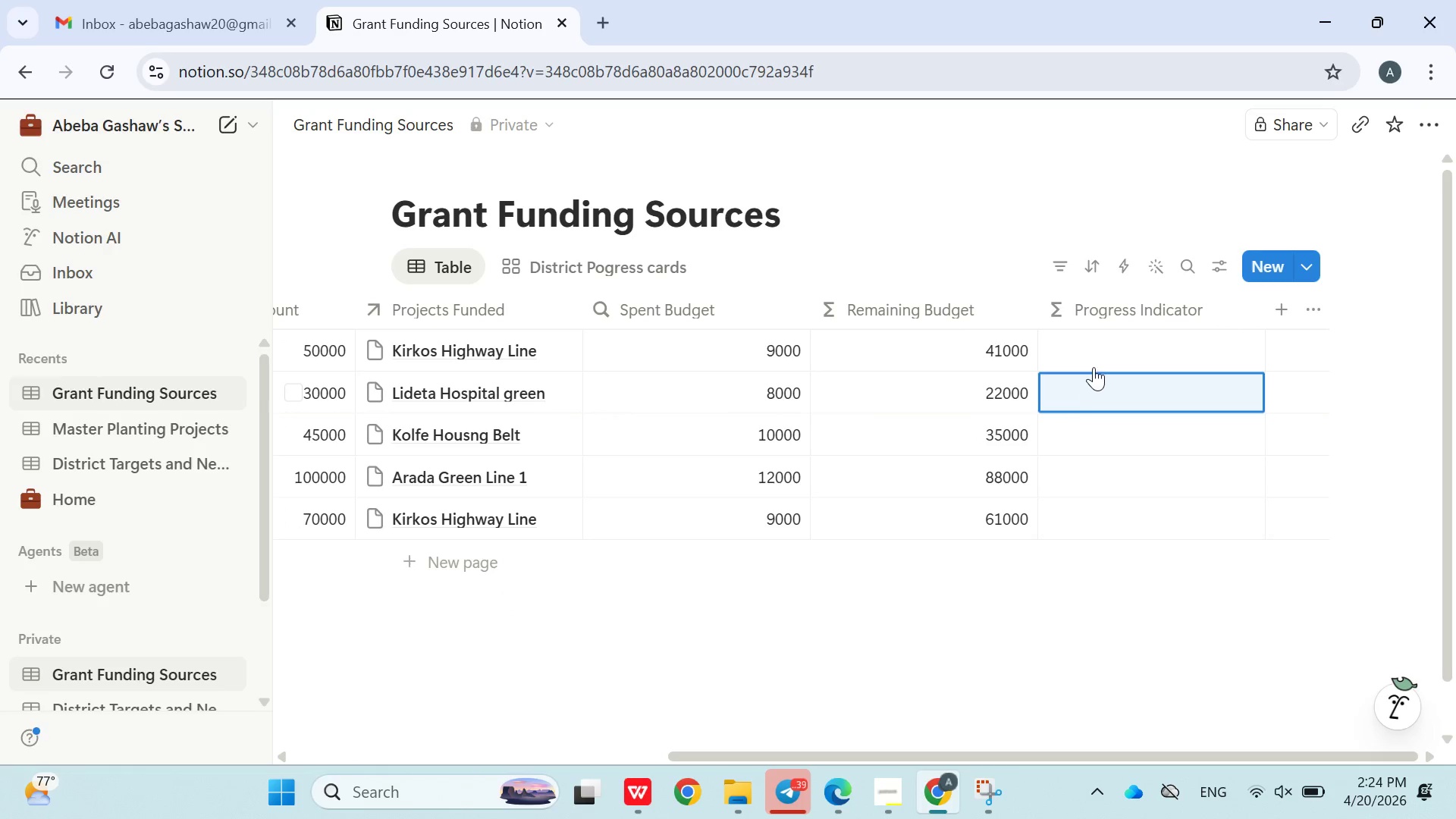 
left_click([1094, 360])
 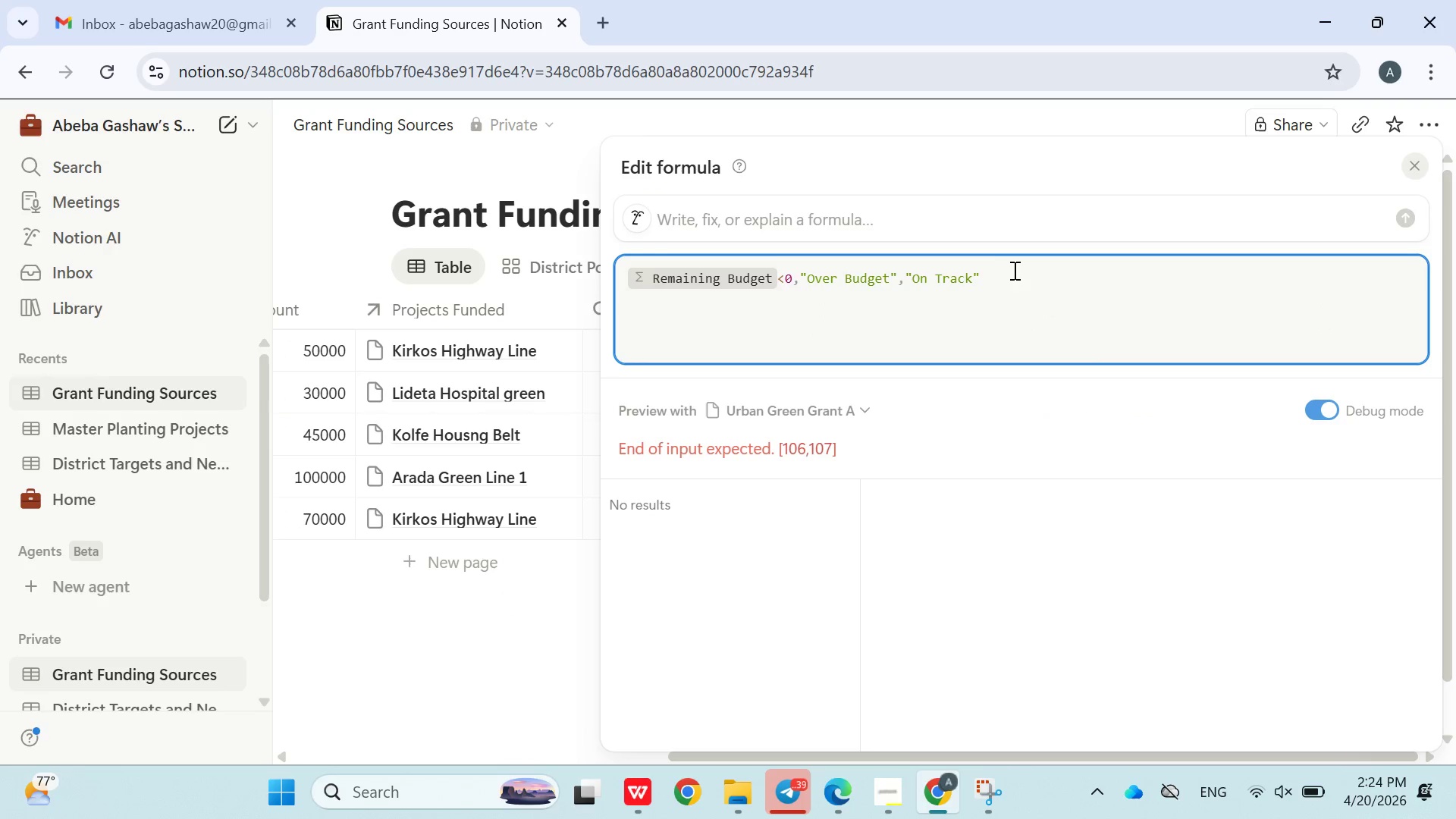 
left_click([1021, 282])
 